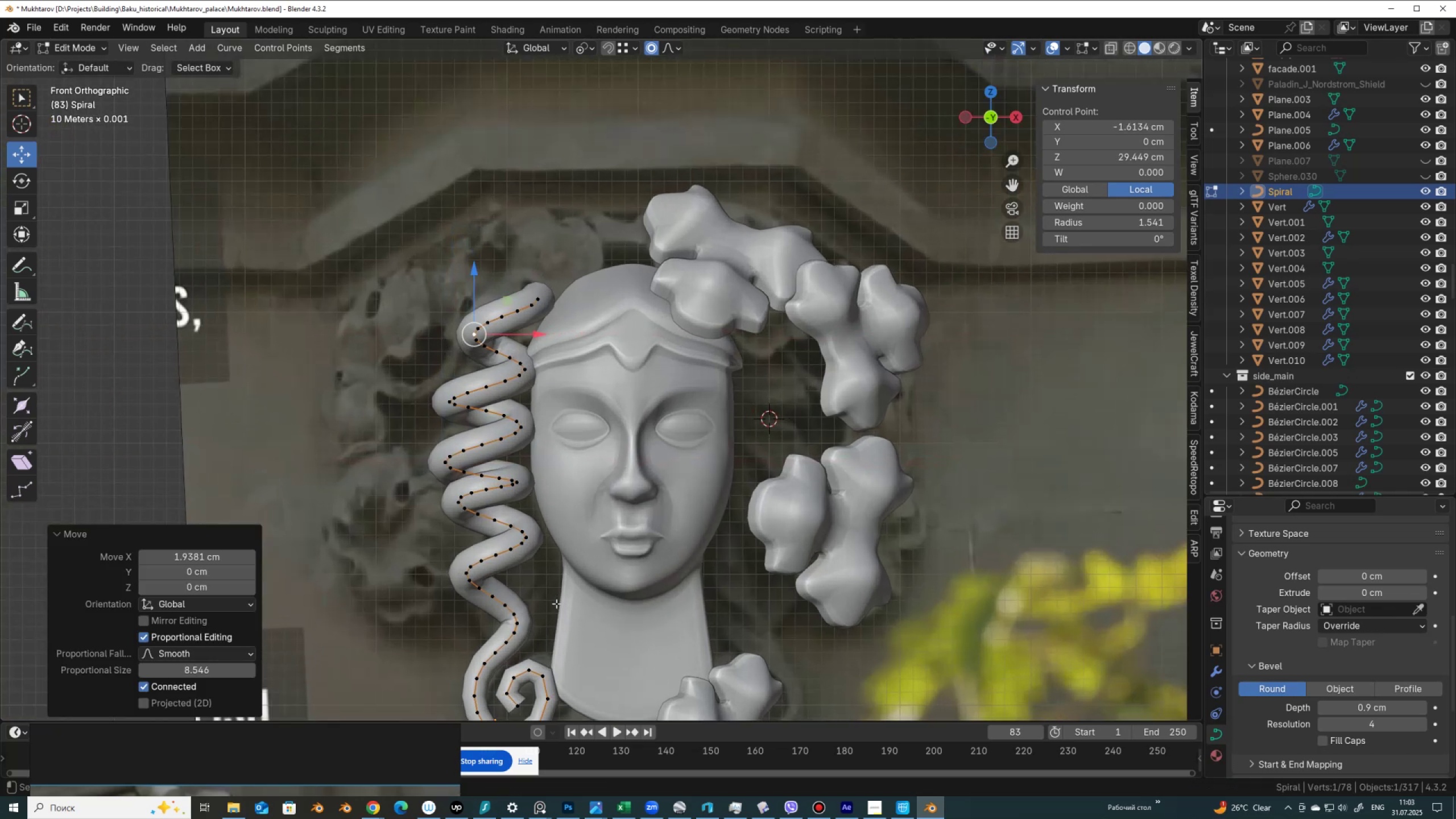 
hold_key(key=ShiftLeft, duration=0.6)
 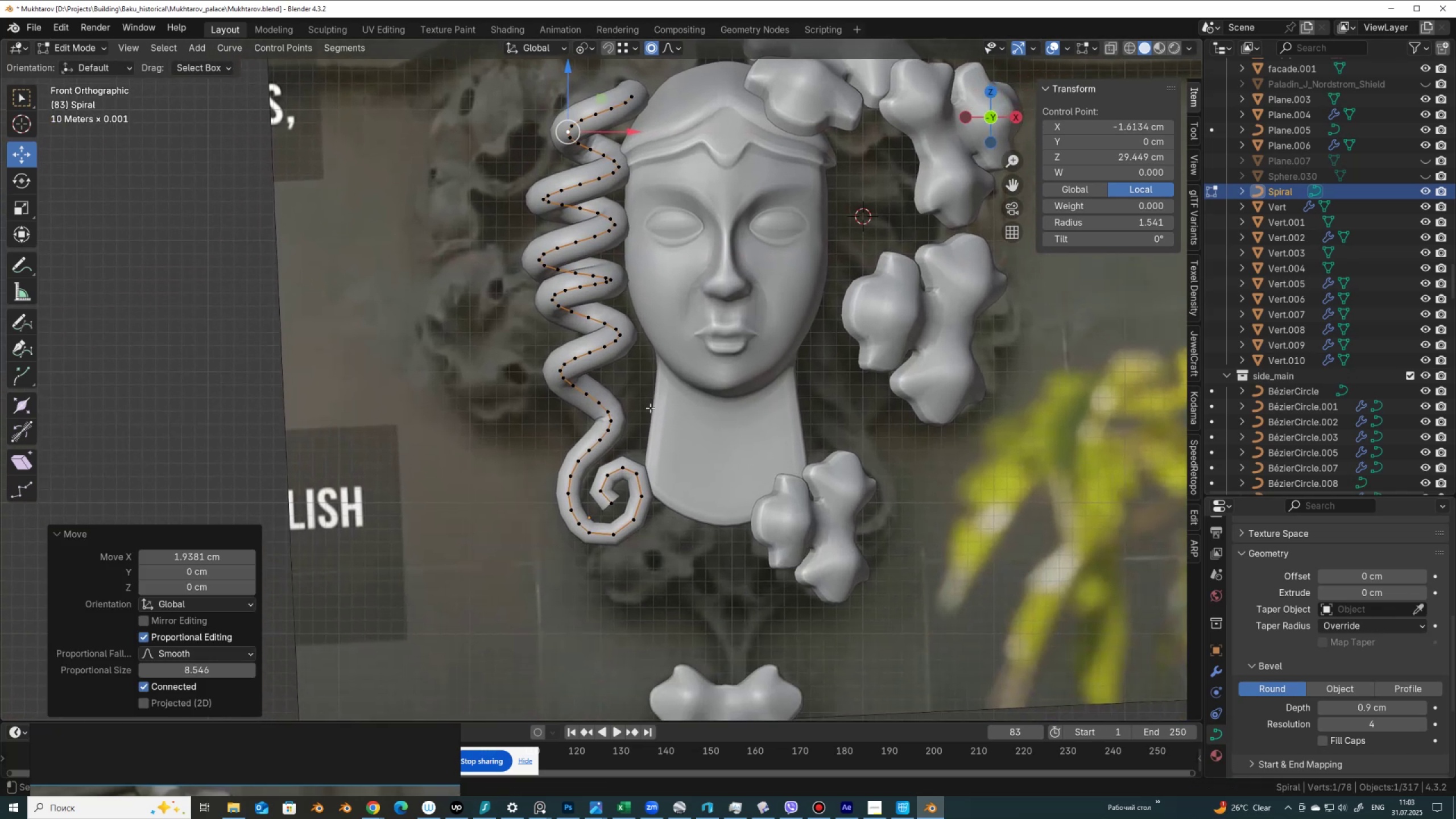 
scroll: coordinate [651, 425], scroll_direction: up, amount: 1.0
 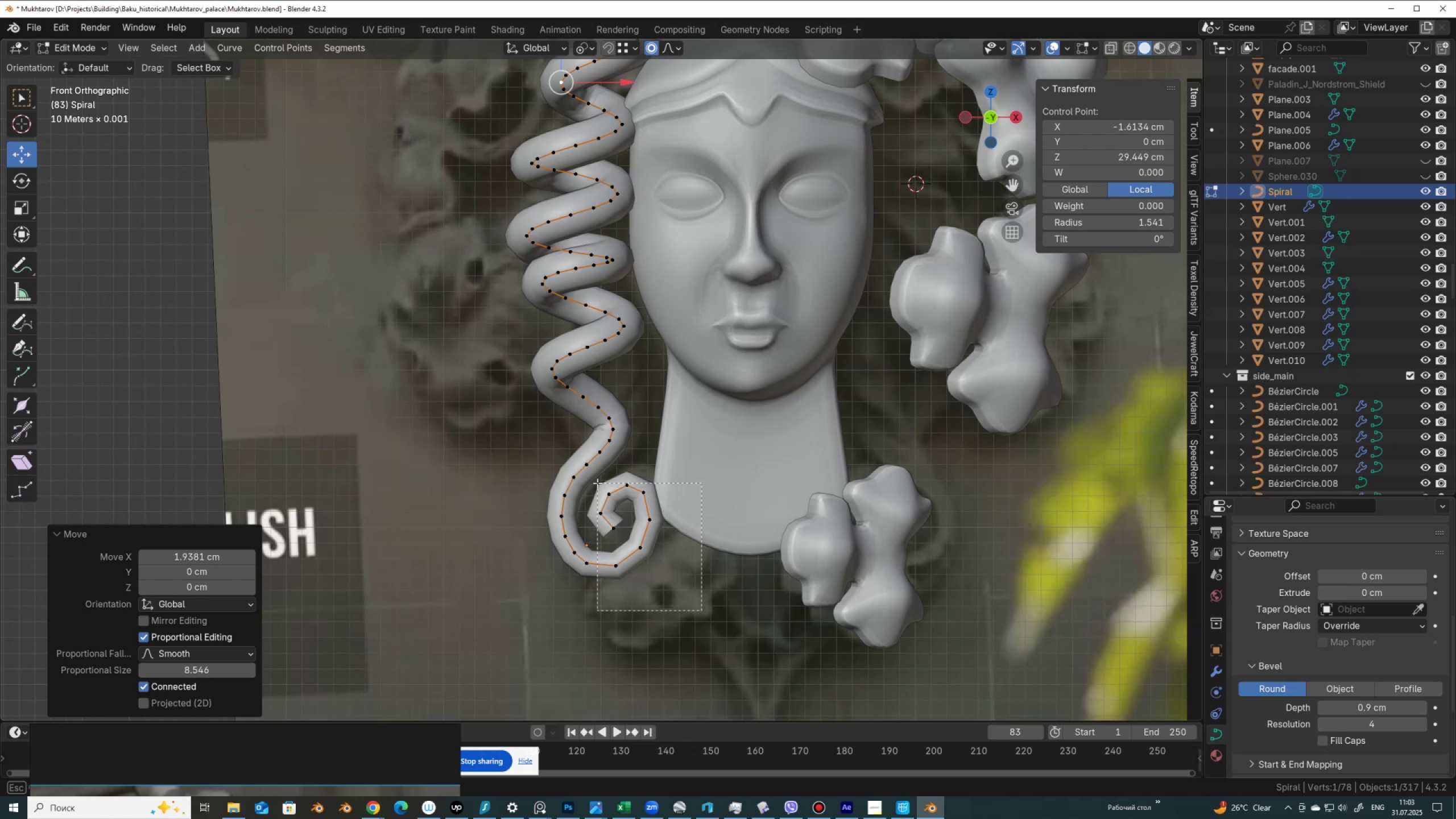 
right_click([750, 472])
 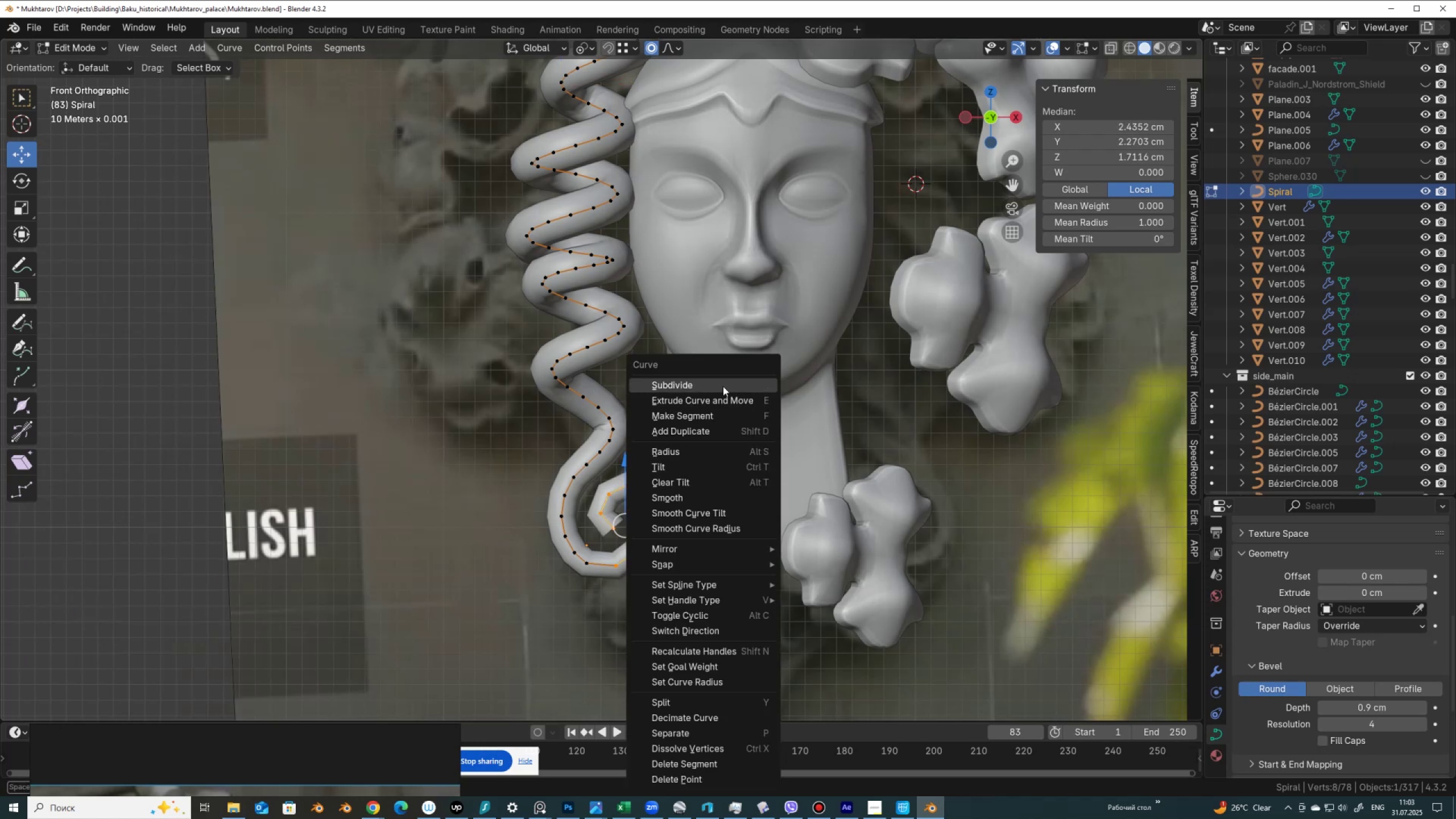 
left_click([723, 385])
 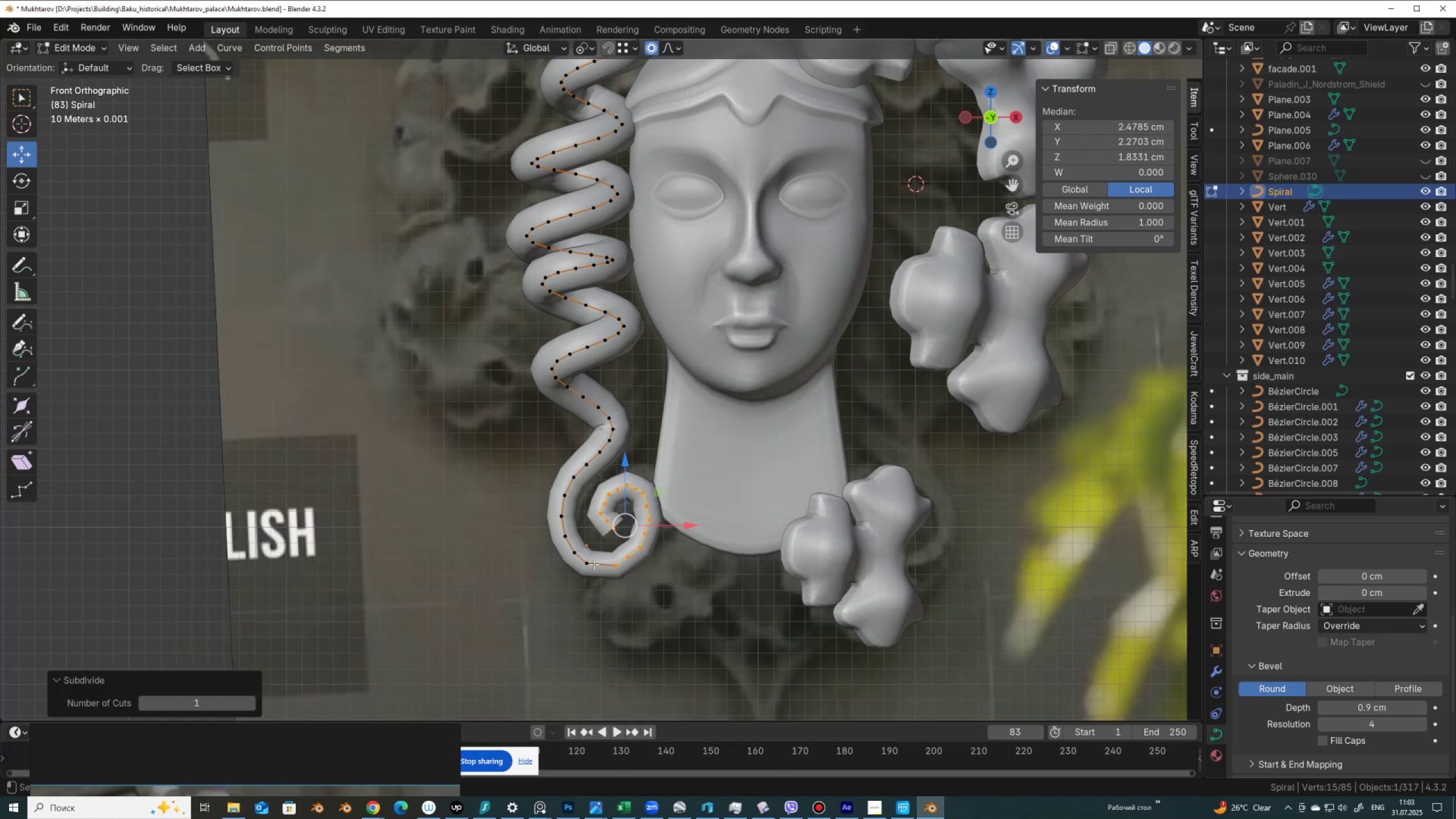 
scroll: coordinate [601, 569], scroll_direction: up, amount: 1.0
 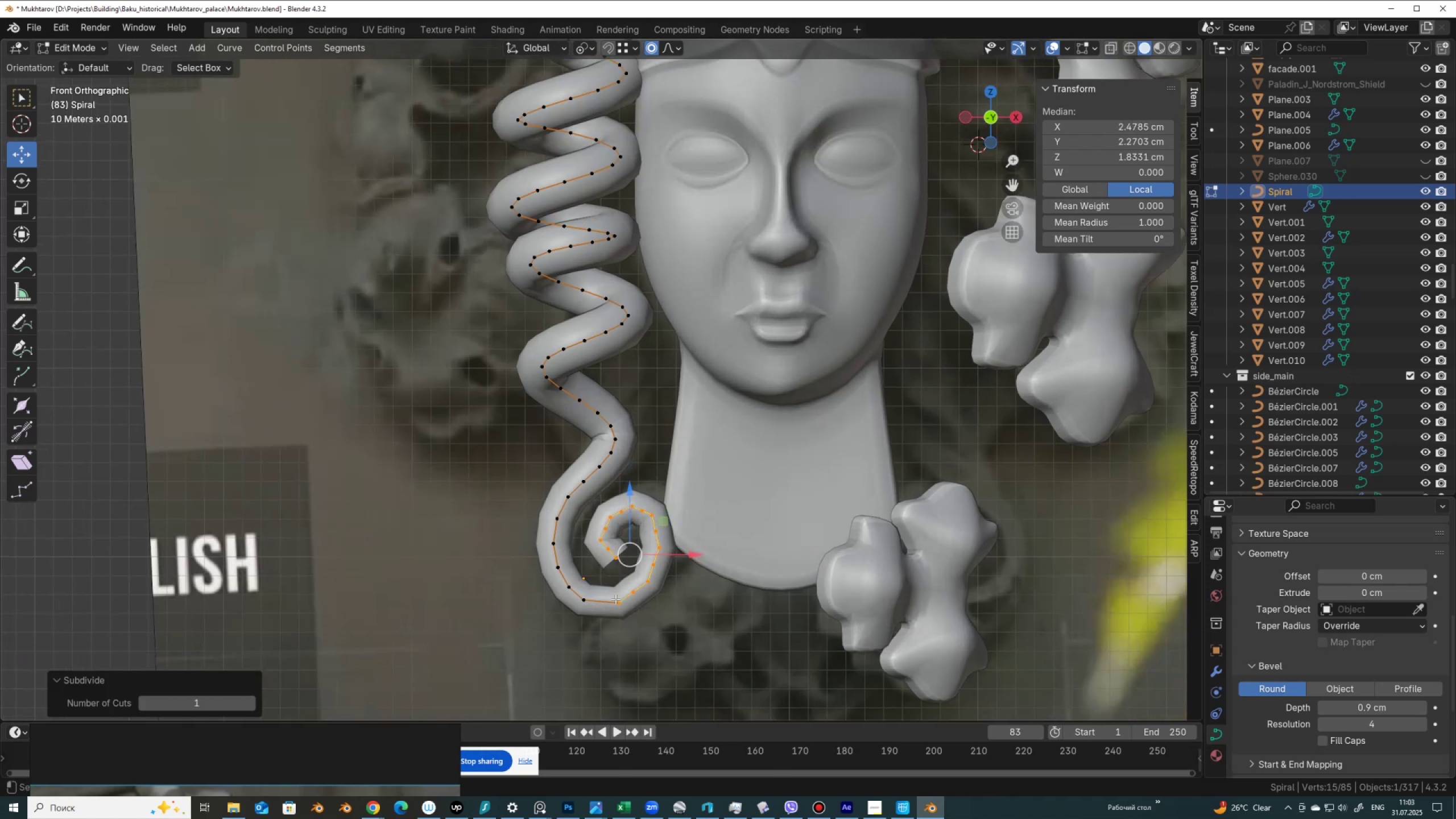 
left_click([615, 599])
 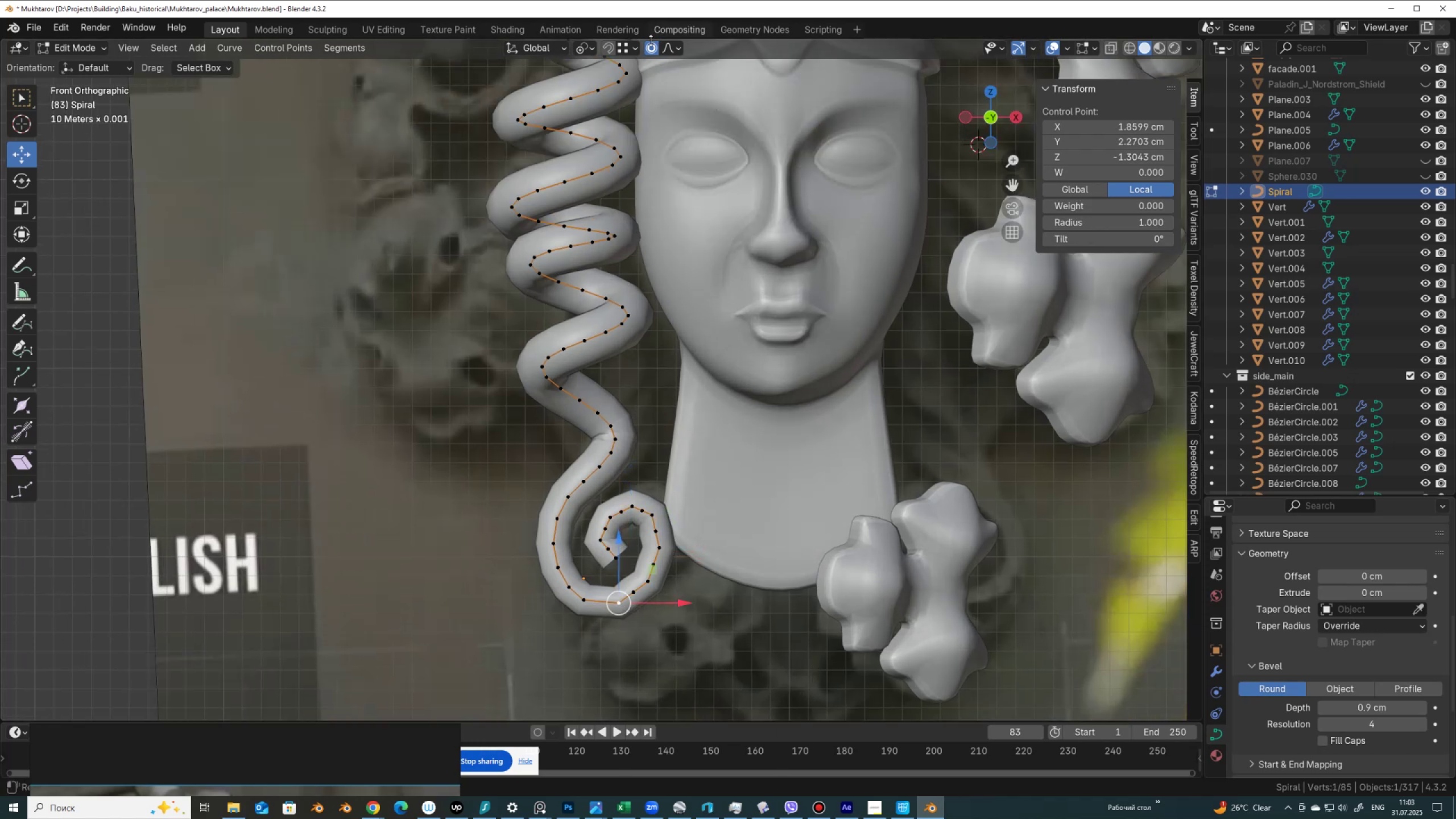 
left_click([652, 47])
 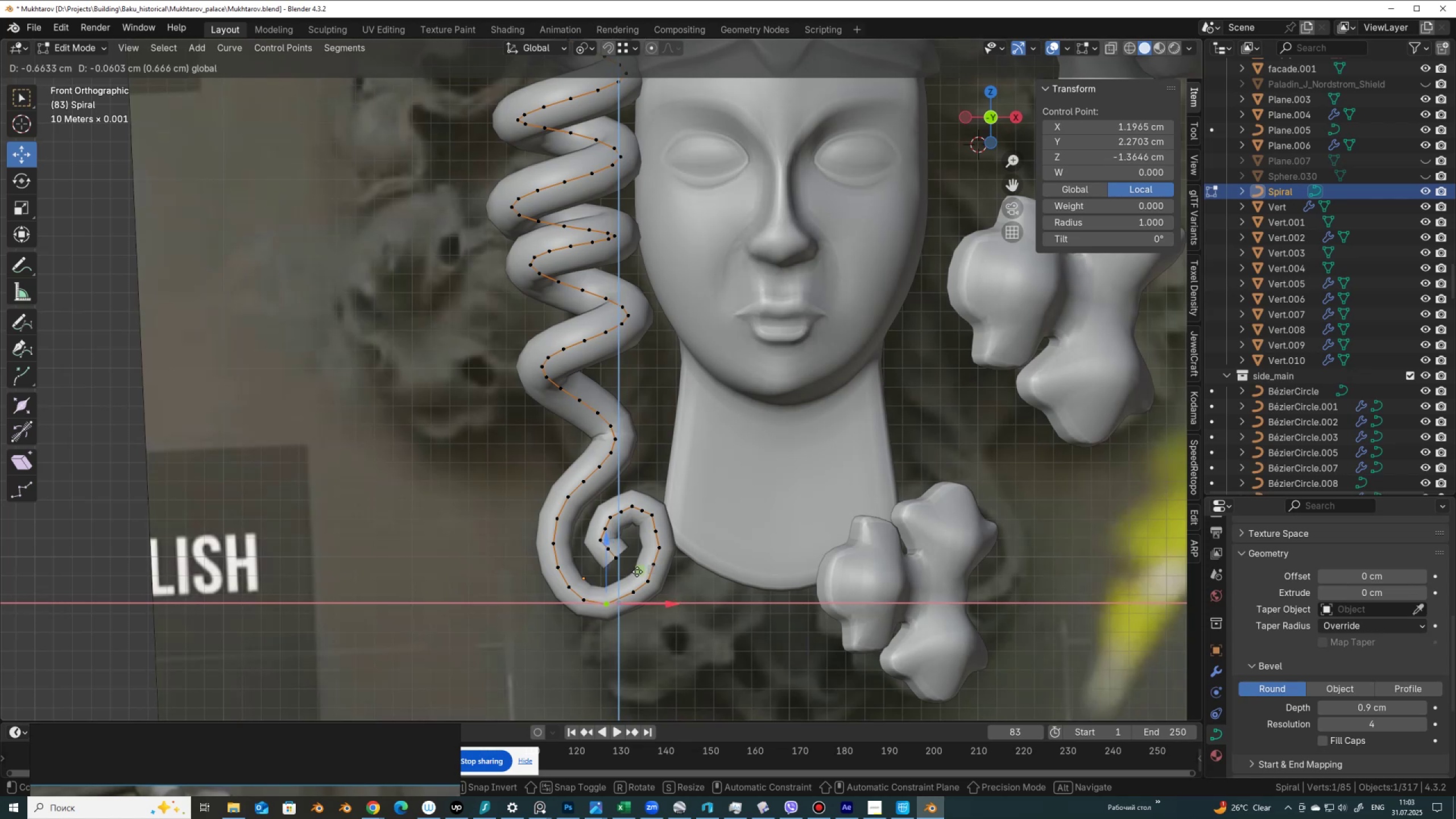 
left_click([635, 595])
 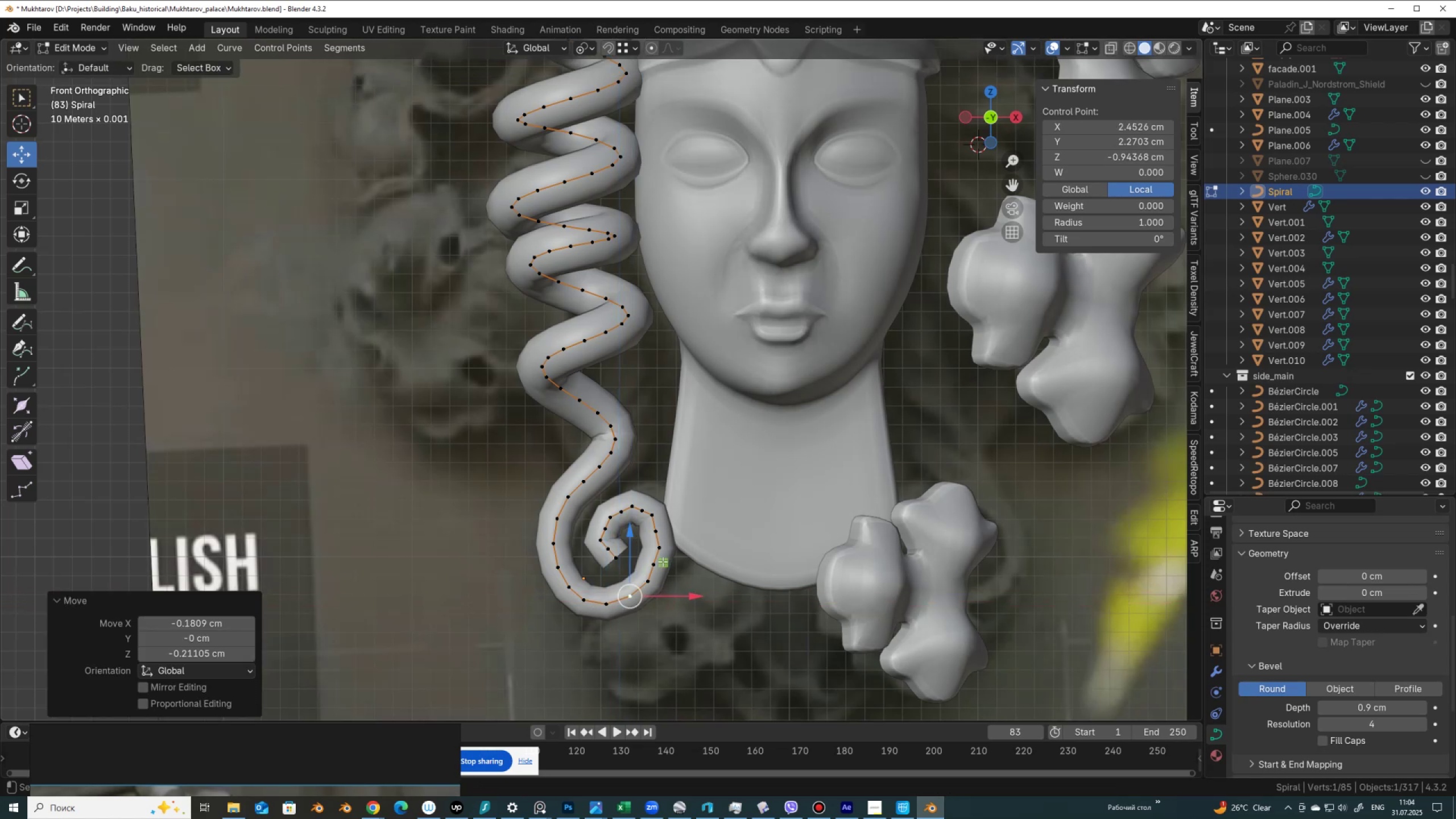 
left_click([658, 562])
 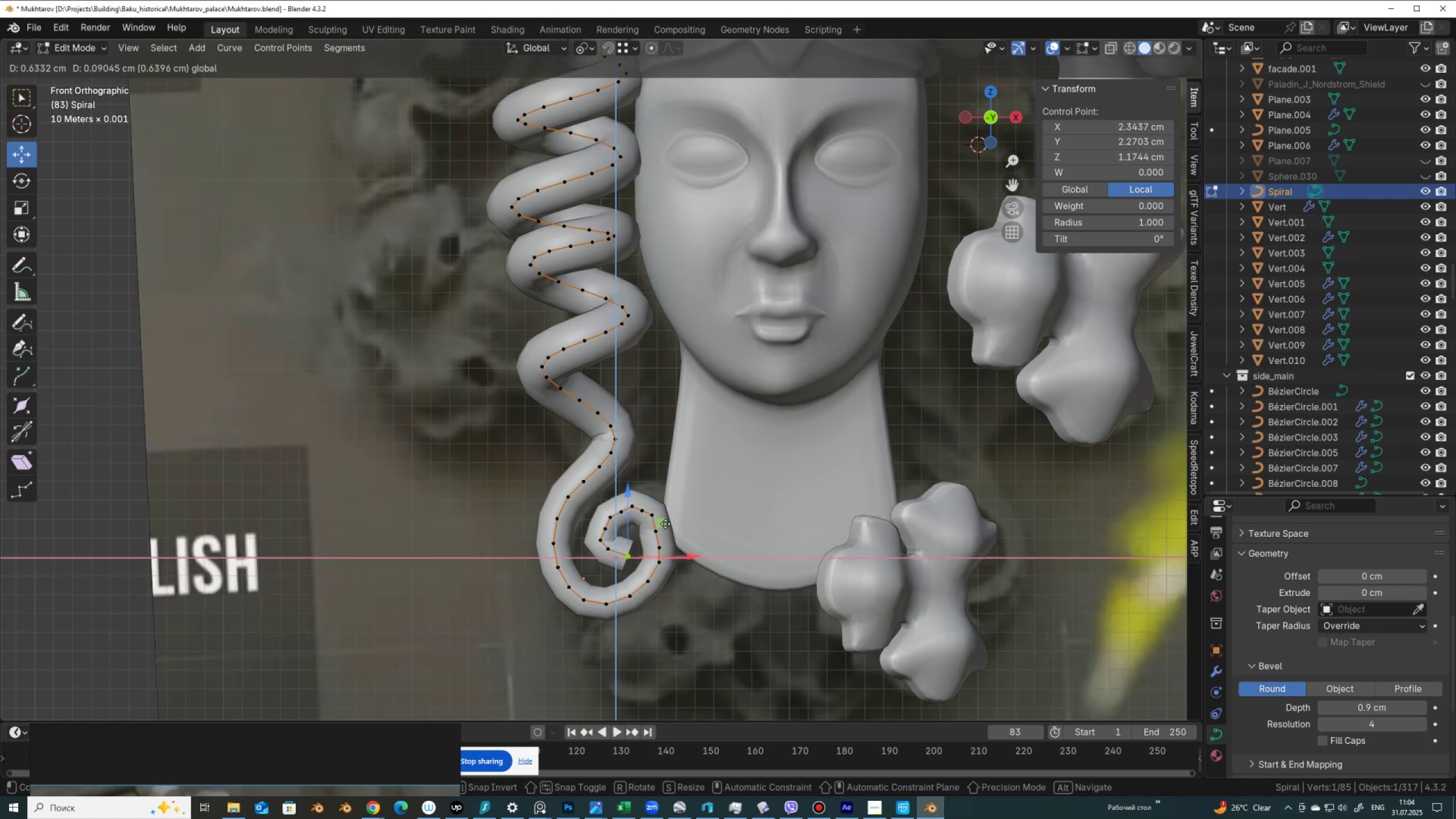 
wait(6.65)
 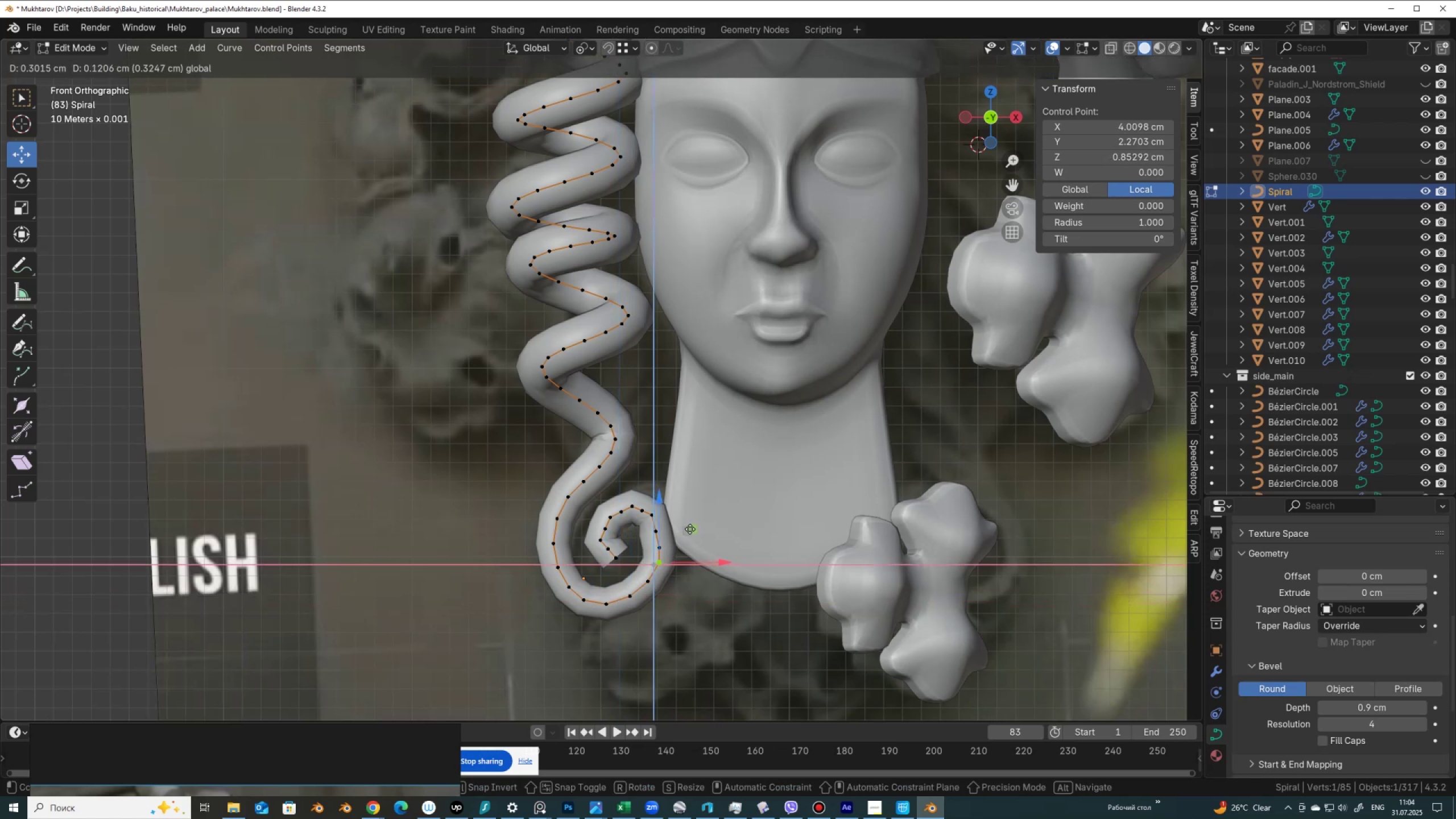 
left_click([611, 554])
 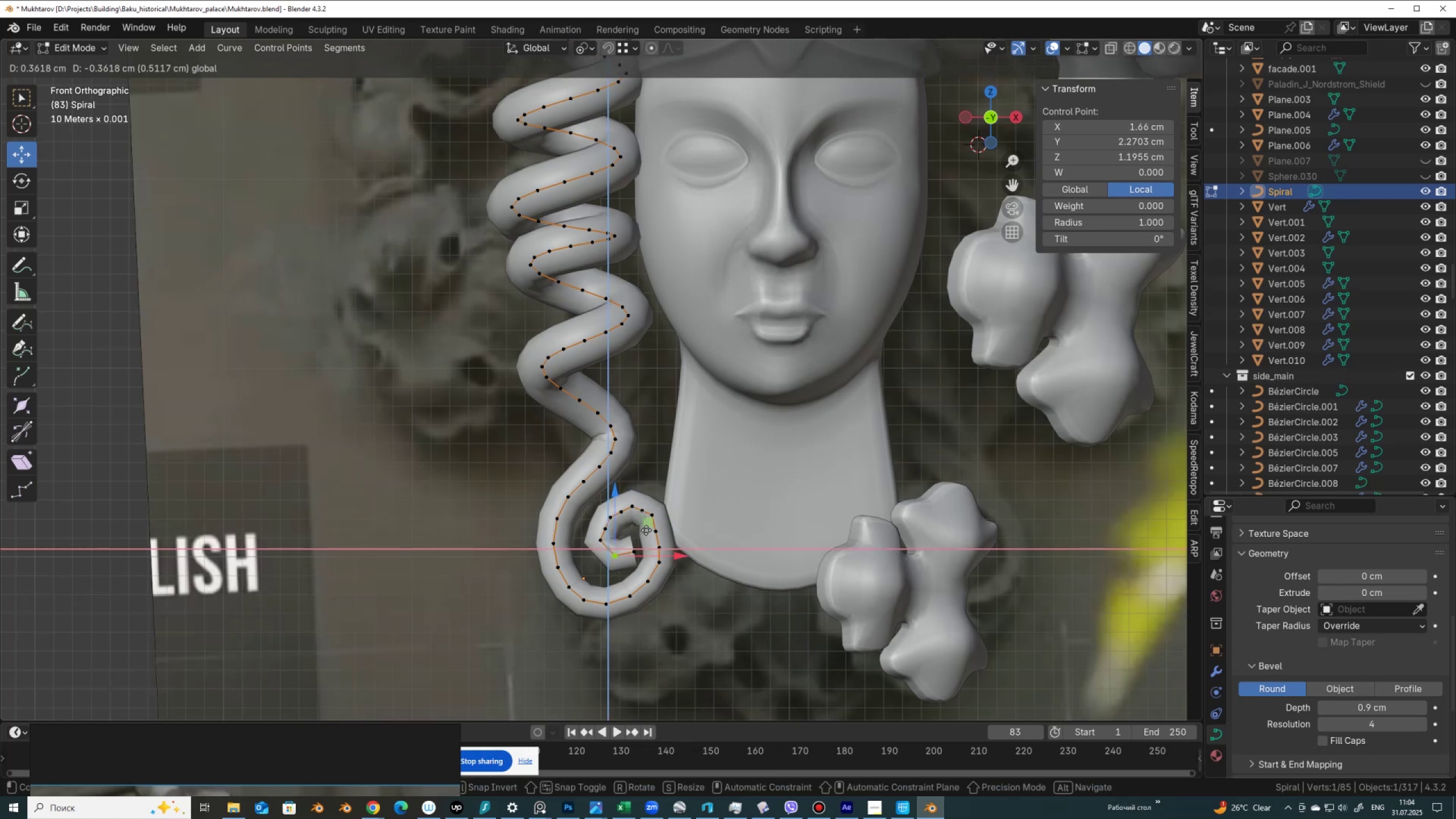 
left_click([599, 542])
 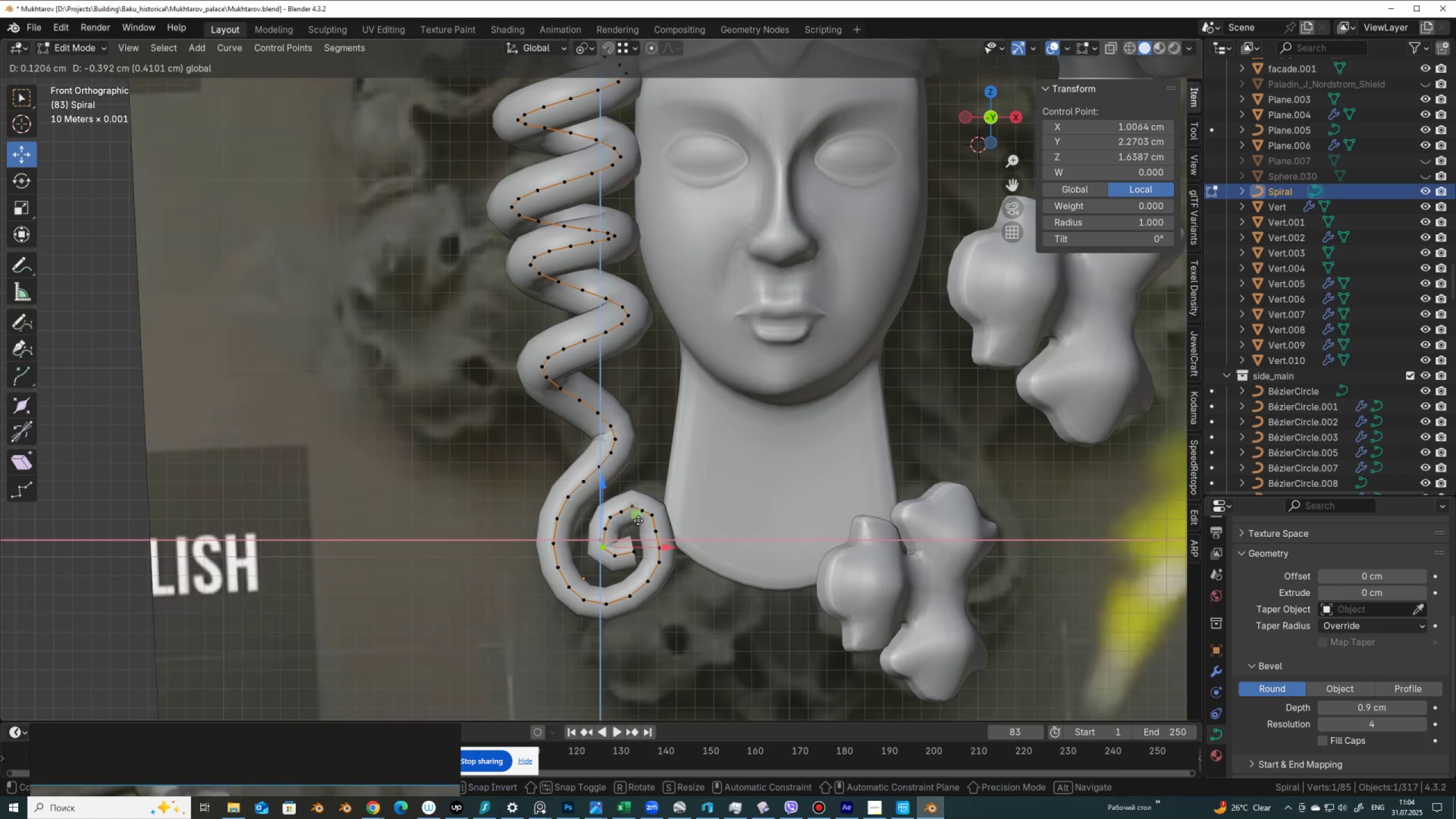 
left_click([606, 526])
 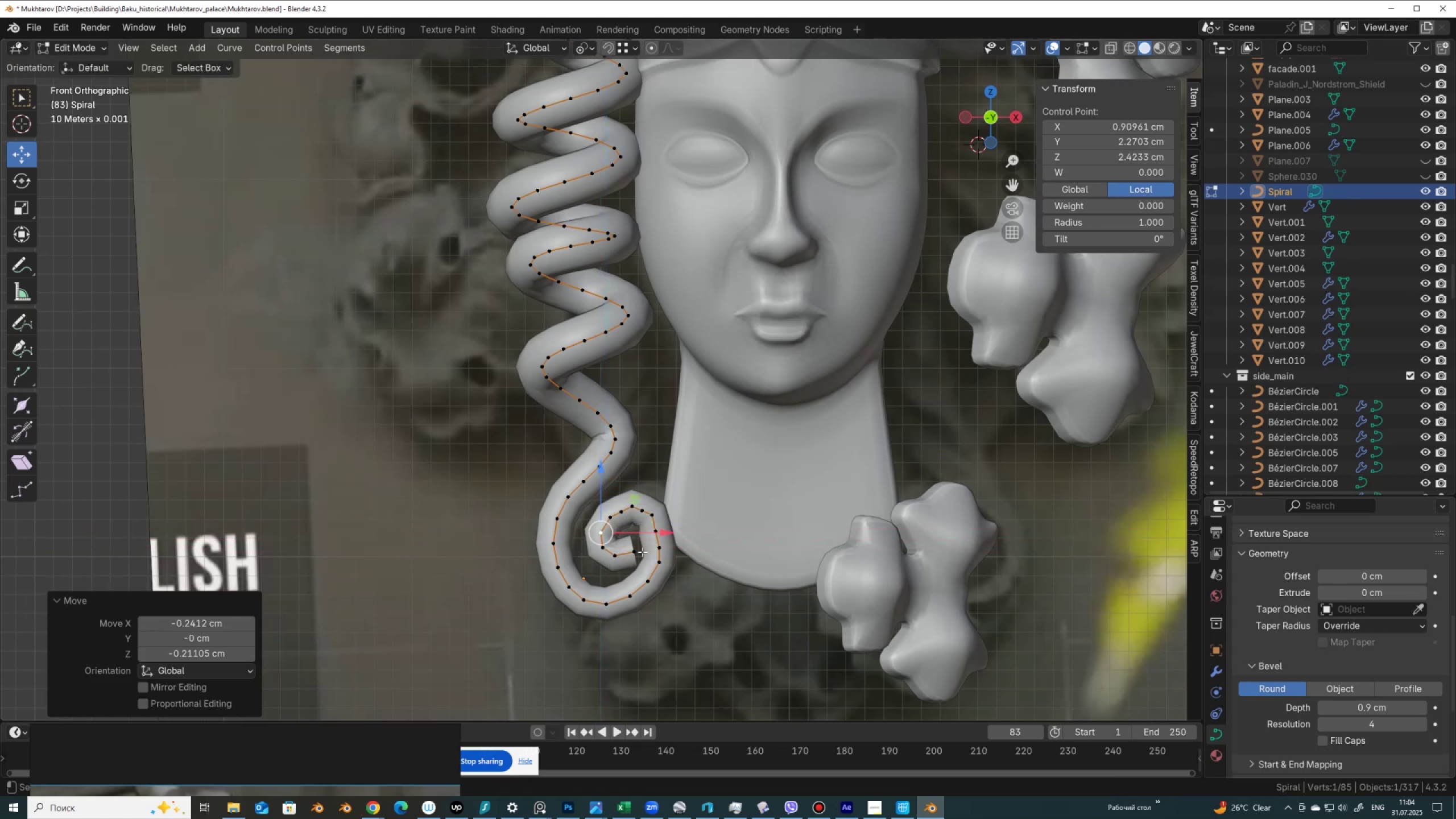 
left_click([668, 545])
 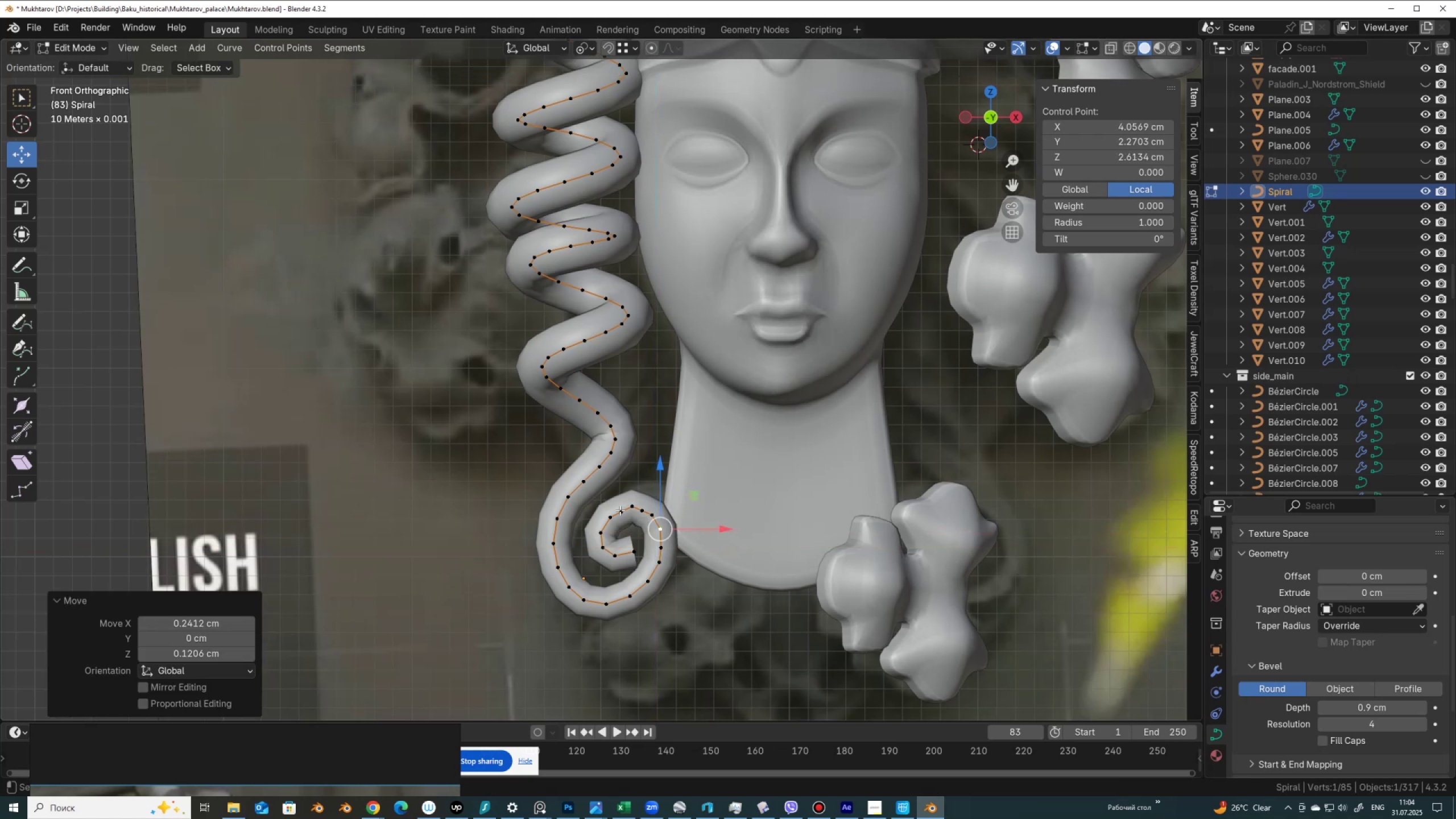 
wait(5.46)
 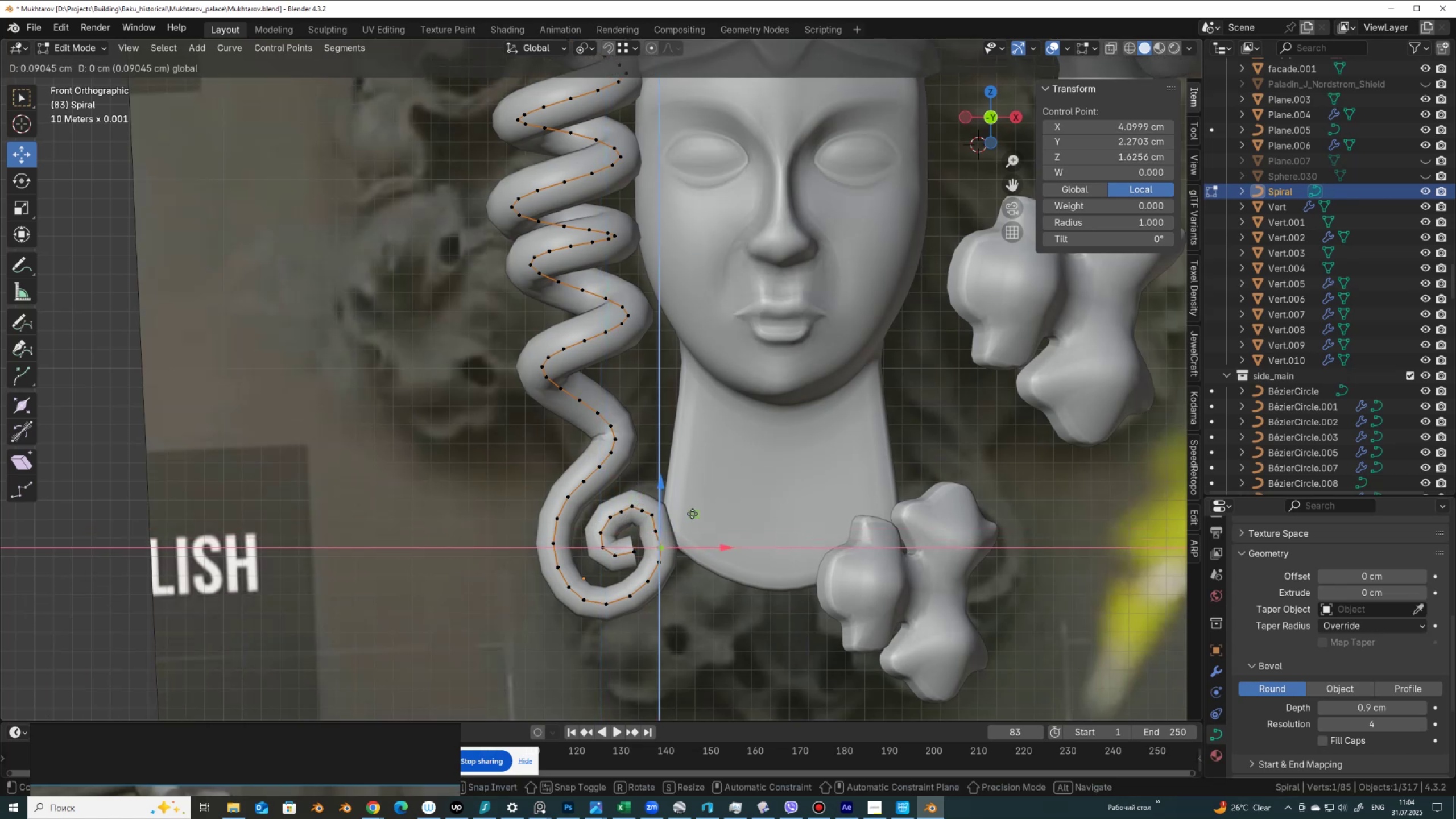 
scroll: coordinate [651, 513], scroll_direction: up, amount: 1.0
 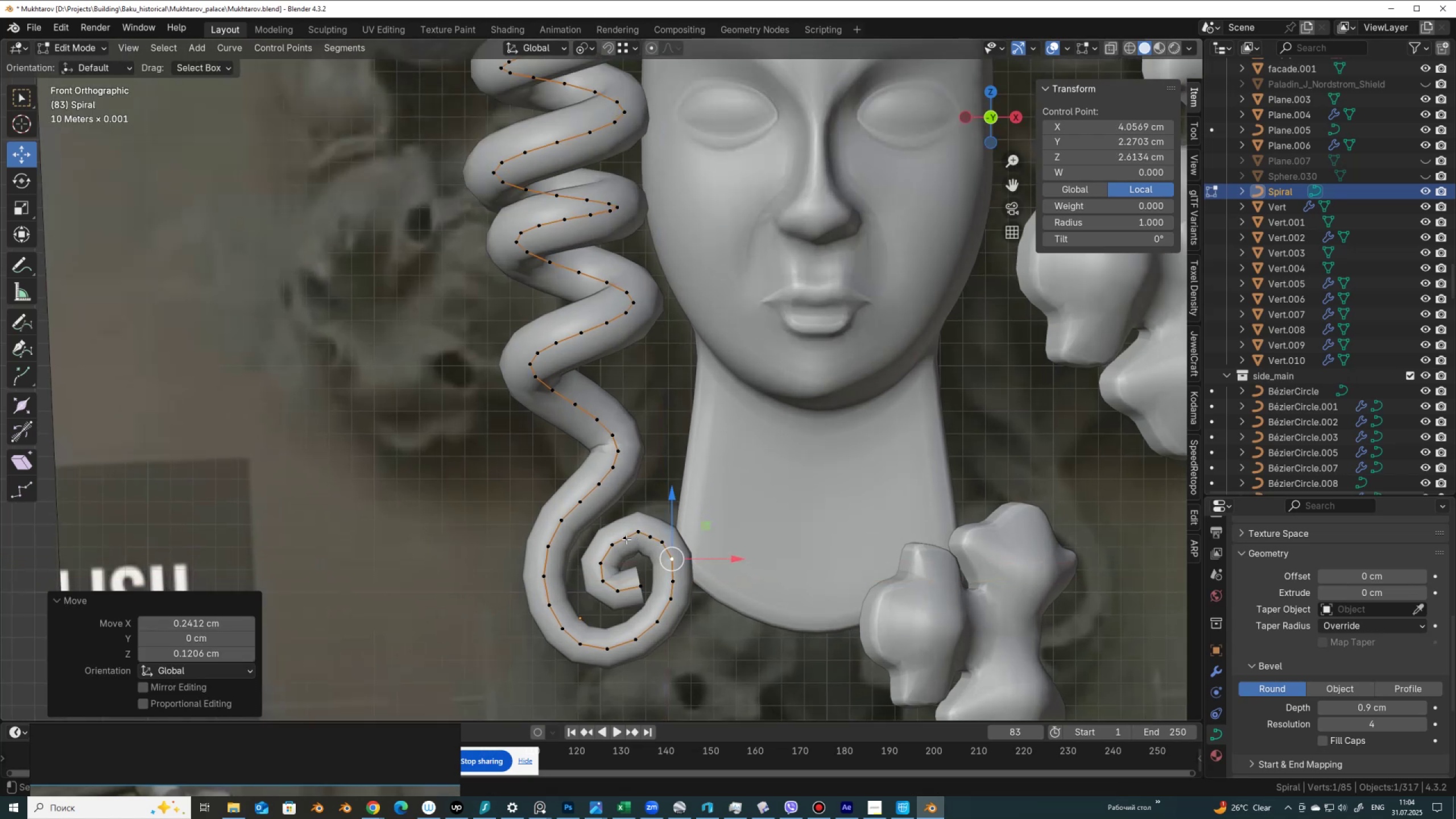 
left_click([624, 539])
 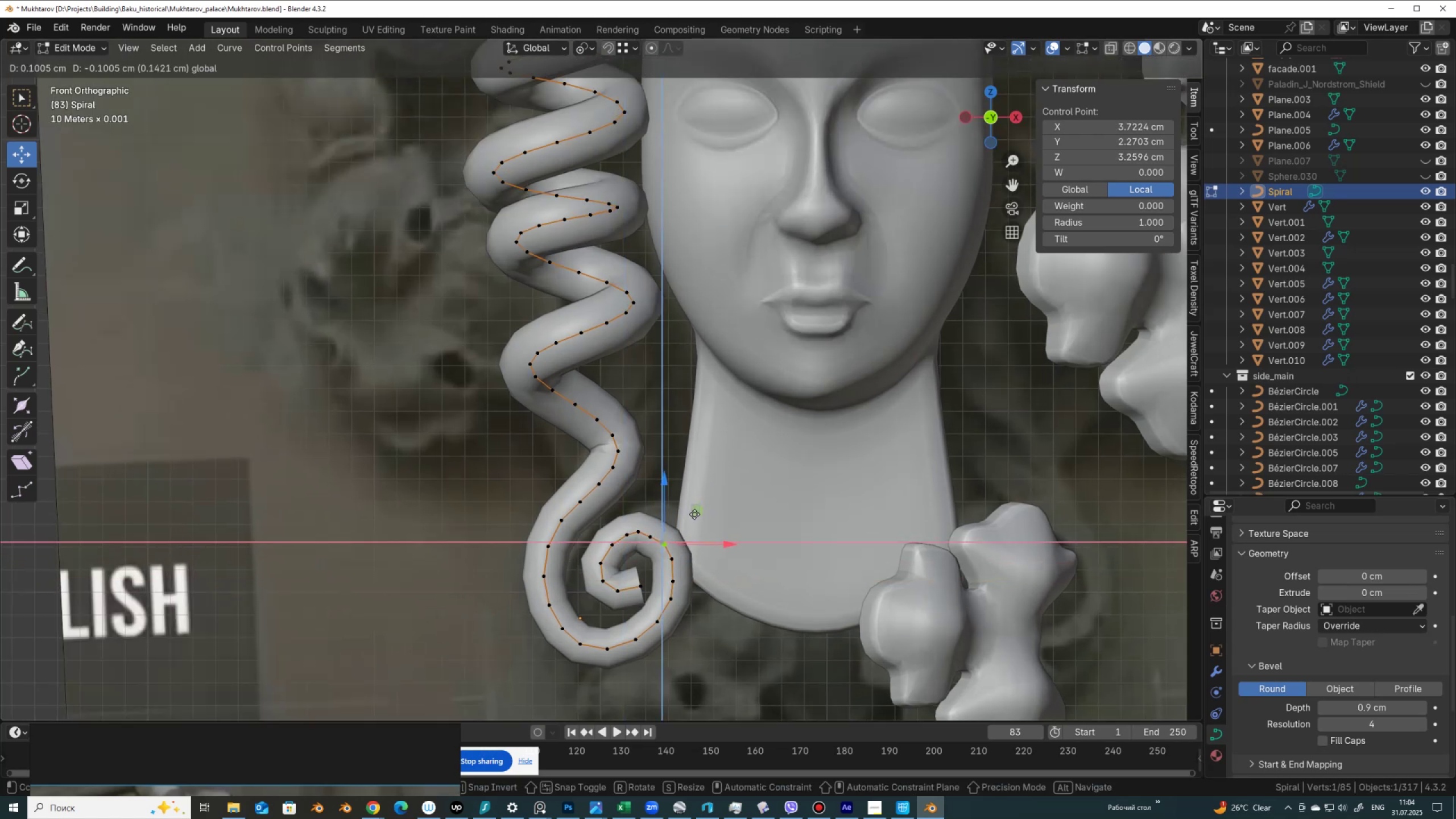 
wait(5.03)
 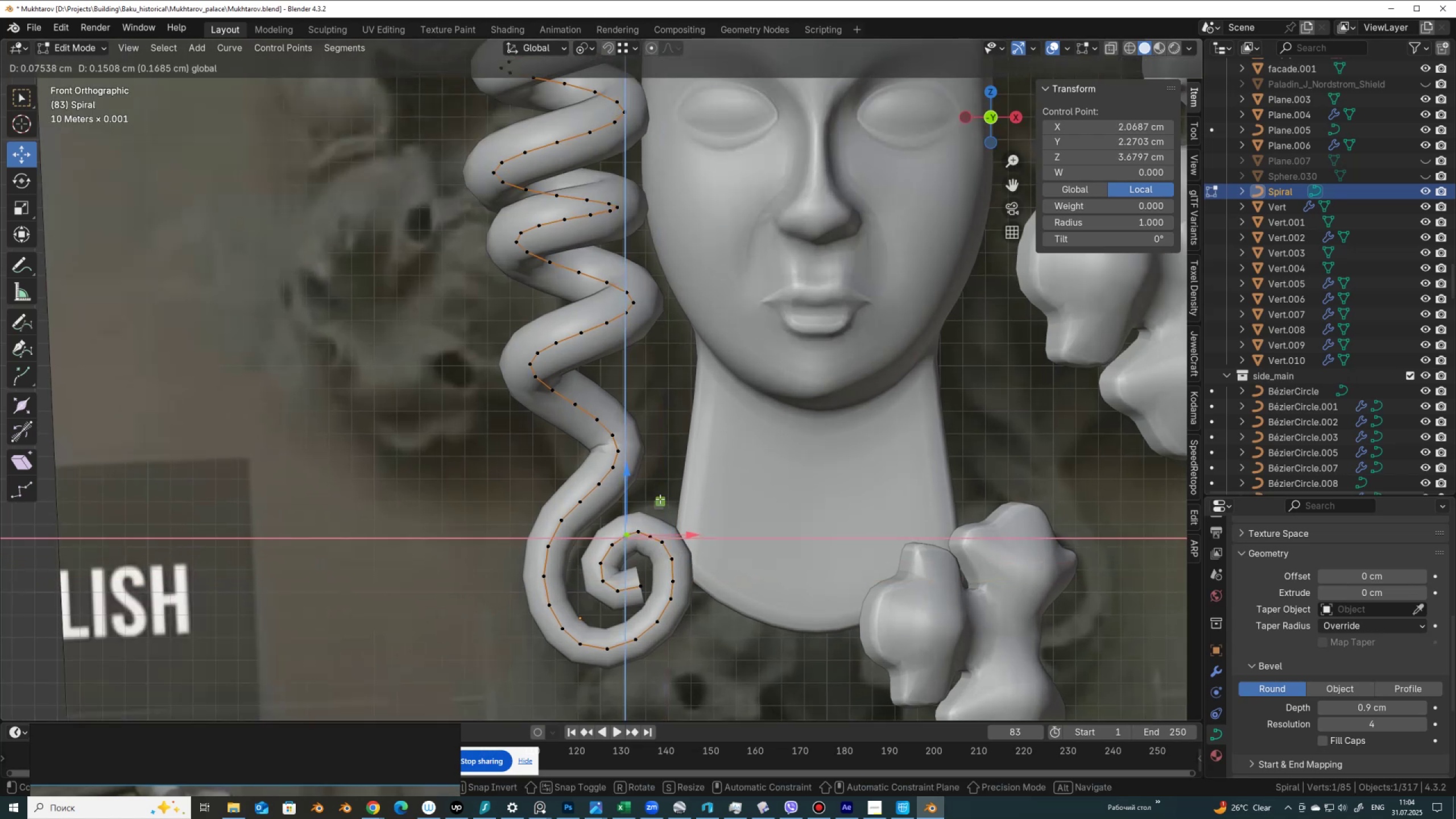 
left_click([648, 532])
 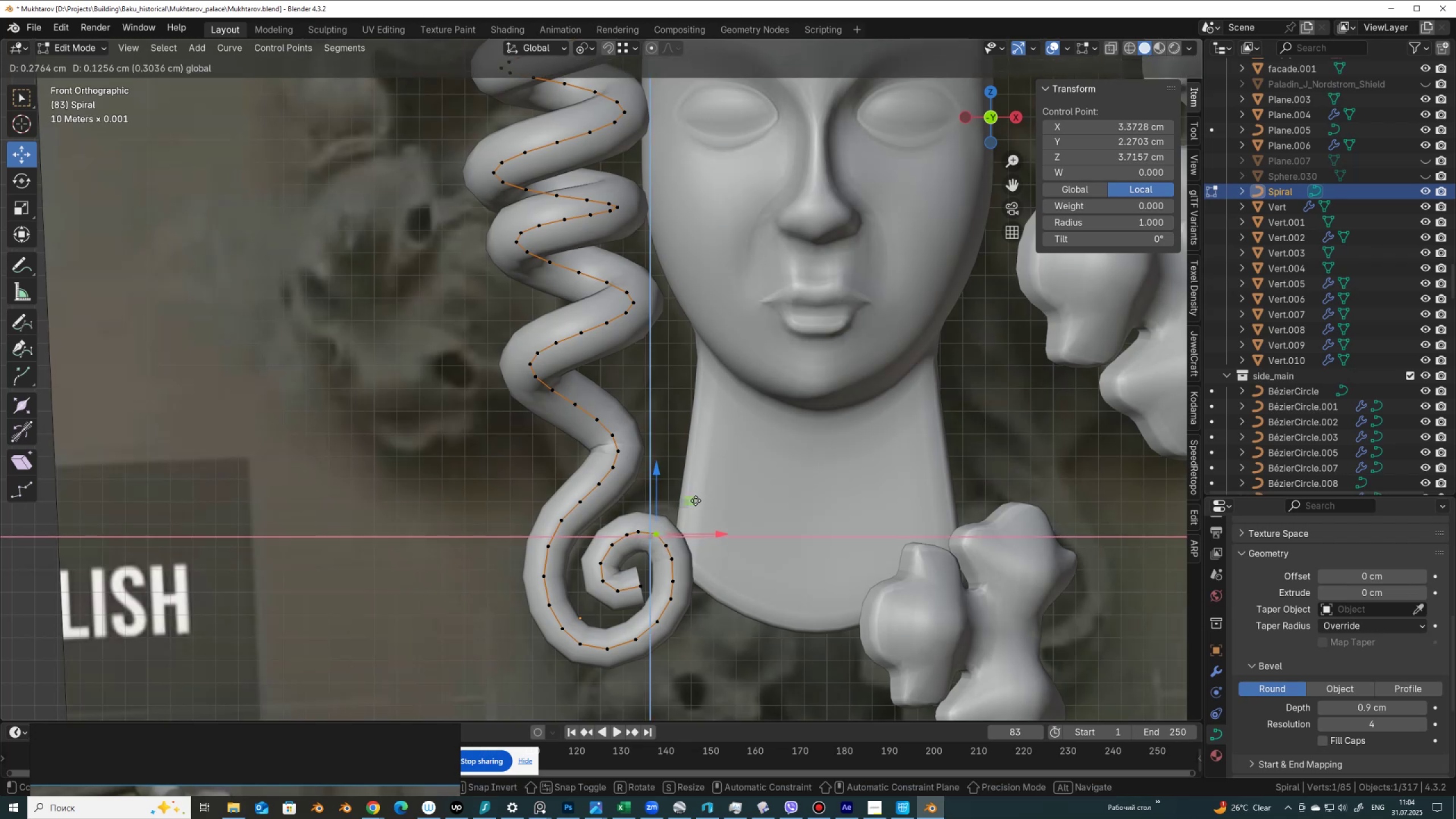 
left_click([645, 528])
 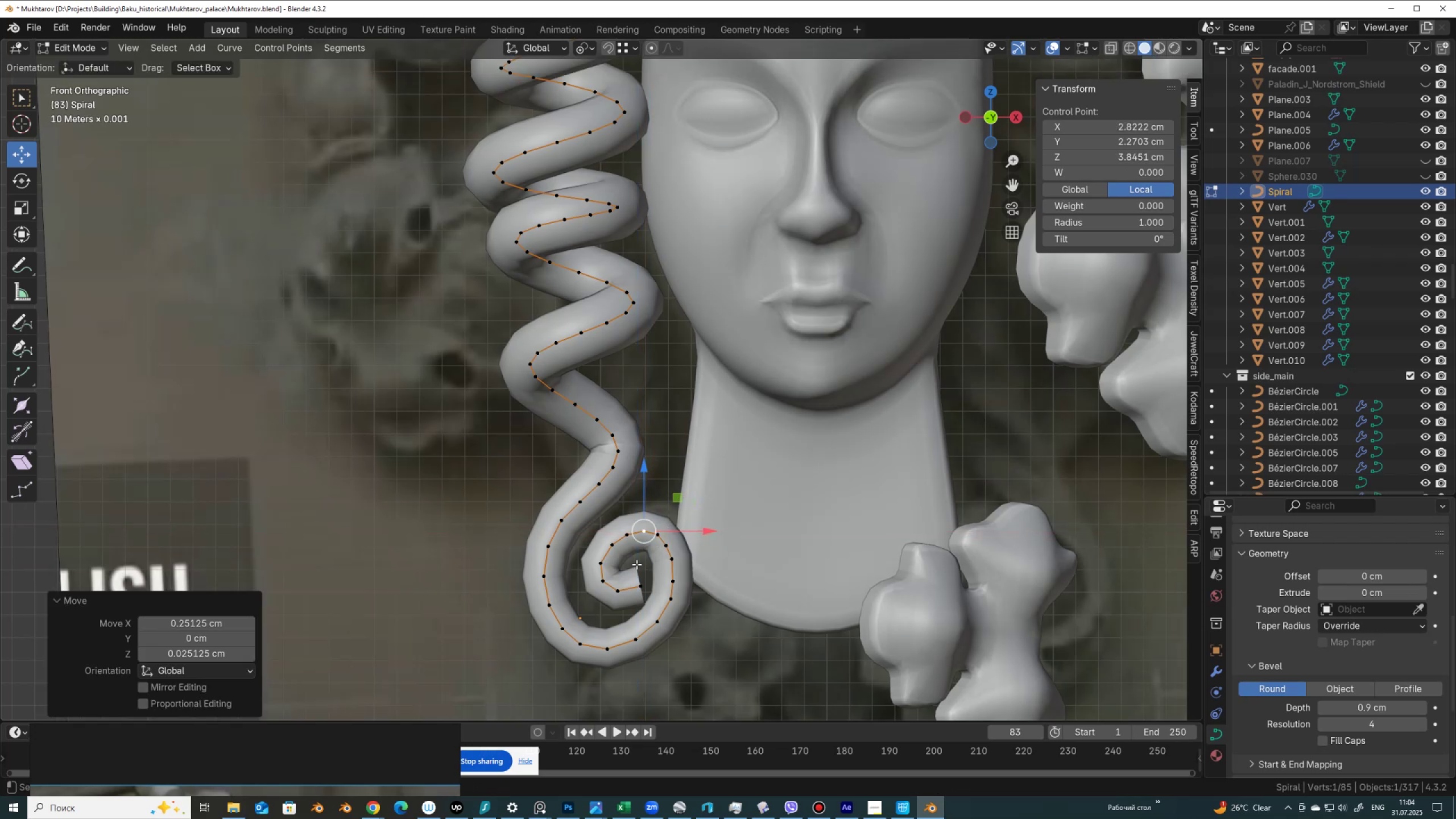 
left_click([639, 588])
 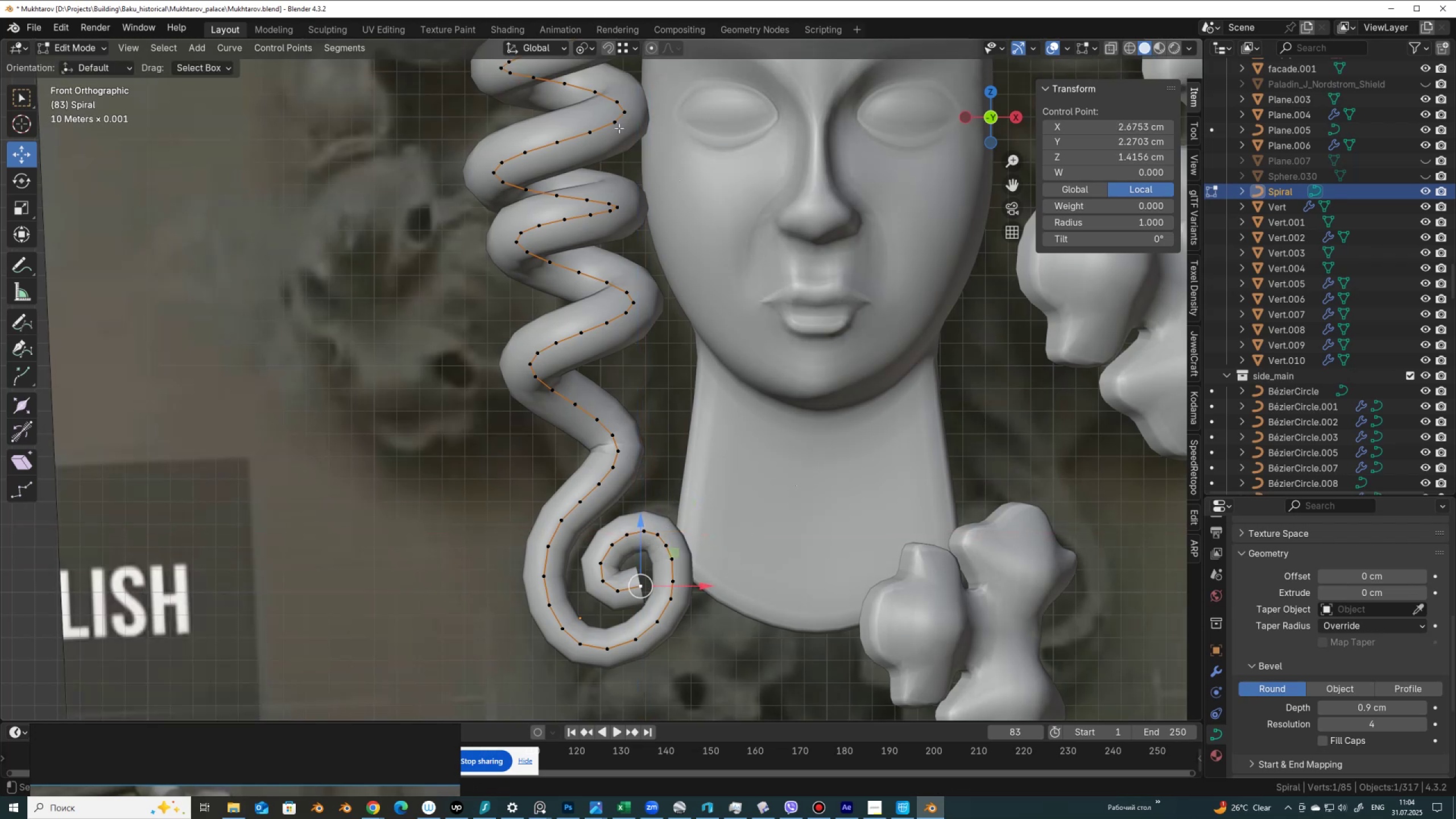 
left_click([650, 48])
 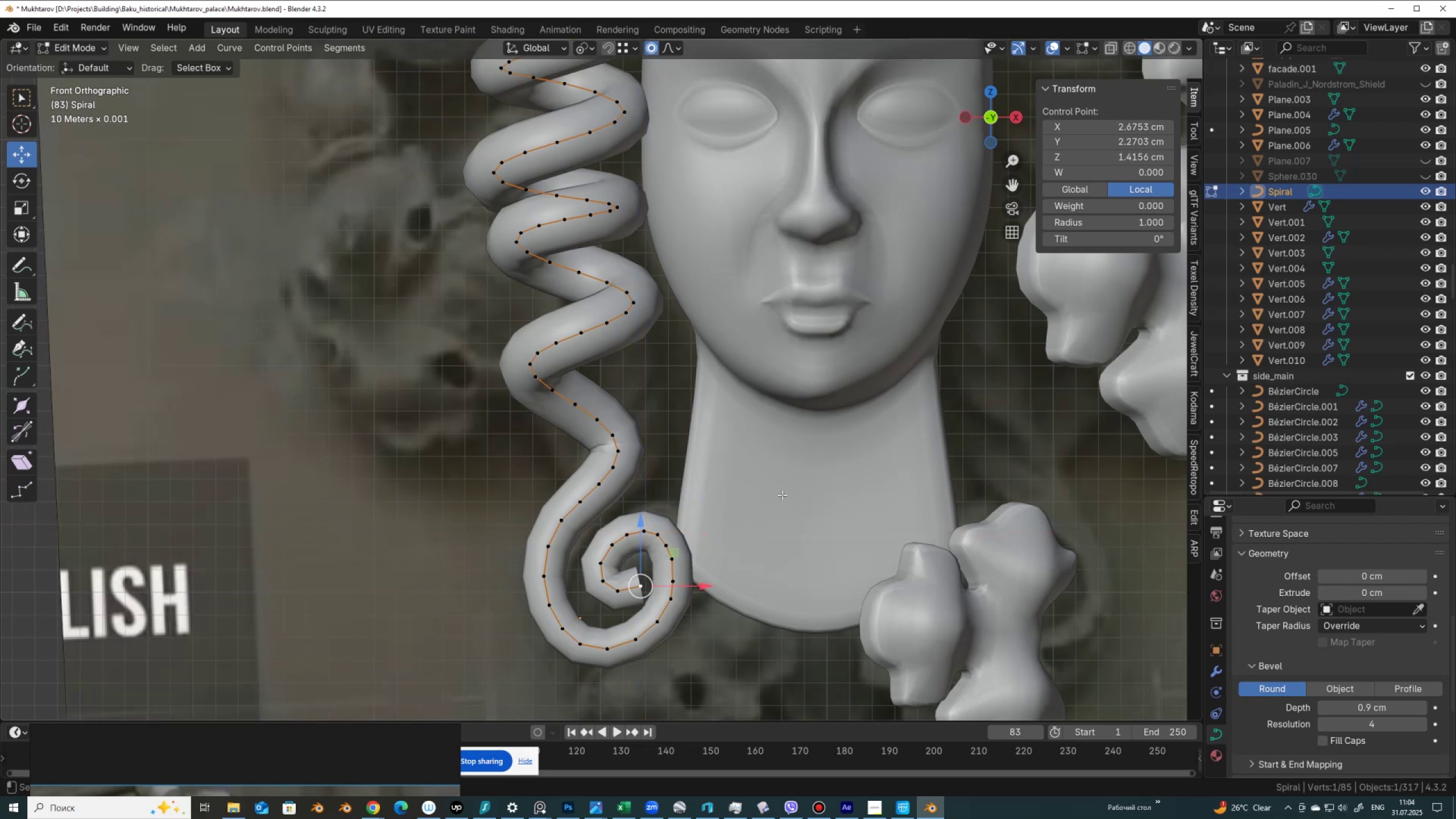 
key(Alt+S)
 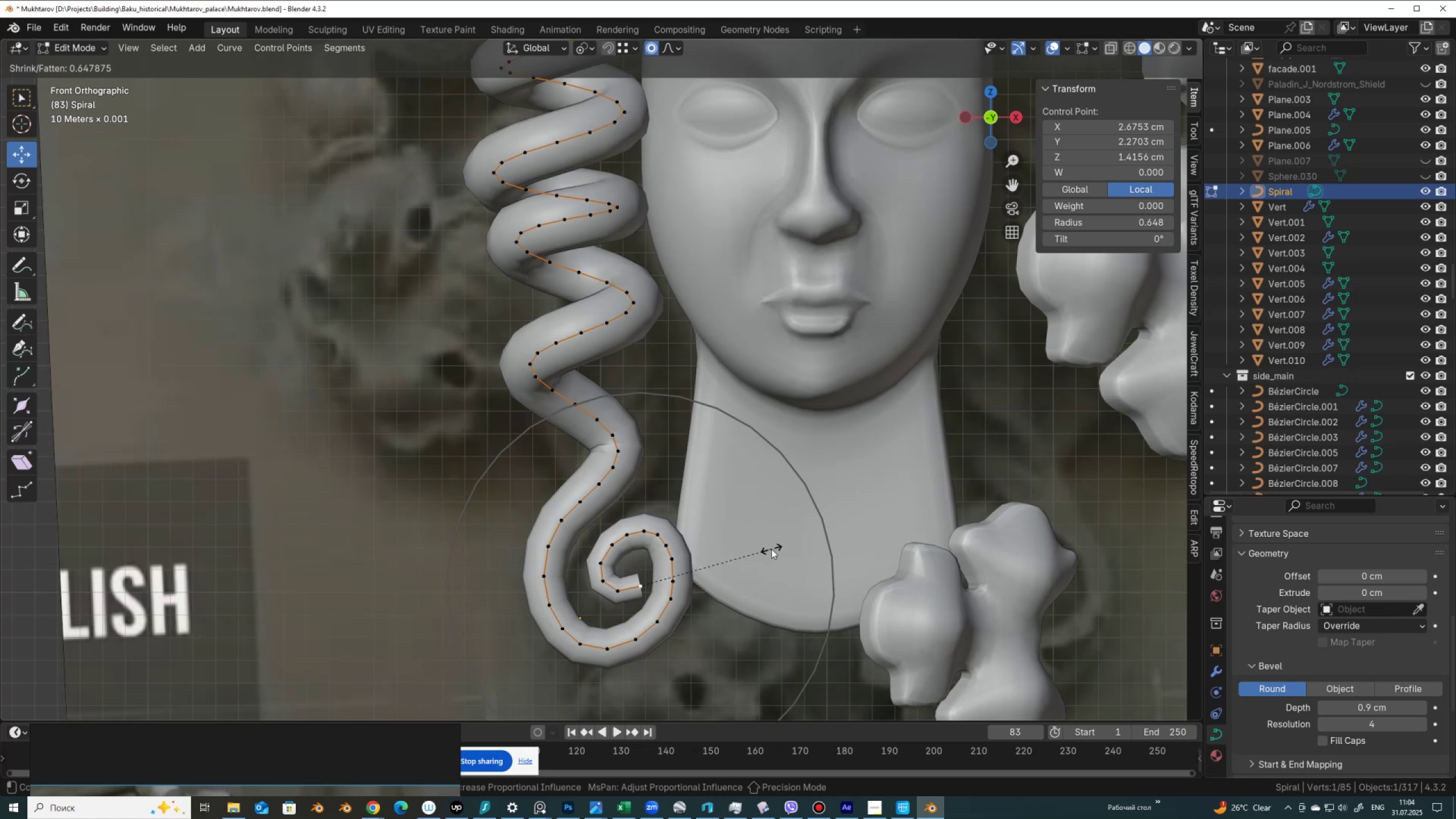 
scroll: coordinate [767, 551], scroll_direction: up, amount: 11.0
 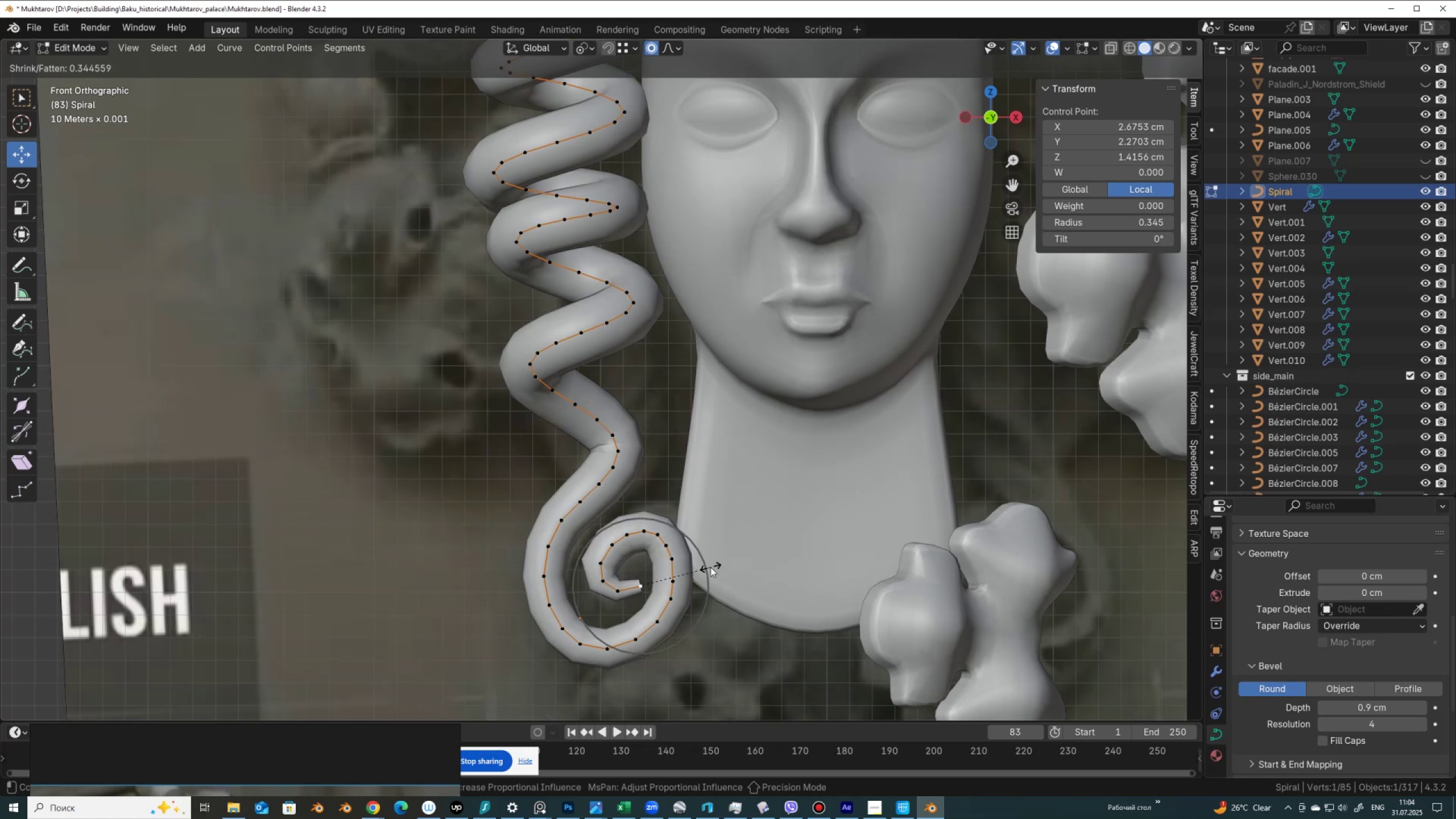 
left_click([710, 567])
 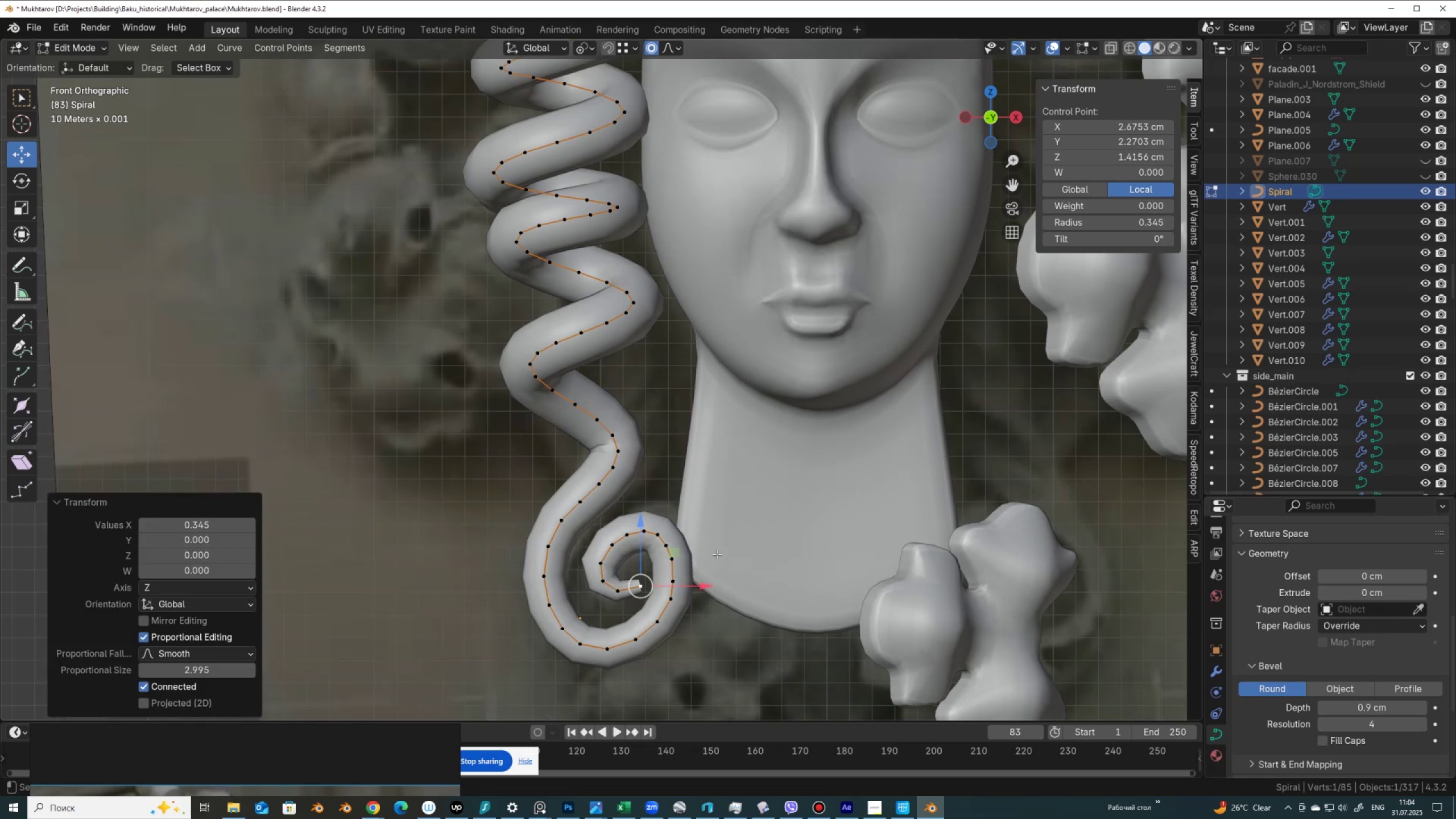 
scroll: coordinate [717, 554], scroll_direction: down, amount: 4.0
 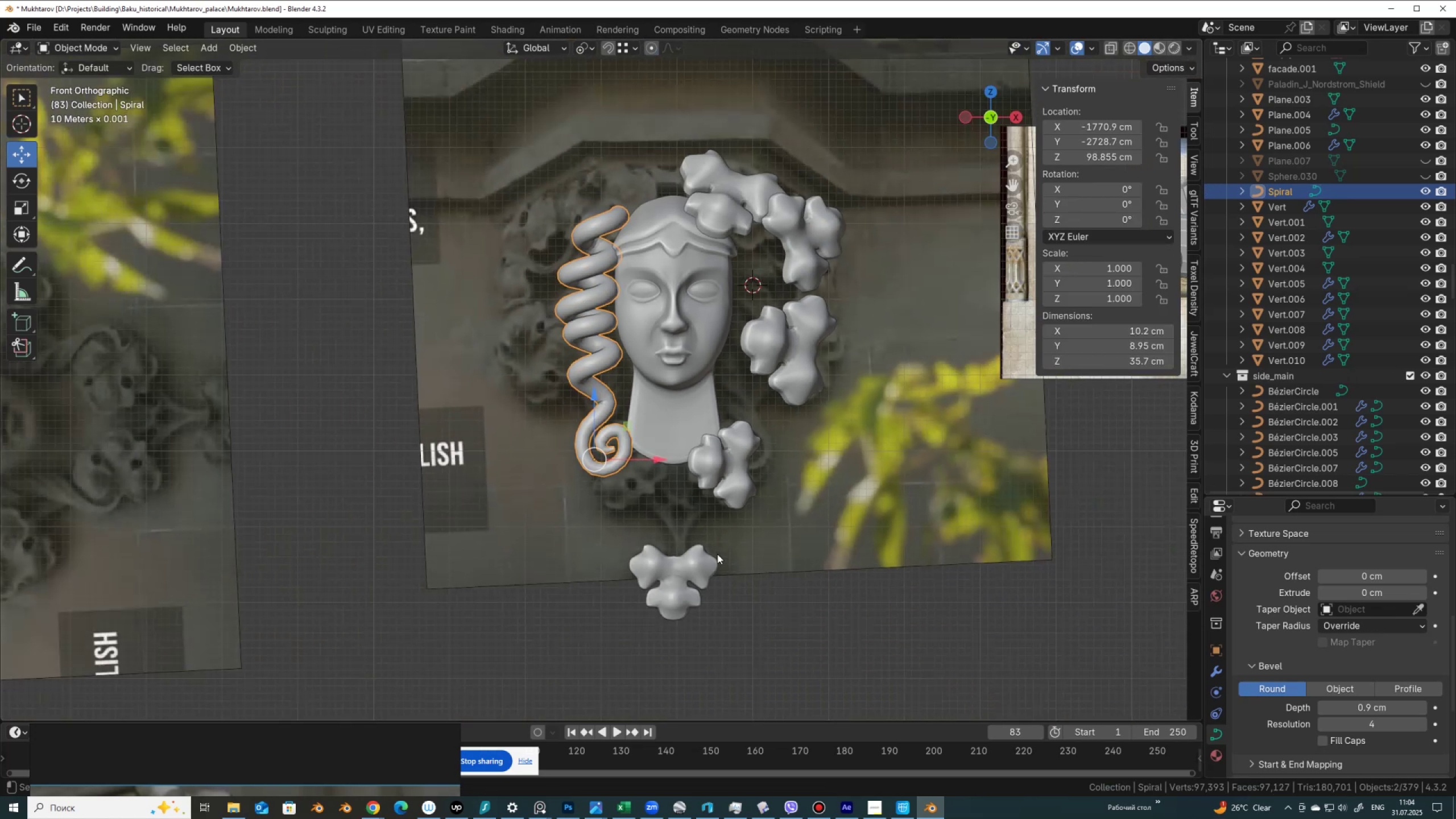 
key(Tab)
 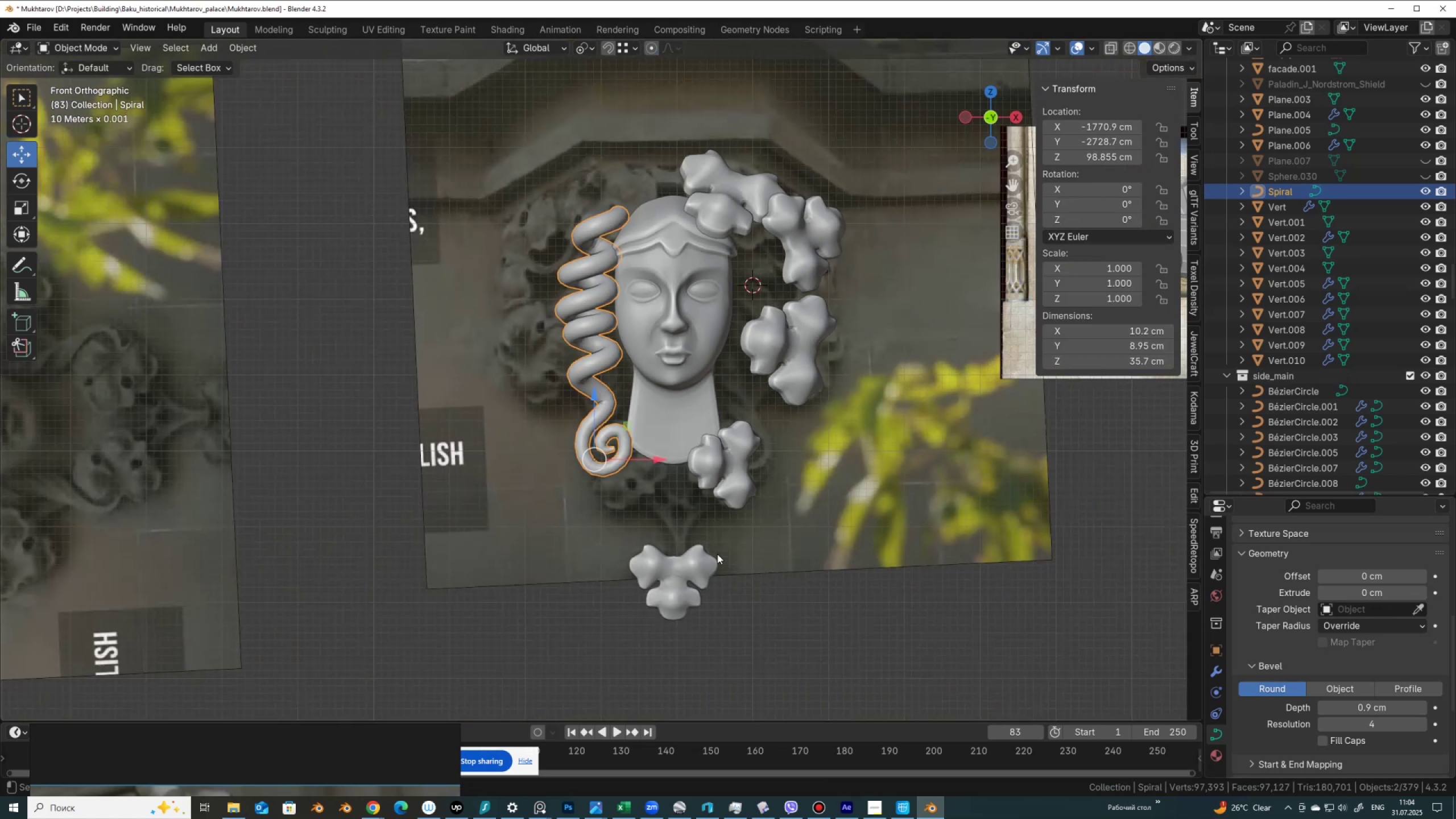 
scroll: coordinate [724, 556], scroll_direction: down, amount: 1.0
 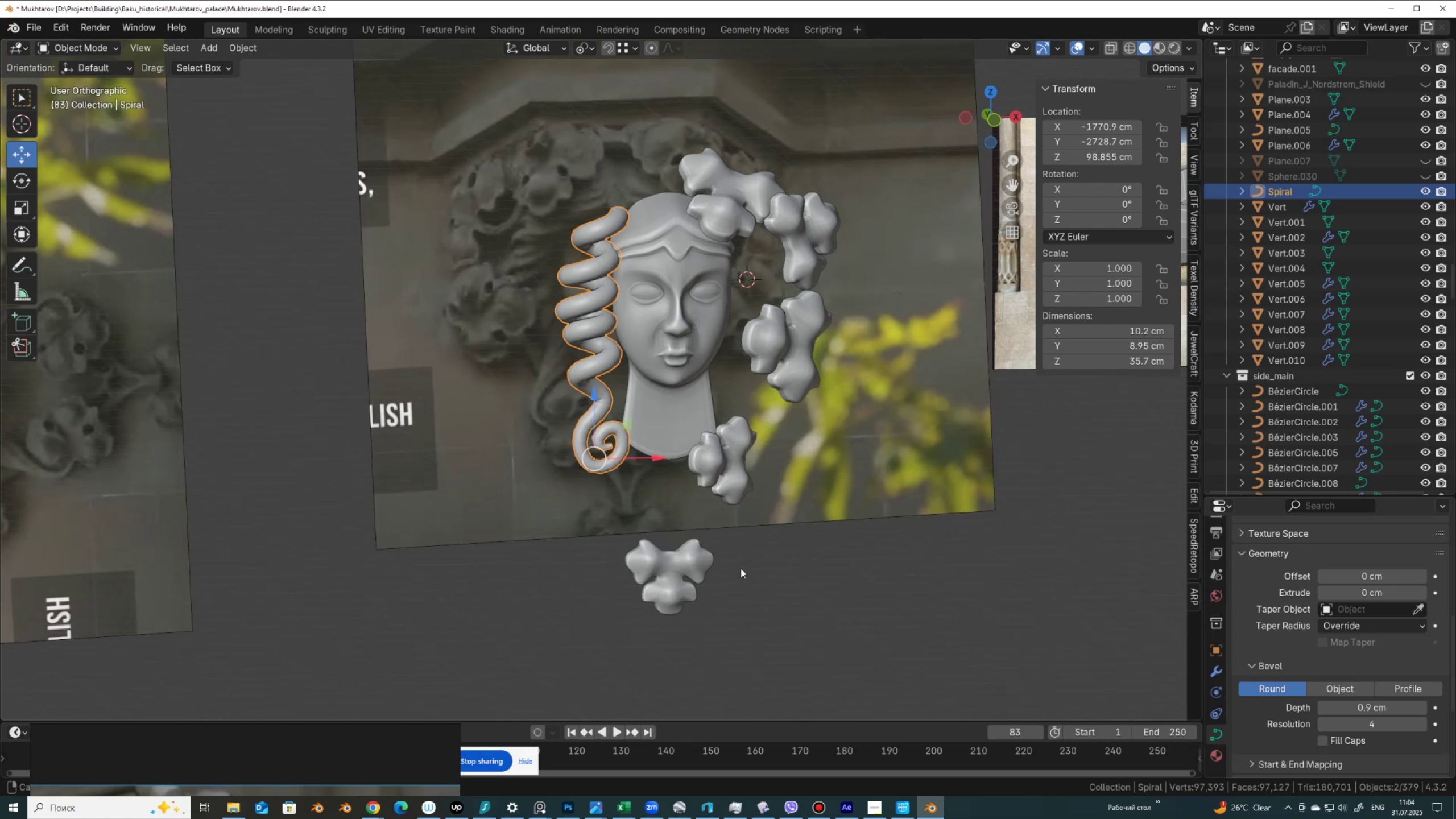 
scroll: coordinate [742, 568], scroll_direction: up, amount: 2.0
 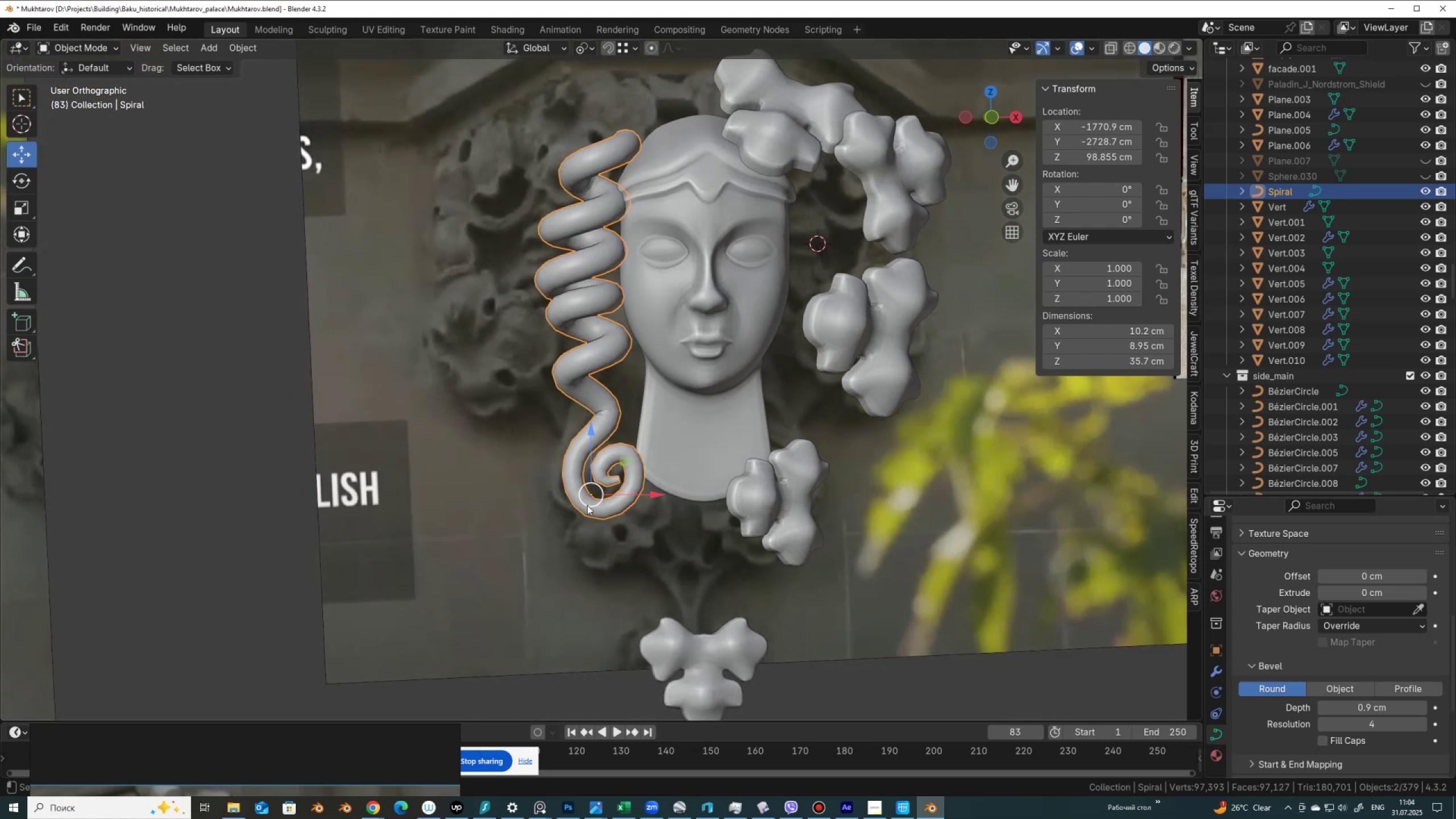 
key(Tab)
 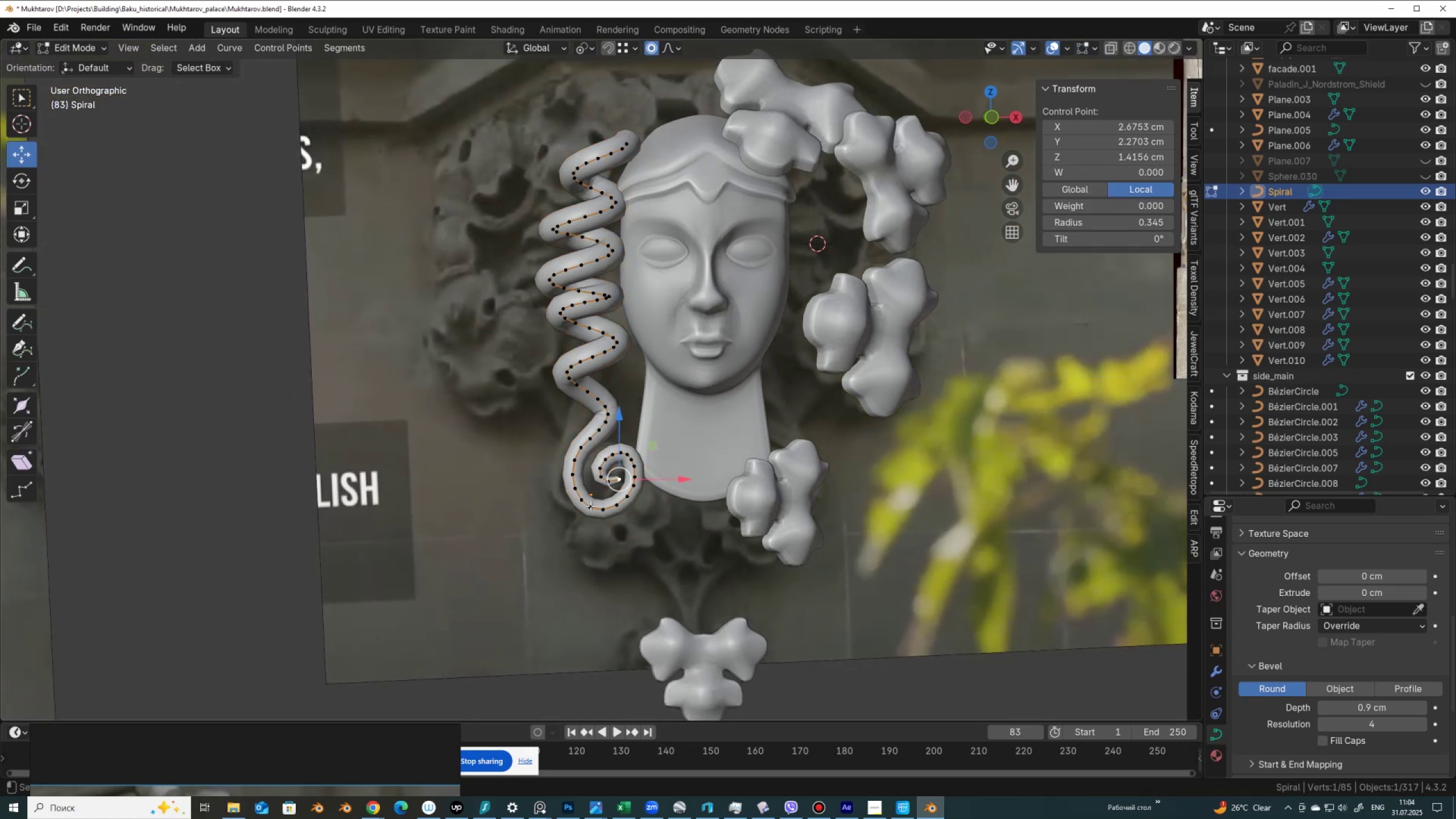 
left_click([590, 506])
 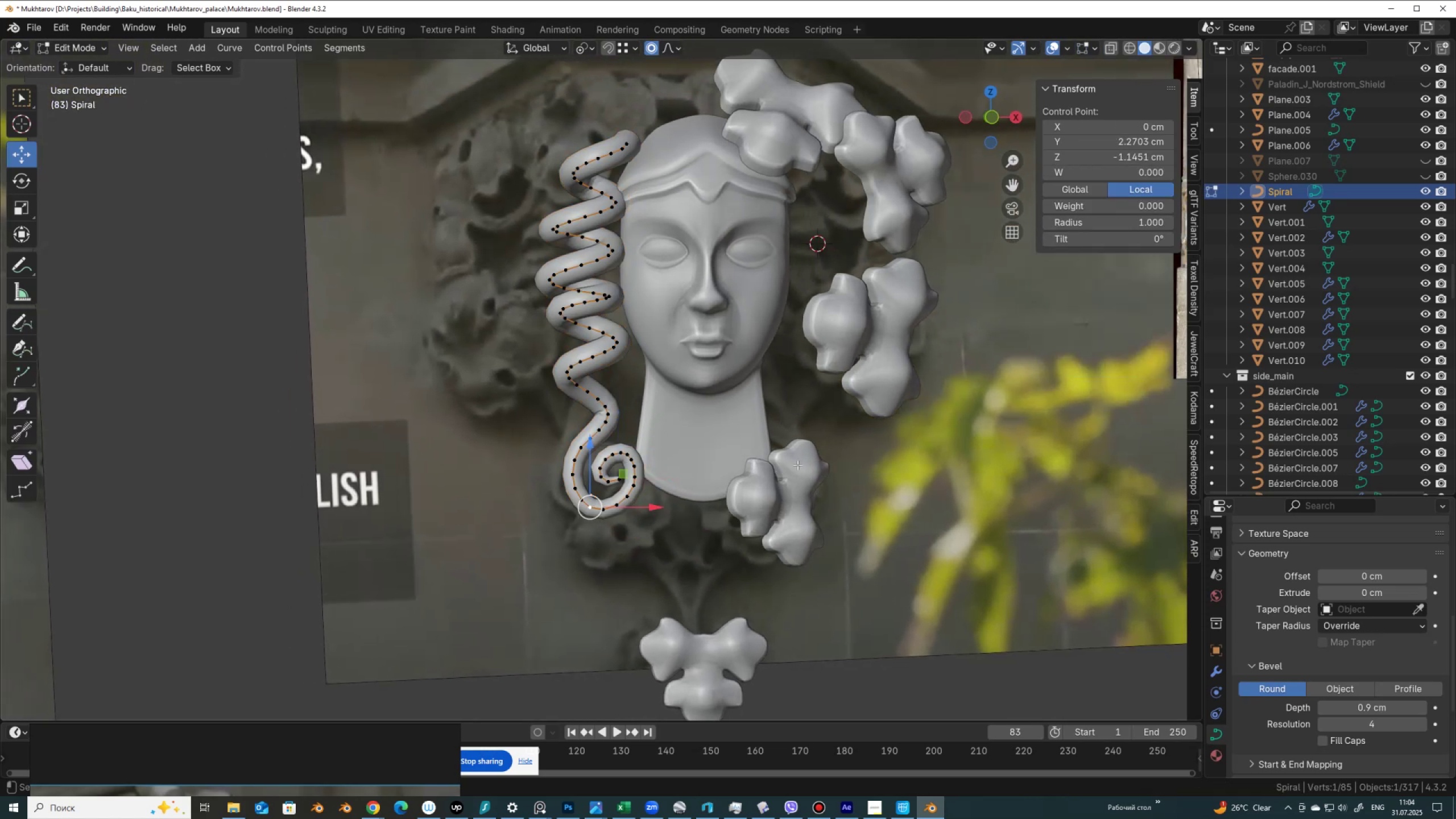 
key(Alt+S)
 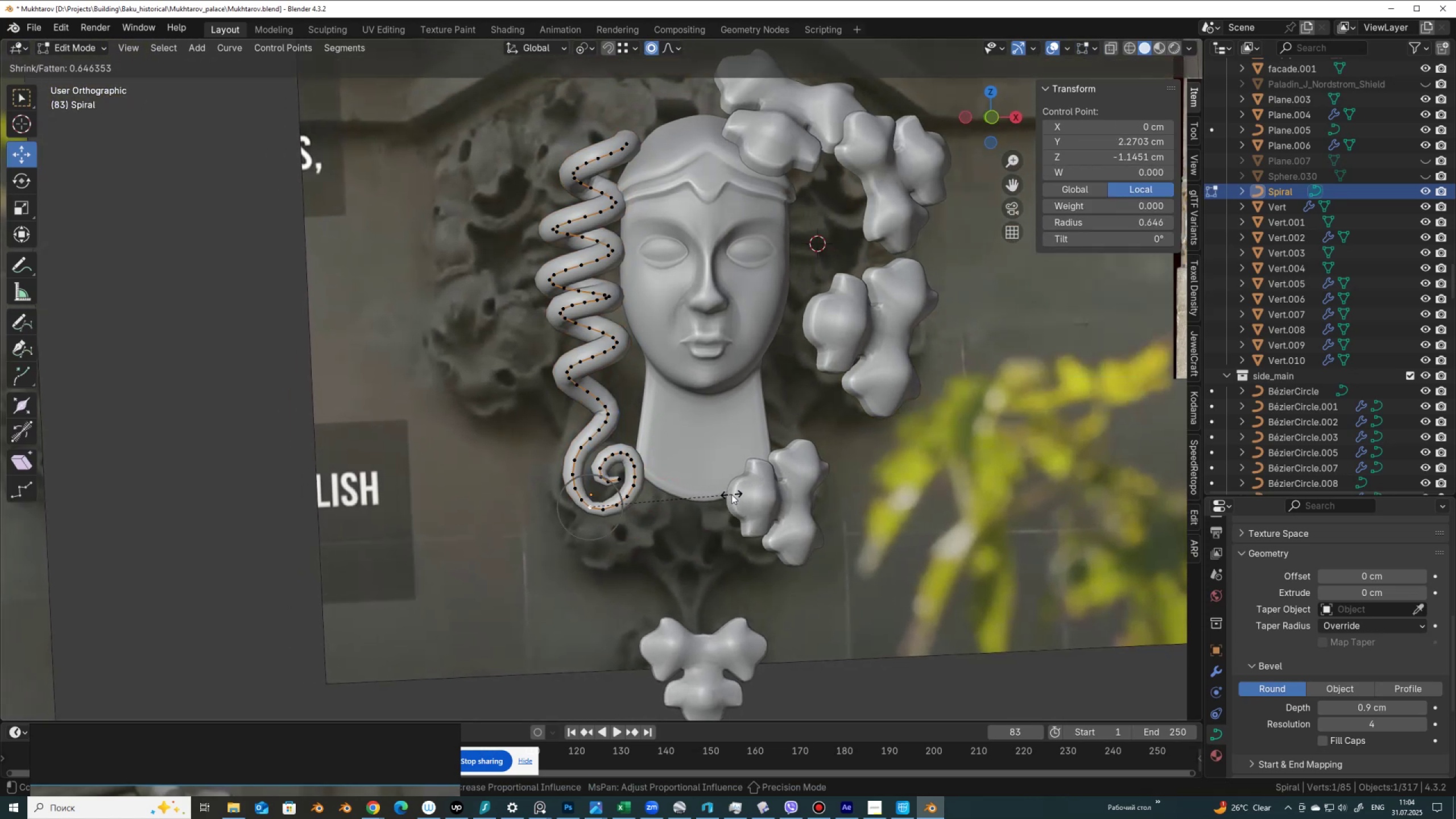 
left_click([730, 495])
 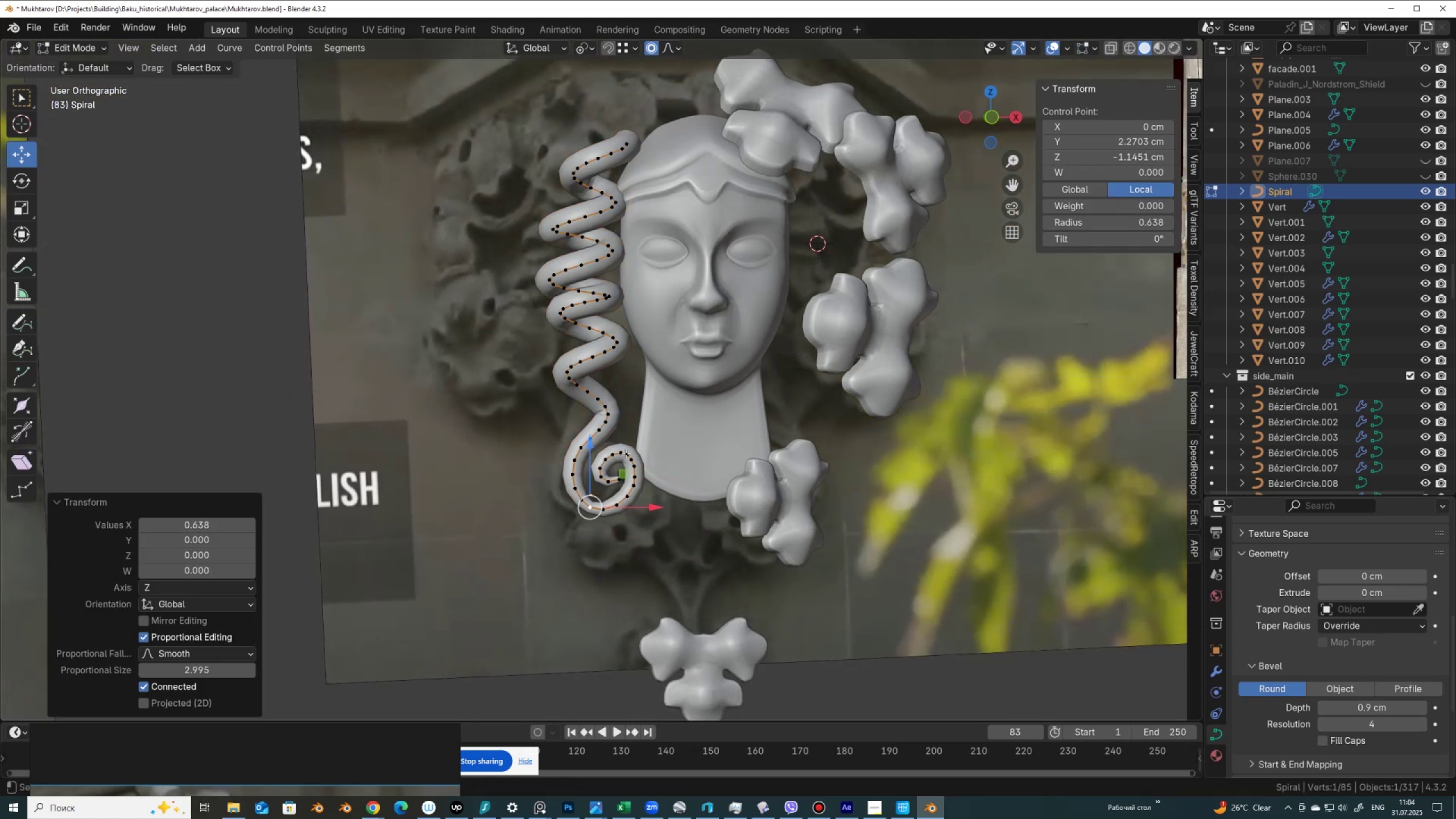 
left_click([626, 453])
 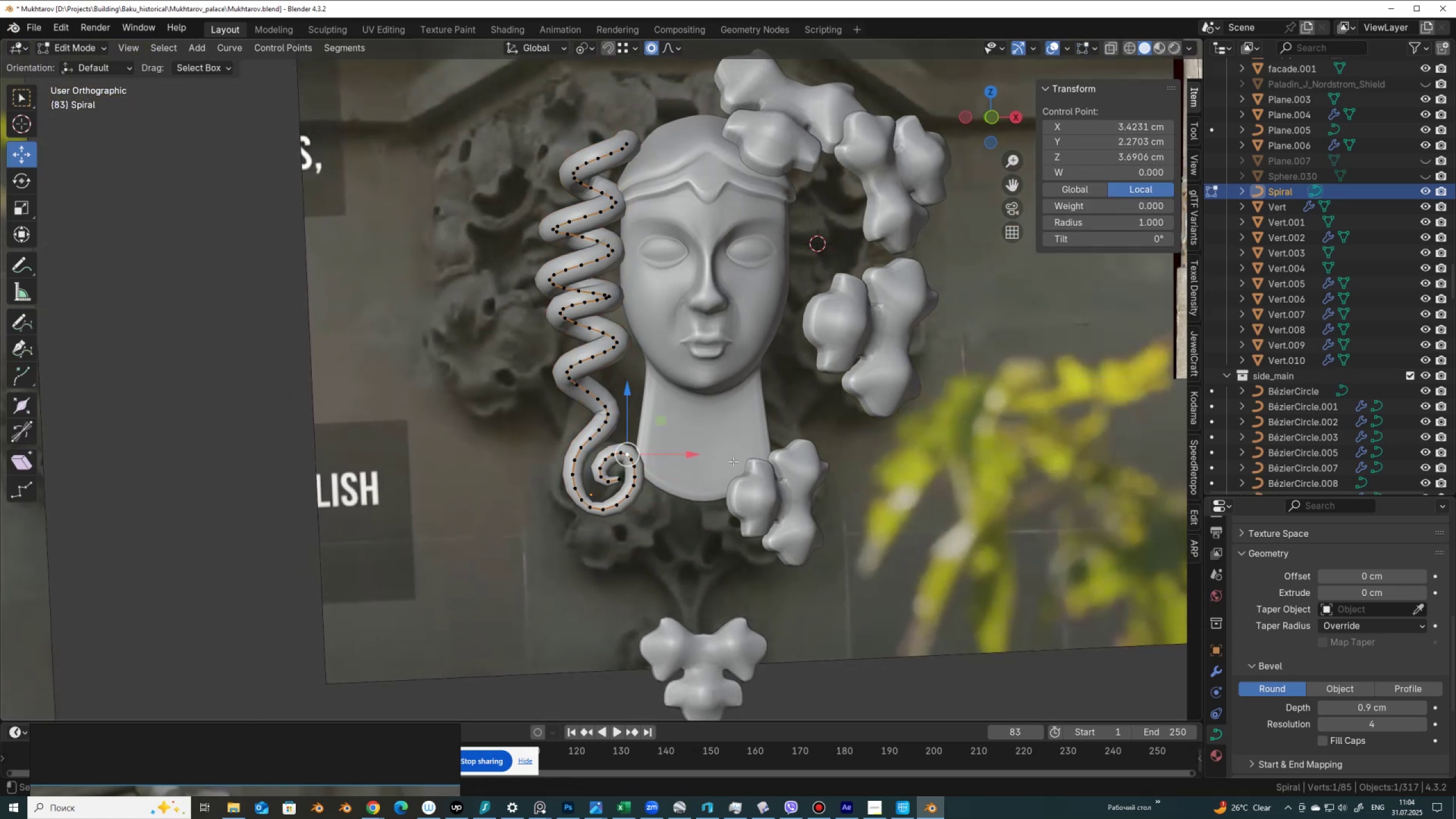 
key(Alt+AltLeft)
 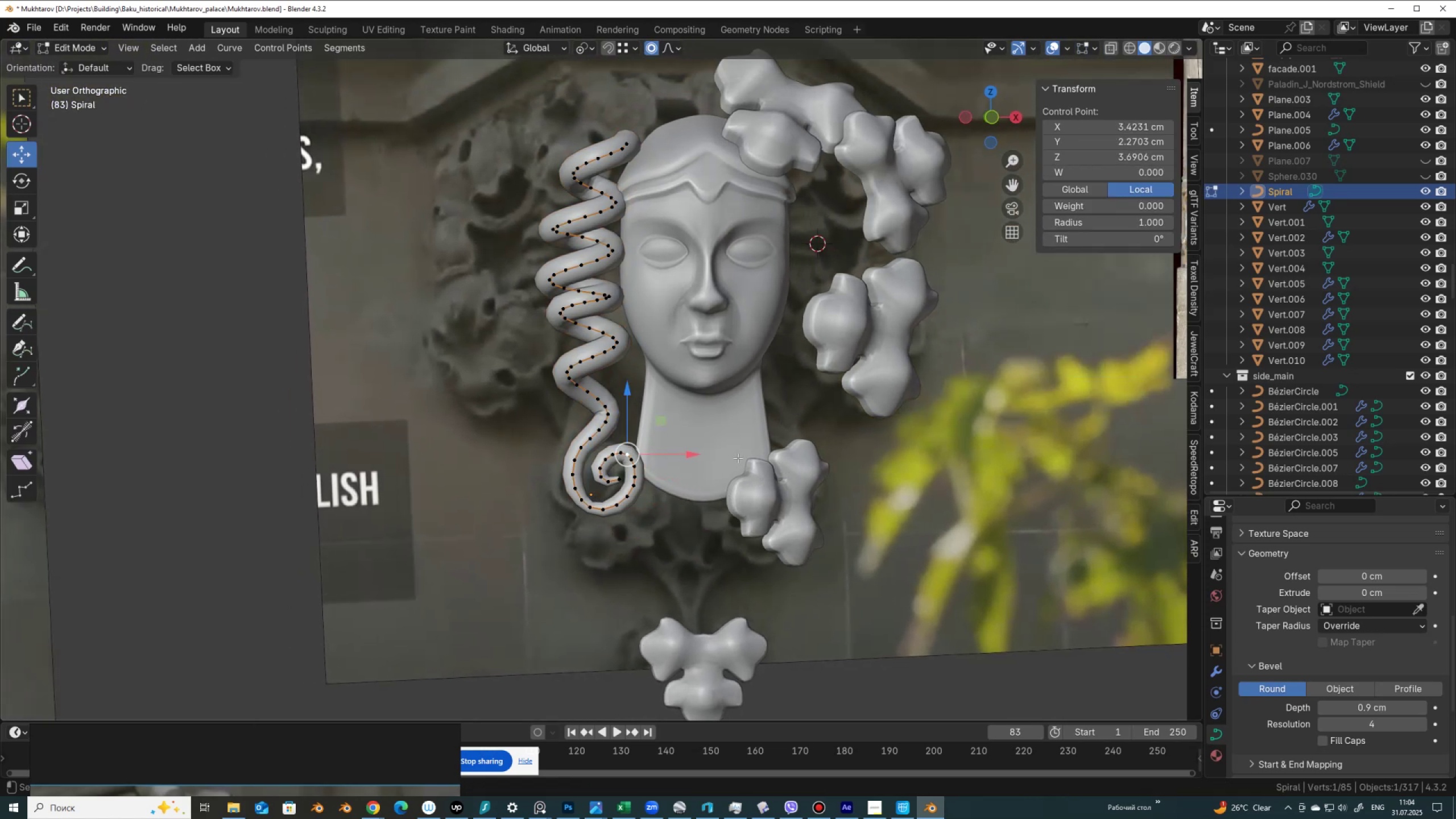 
key(Alt+S)
 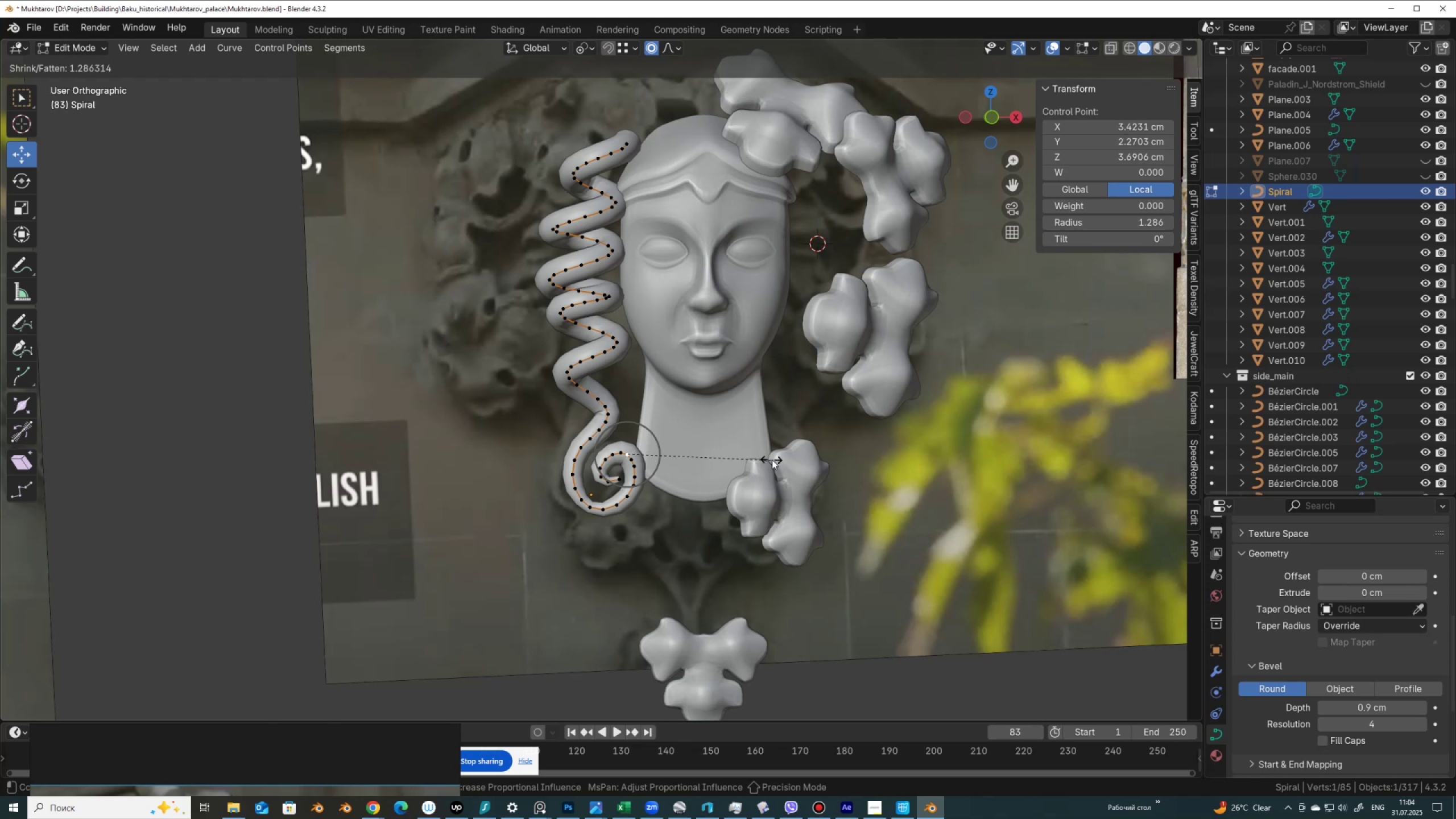 
left_click([772, 460])
 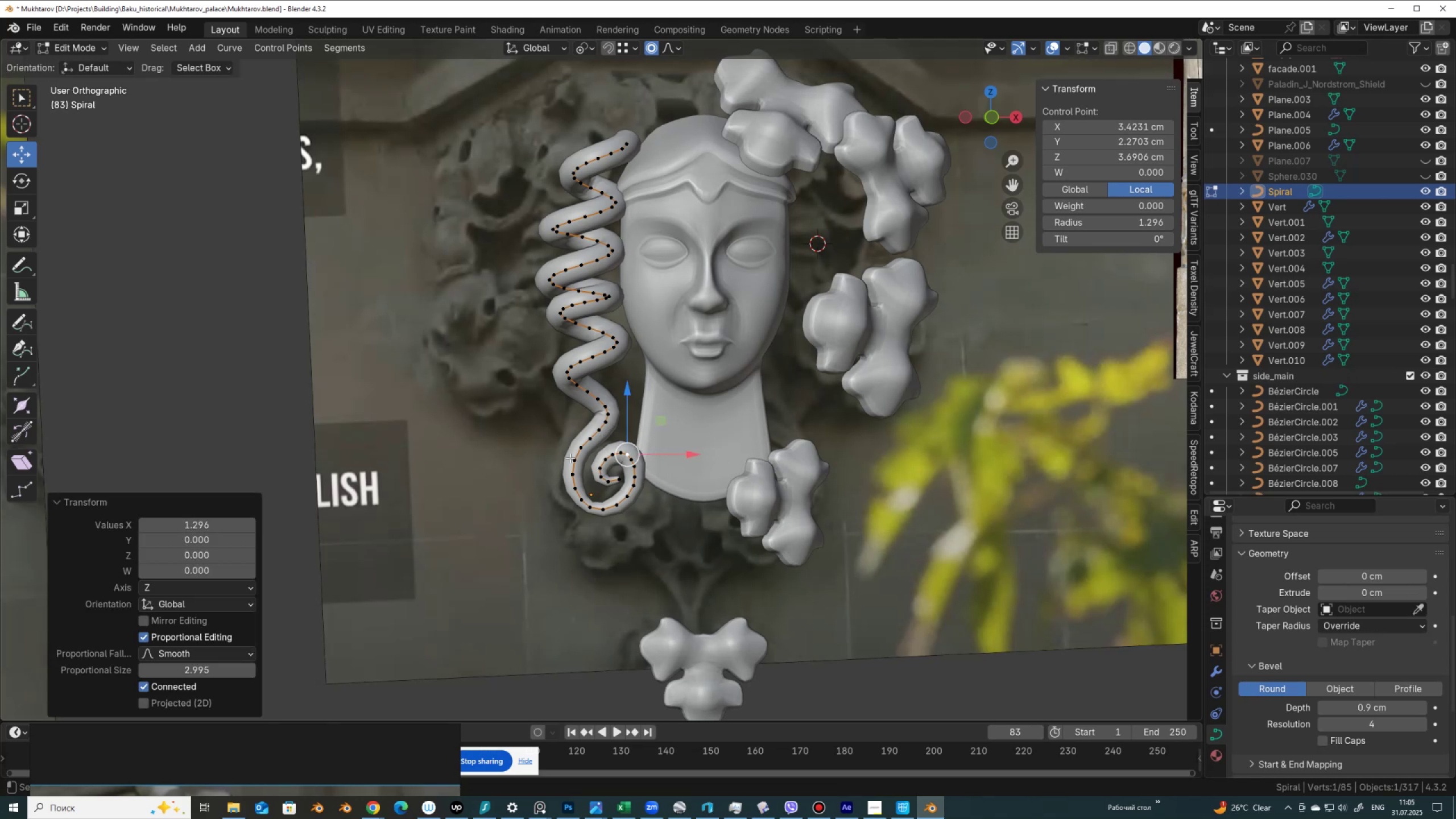 
left_click([570, 458])
 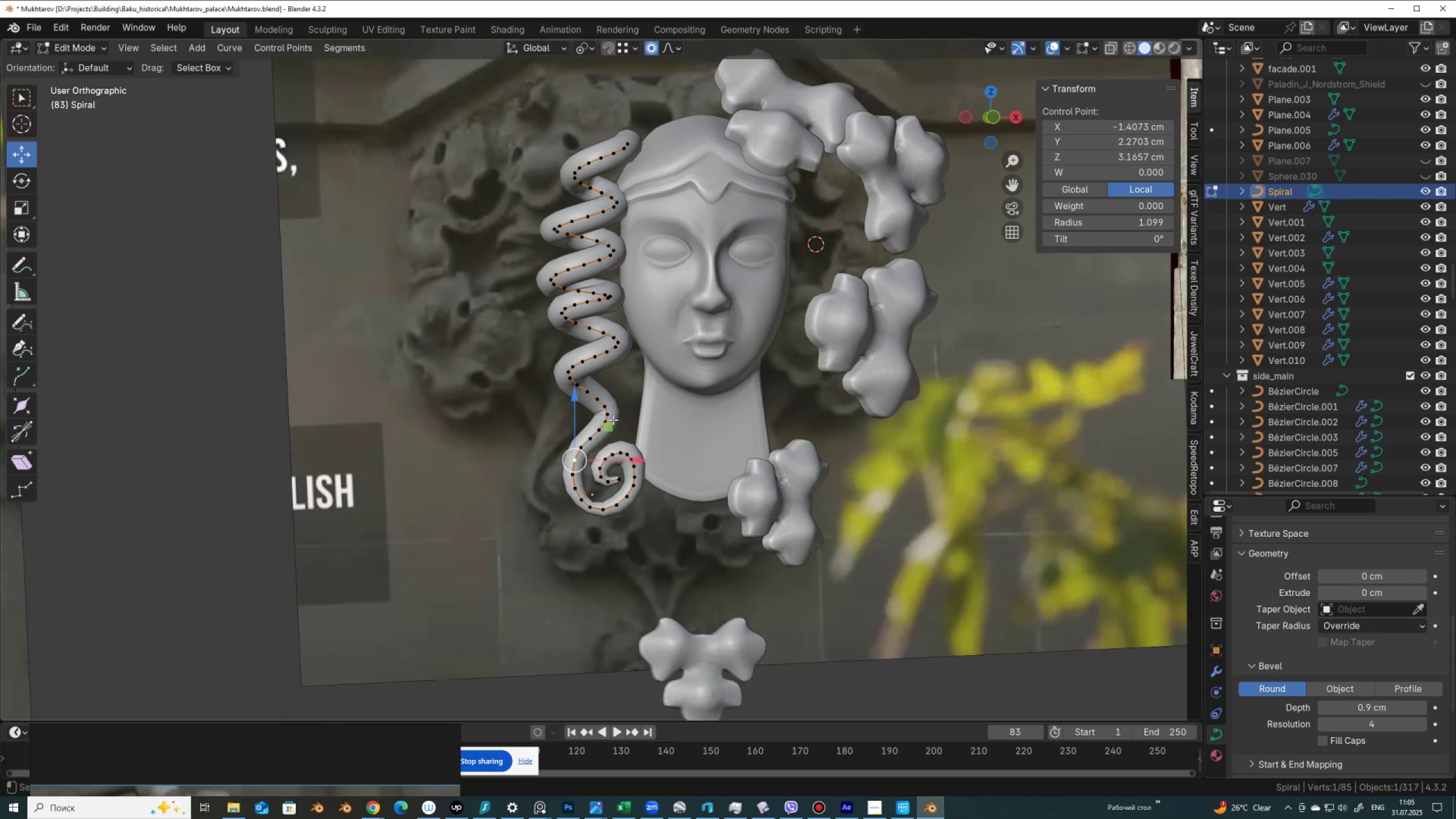 
left_click([611, 412])
 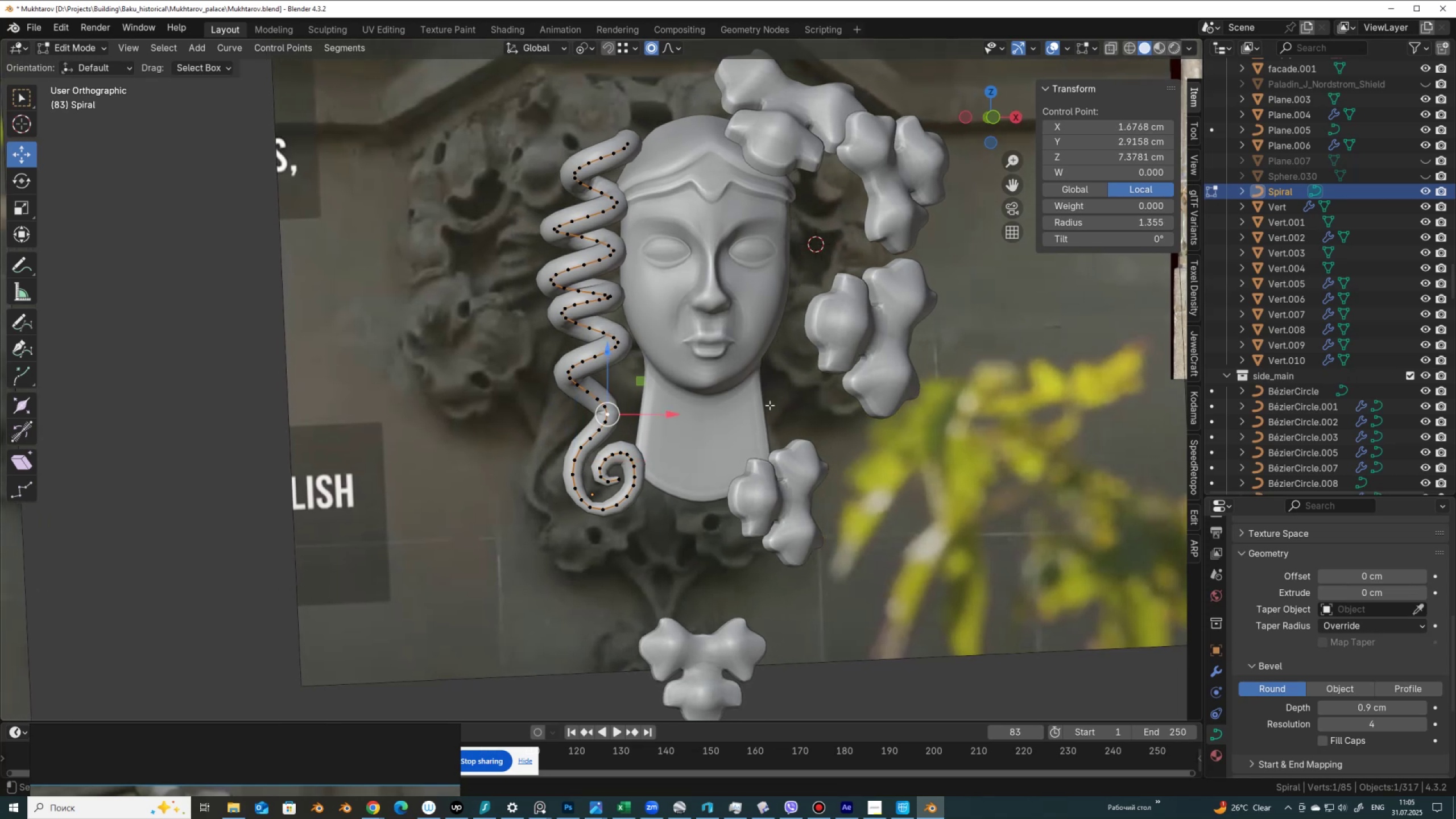 
key(Alt+S)
 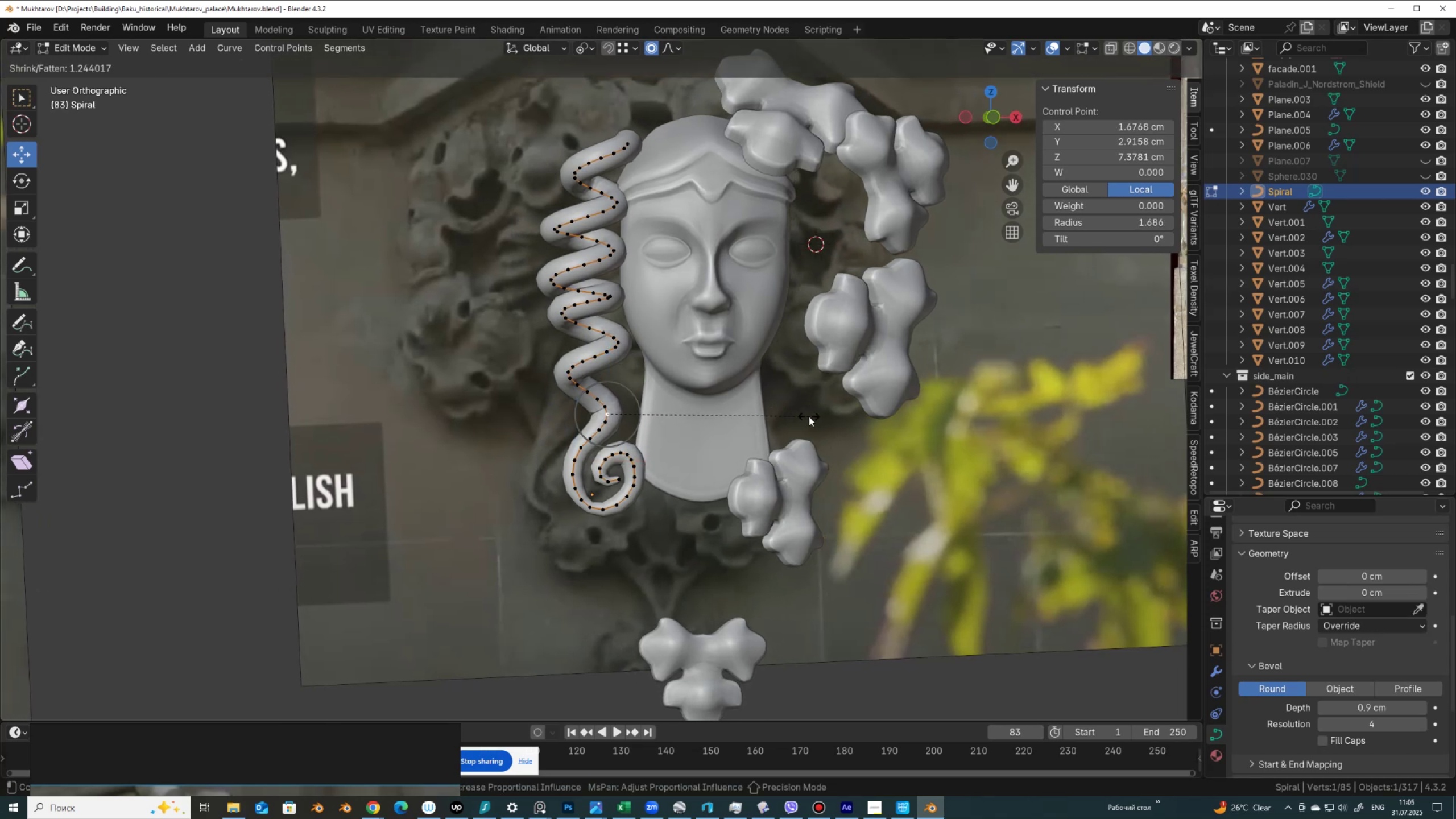 
left_click([837, 412])
 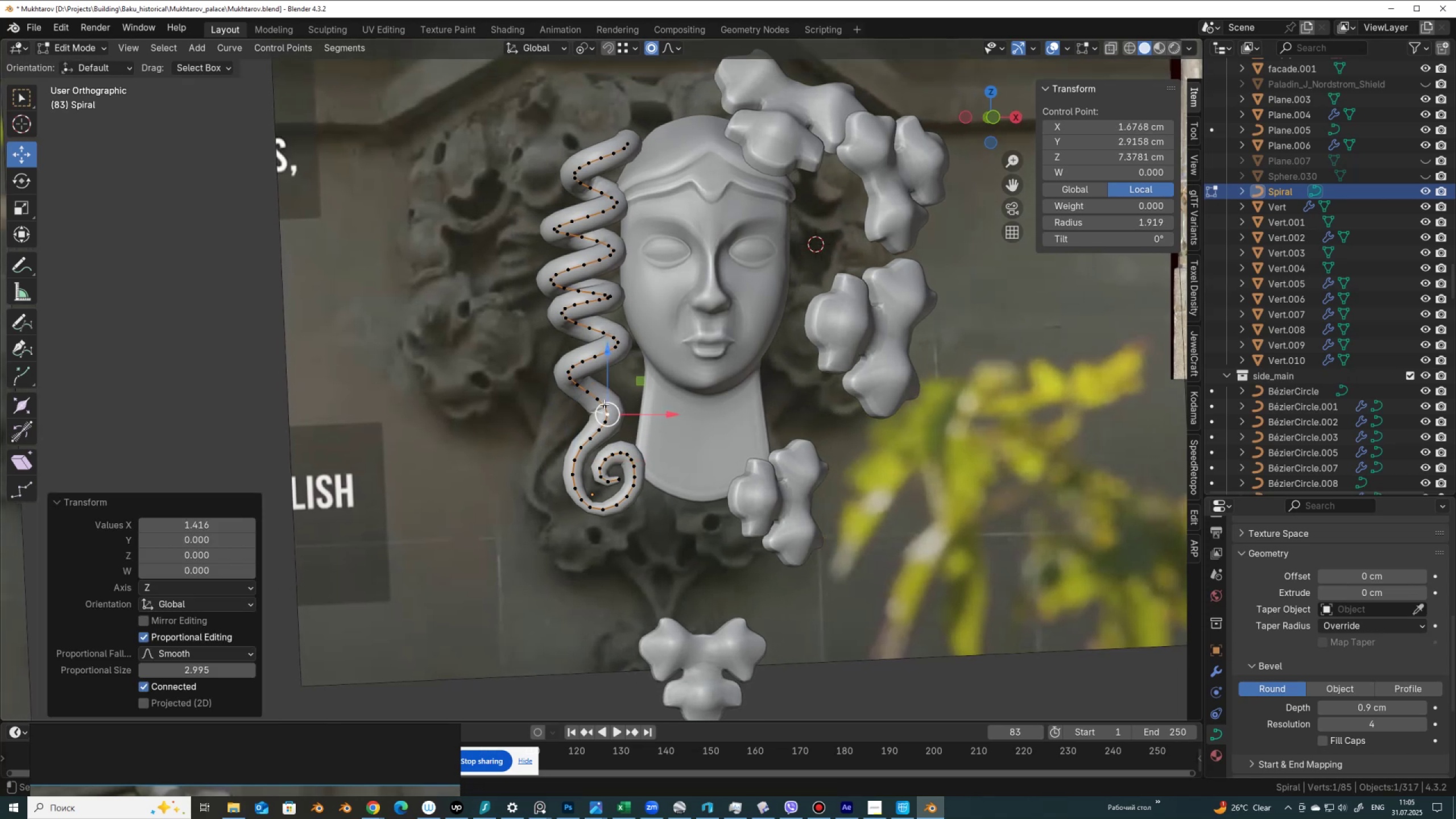 
left_click([604, 404])
 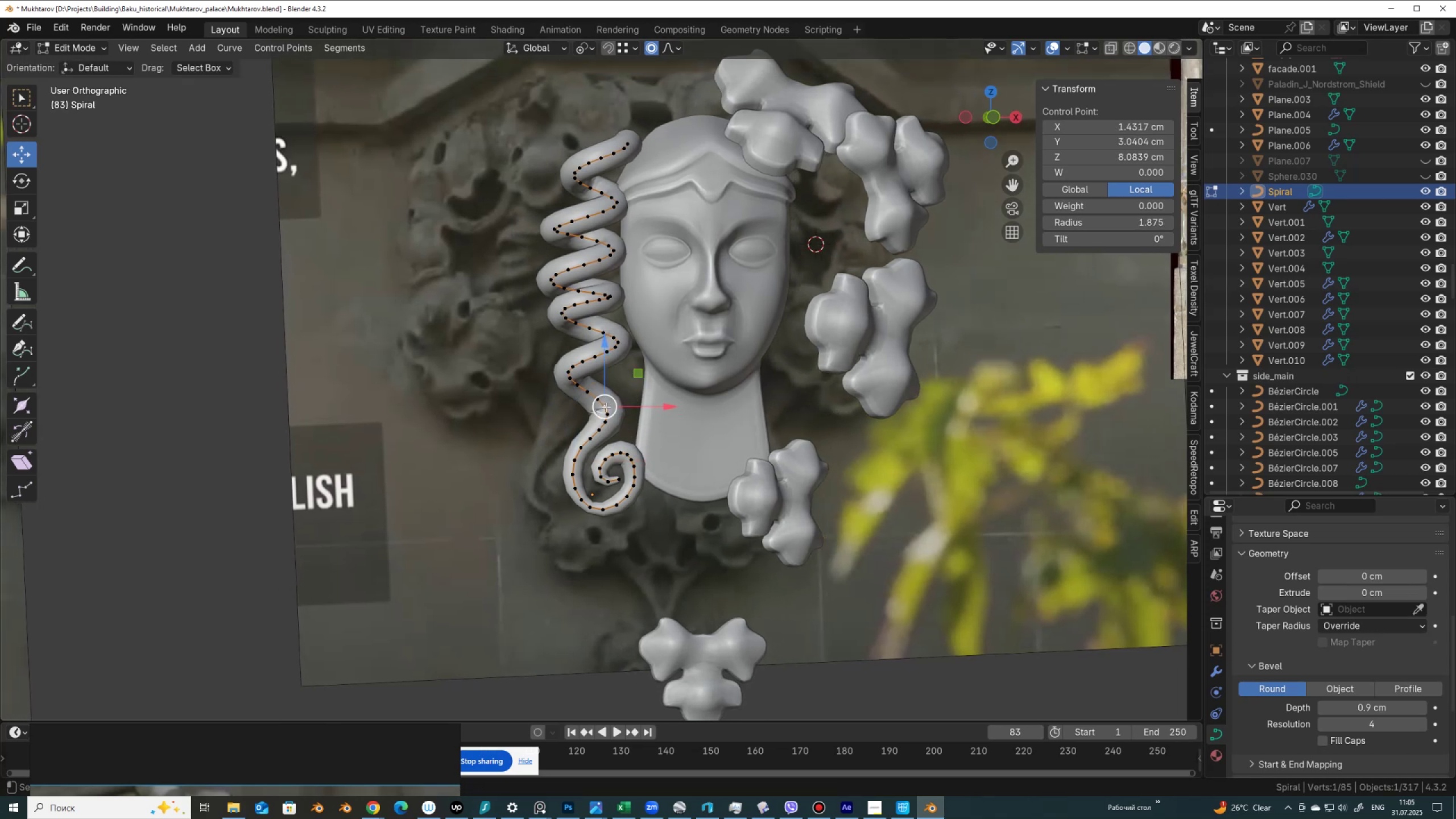 
hold_key(key=ShiftLeft, duration=0.68)
double_click([607, 429])
 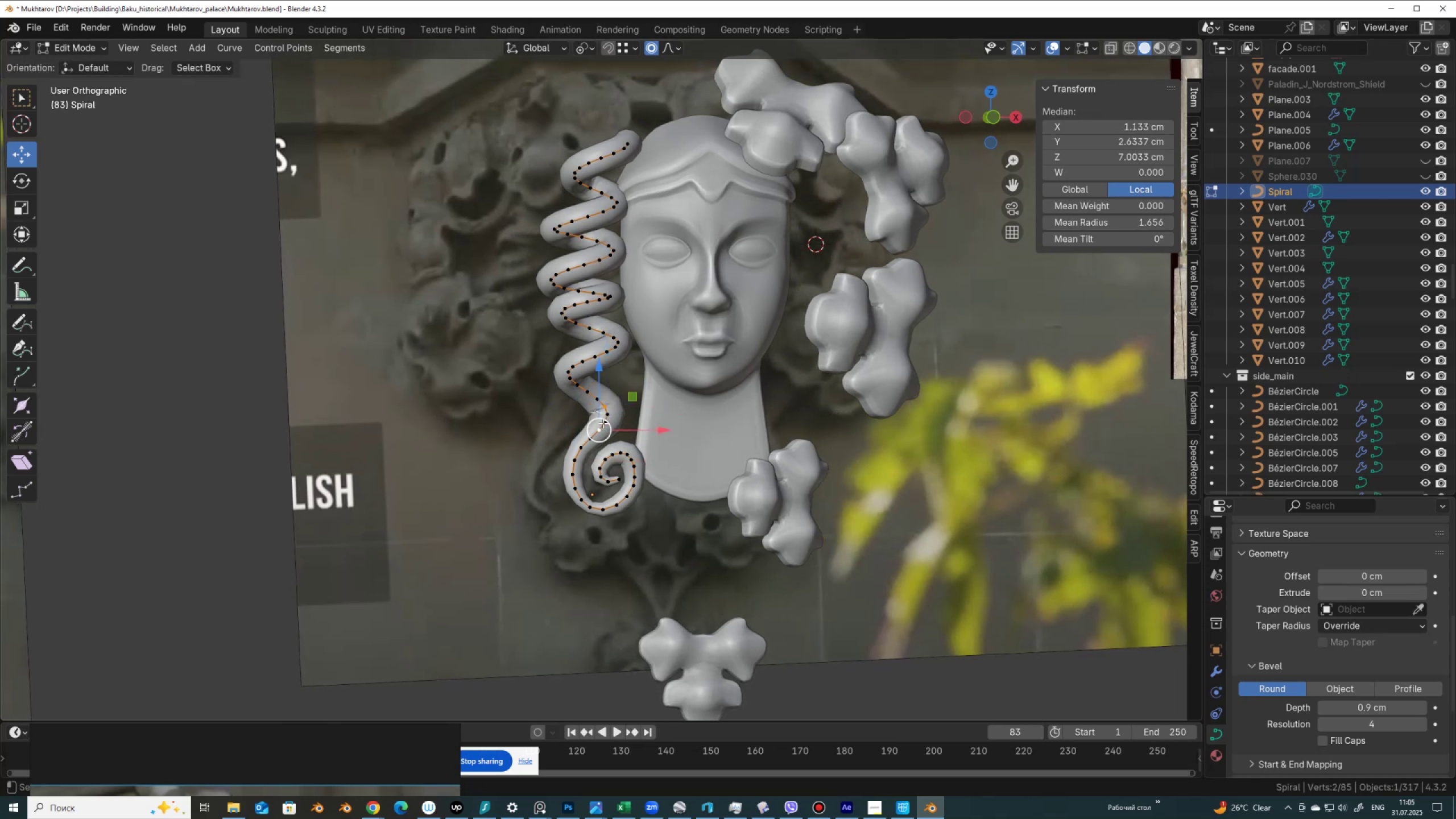 
left_click([603, 423])
 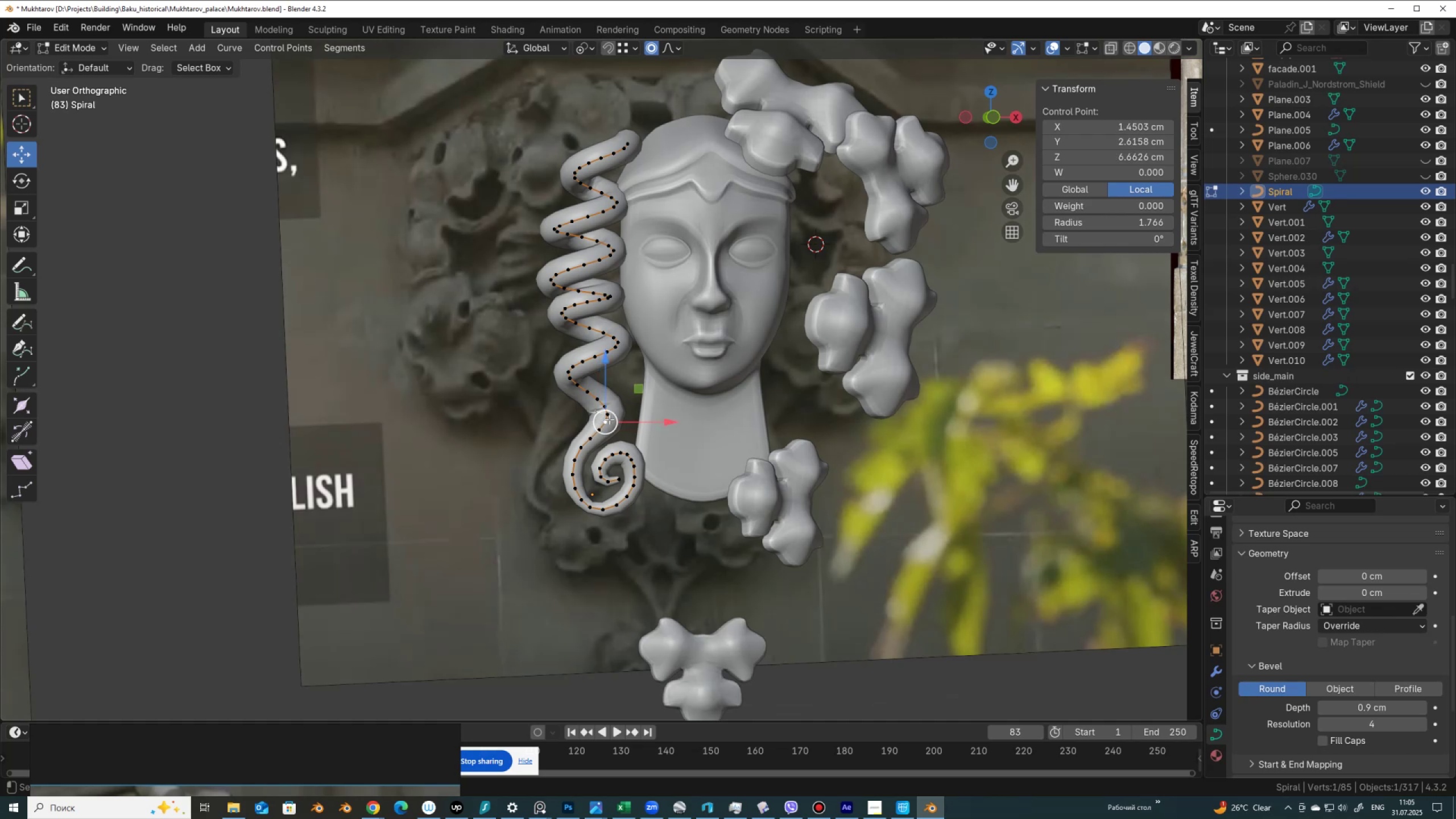 
hold_key(key=ShiftLeft, duration=0.5)
left_click([608, 407])
 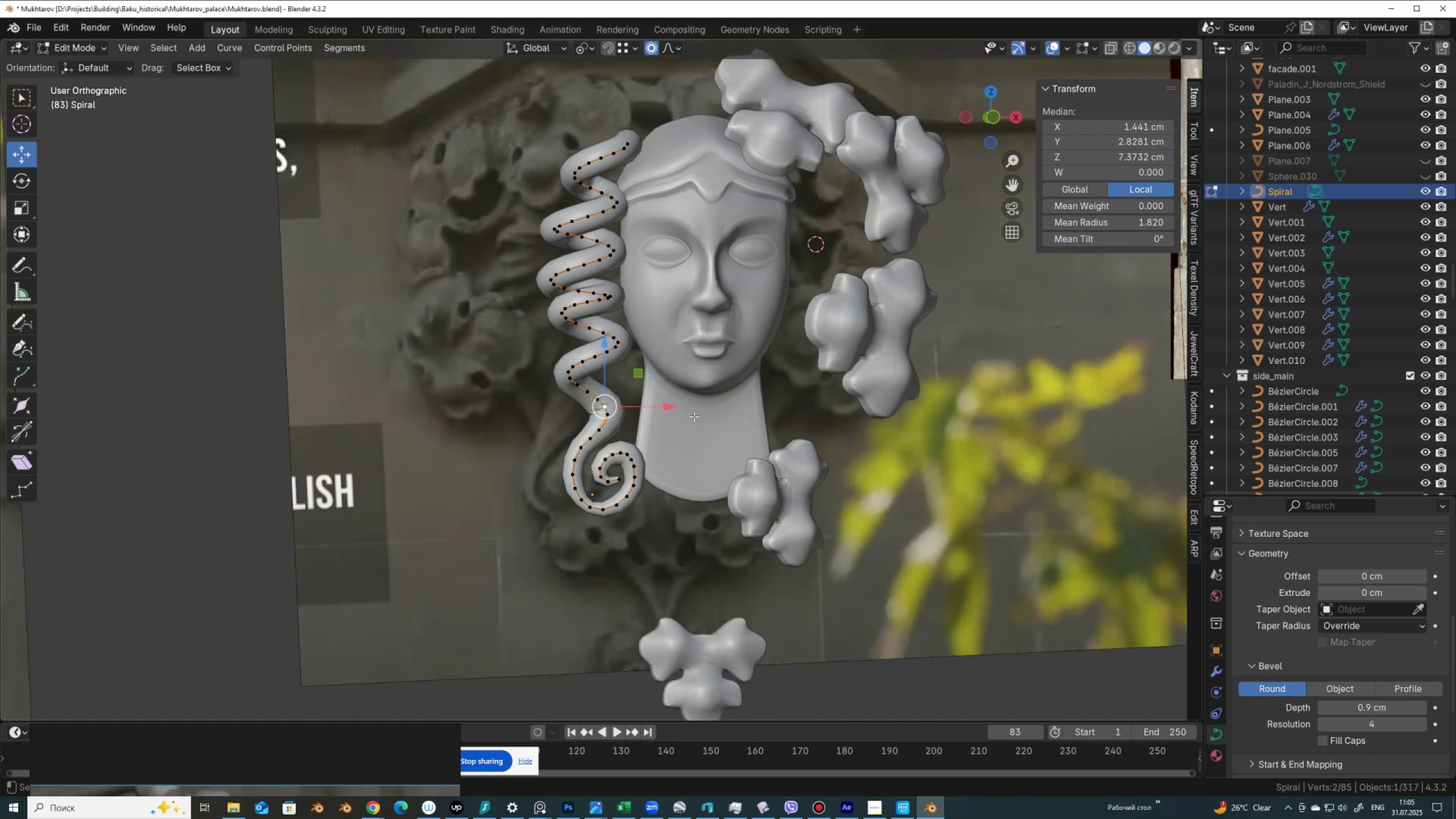 
hold_key(key=ControlLeft, duration=0.41)
 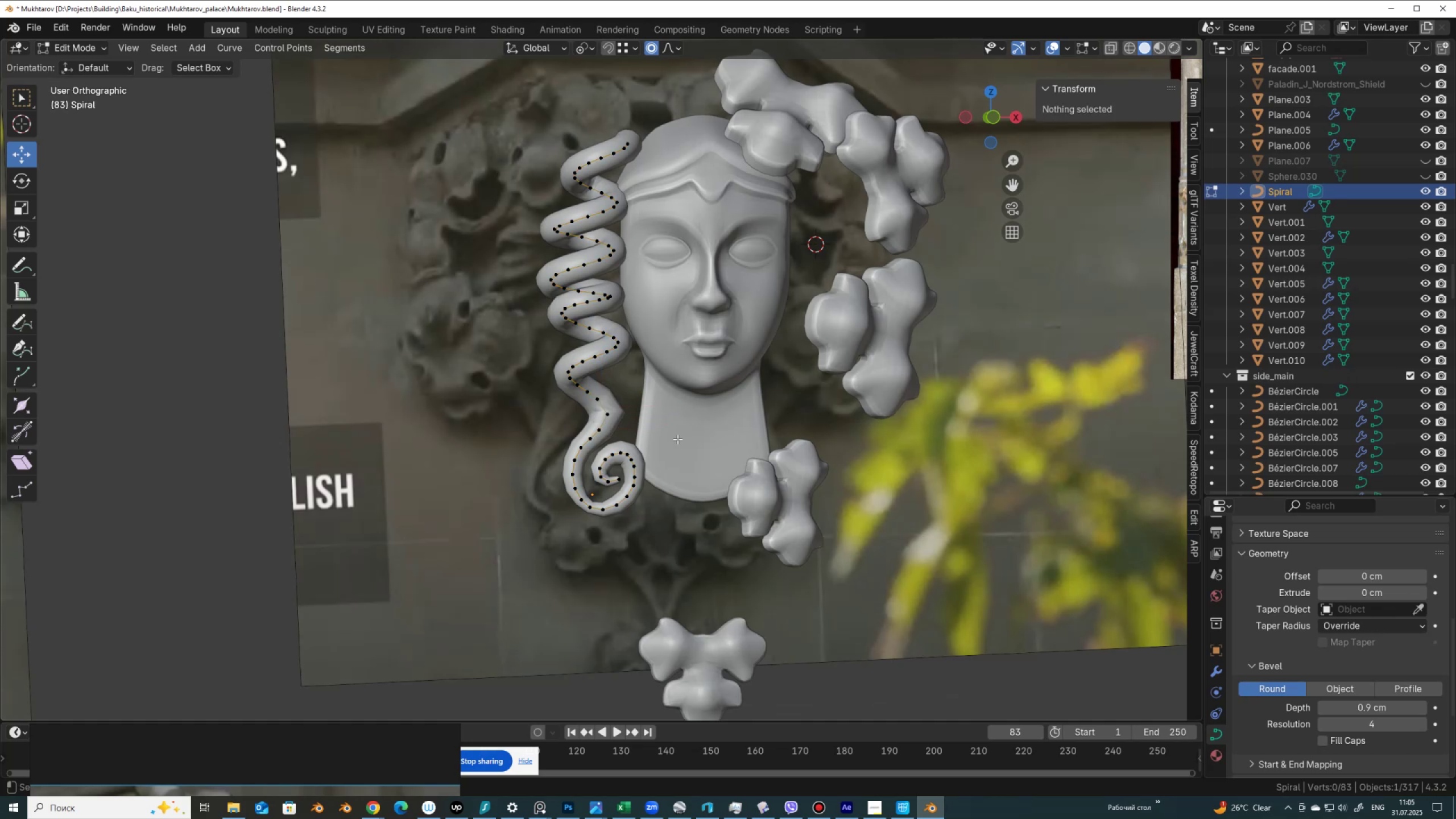 
key(X)
 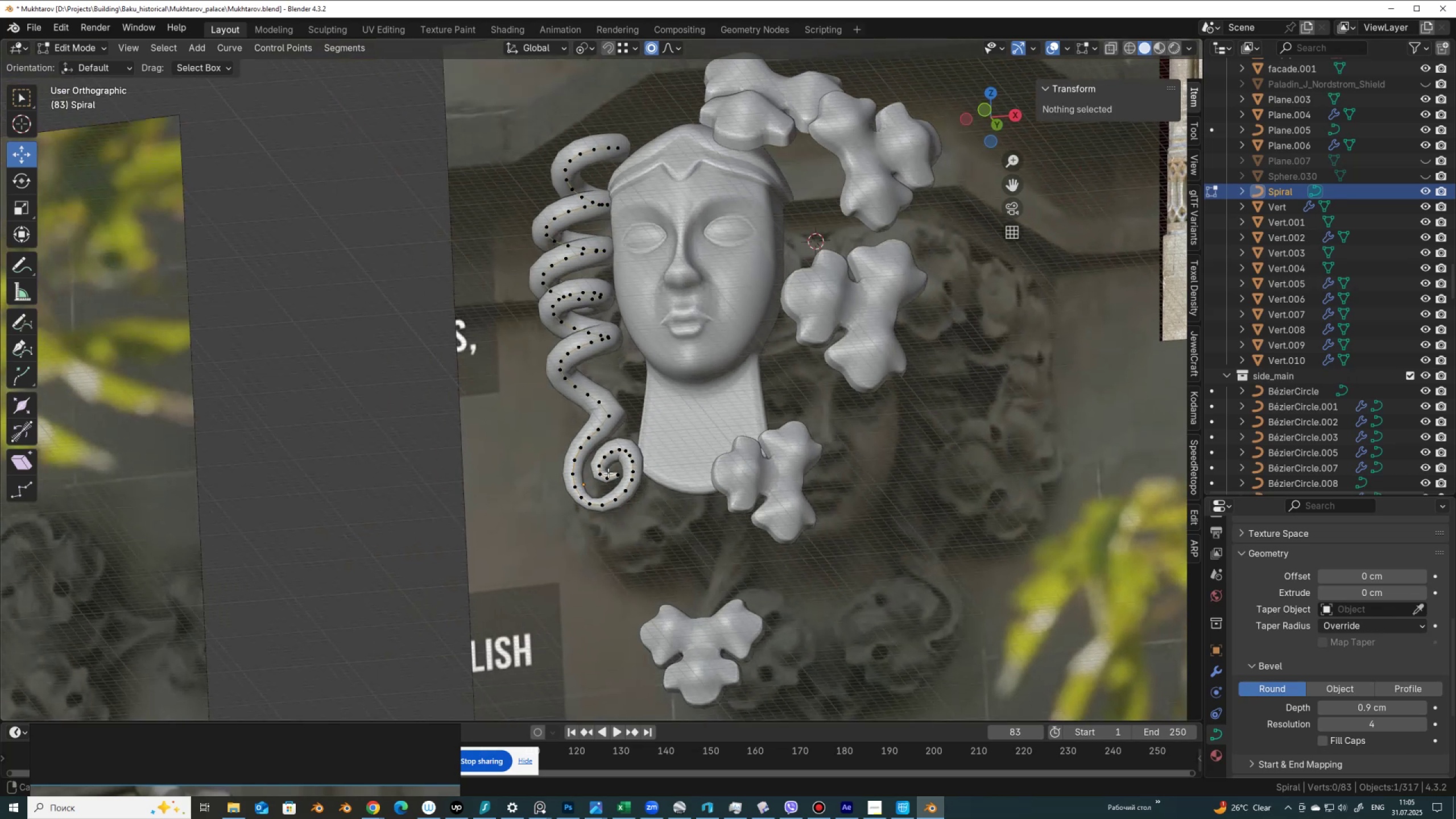 
hold_key(key=AltLeft, duration=0.74)
 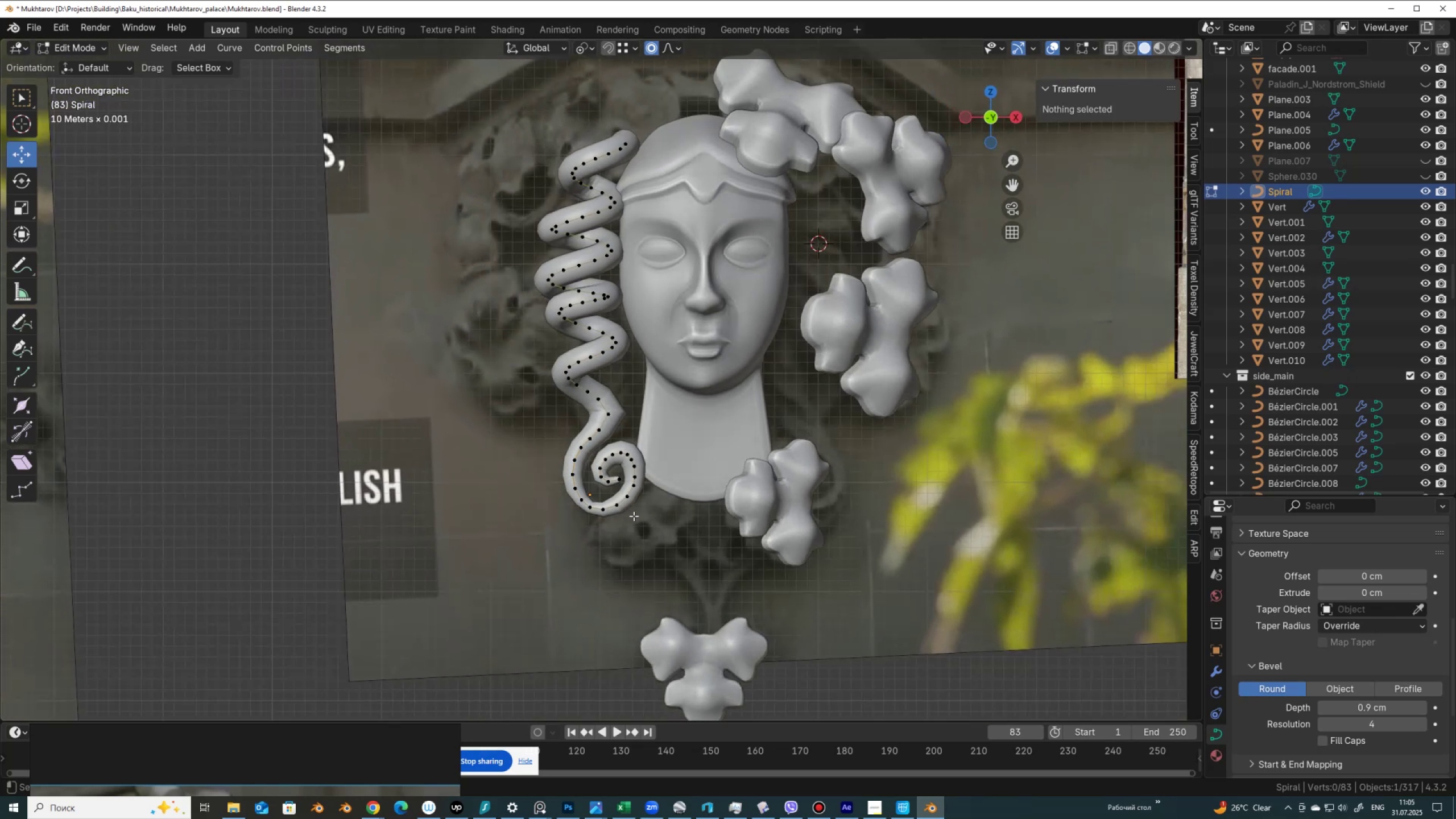 
scroll: coordinate [622, 492], scroll_direction: up, amount: 2.0
 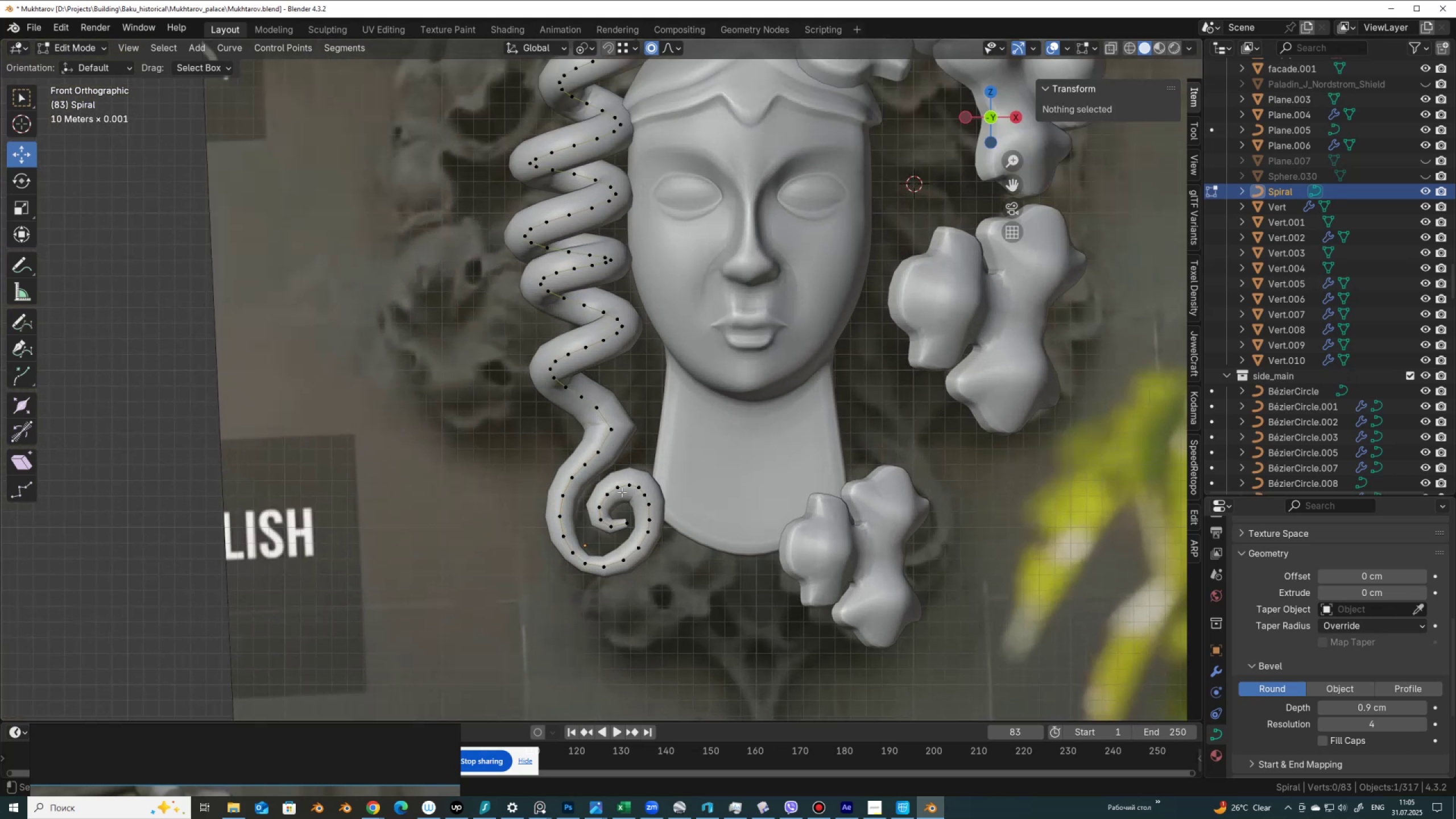 
key(Tab)
 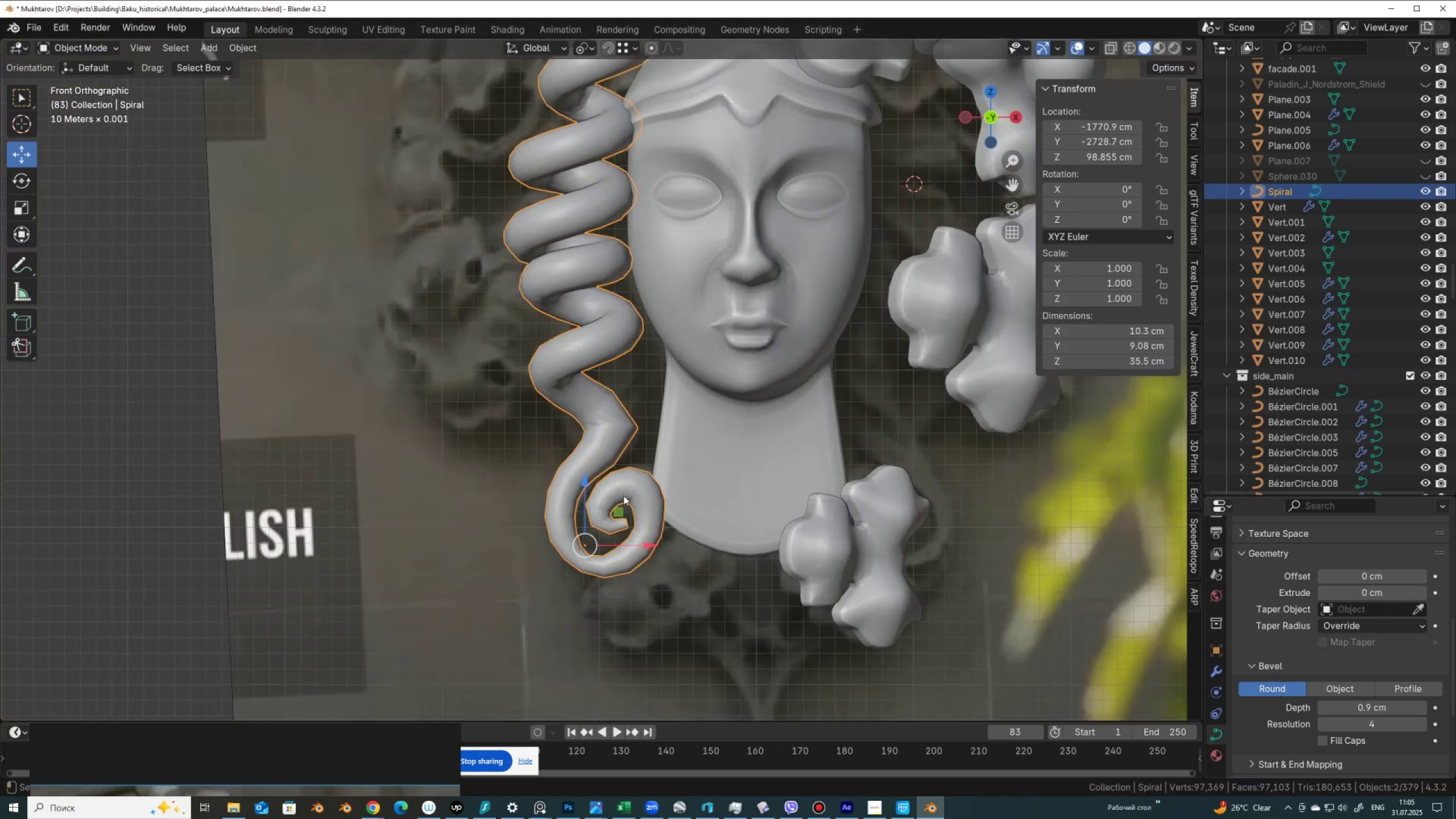 
scroll: coordinate [643, 528], scroll_direction: down, amount: 4.0
 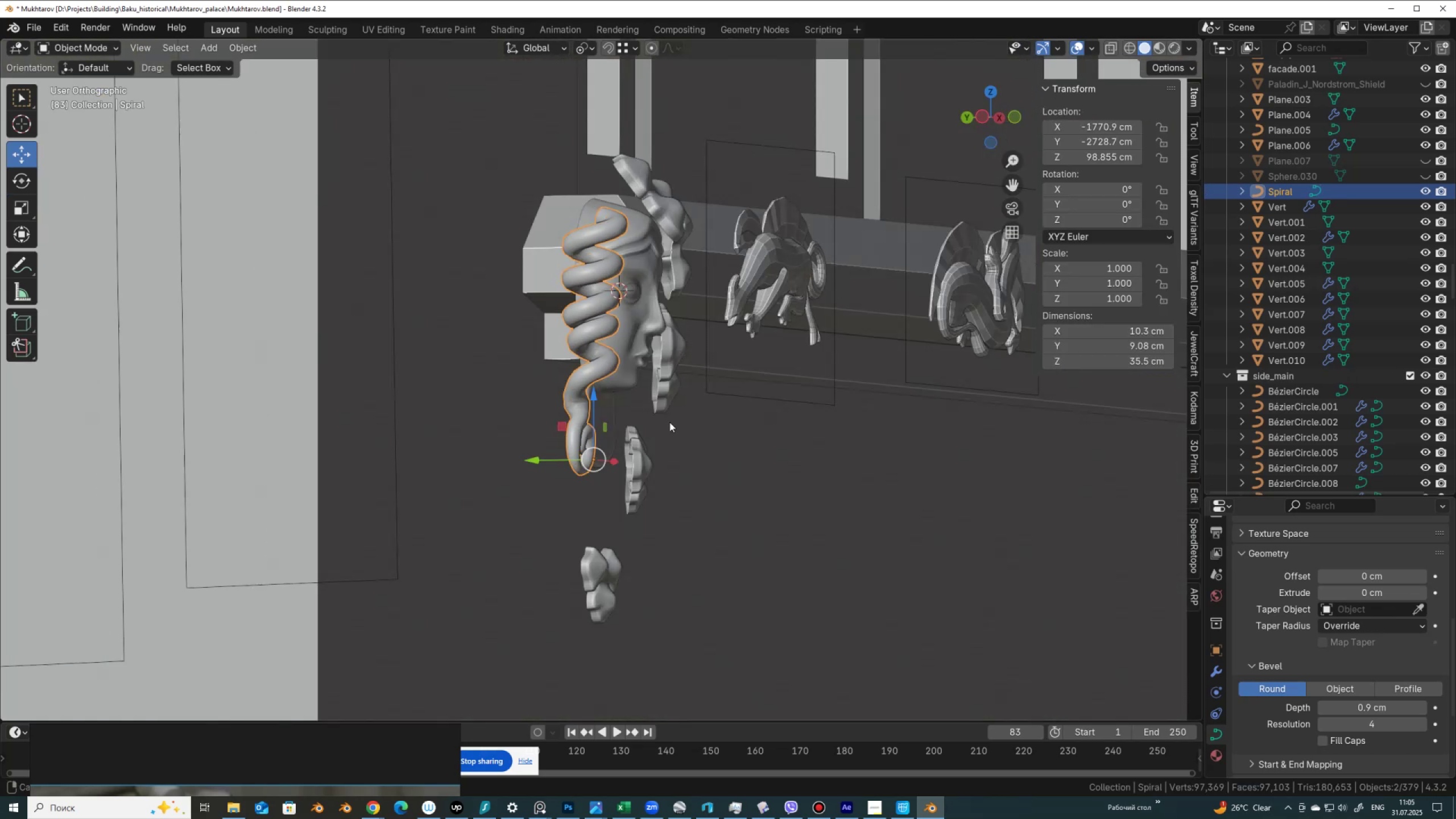 
hold_key(key=AltLeft, duration=0.39)
 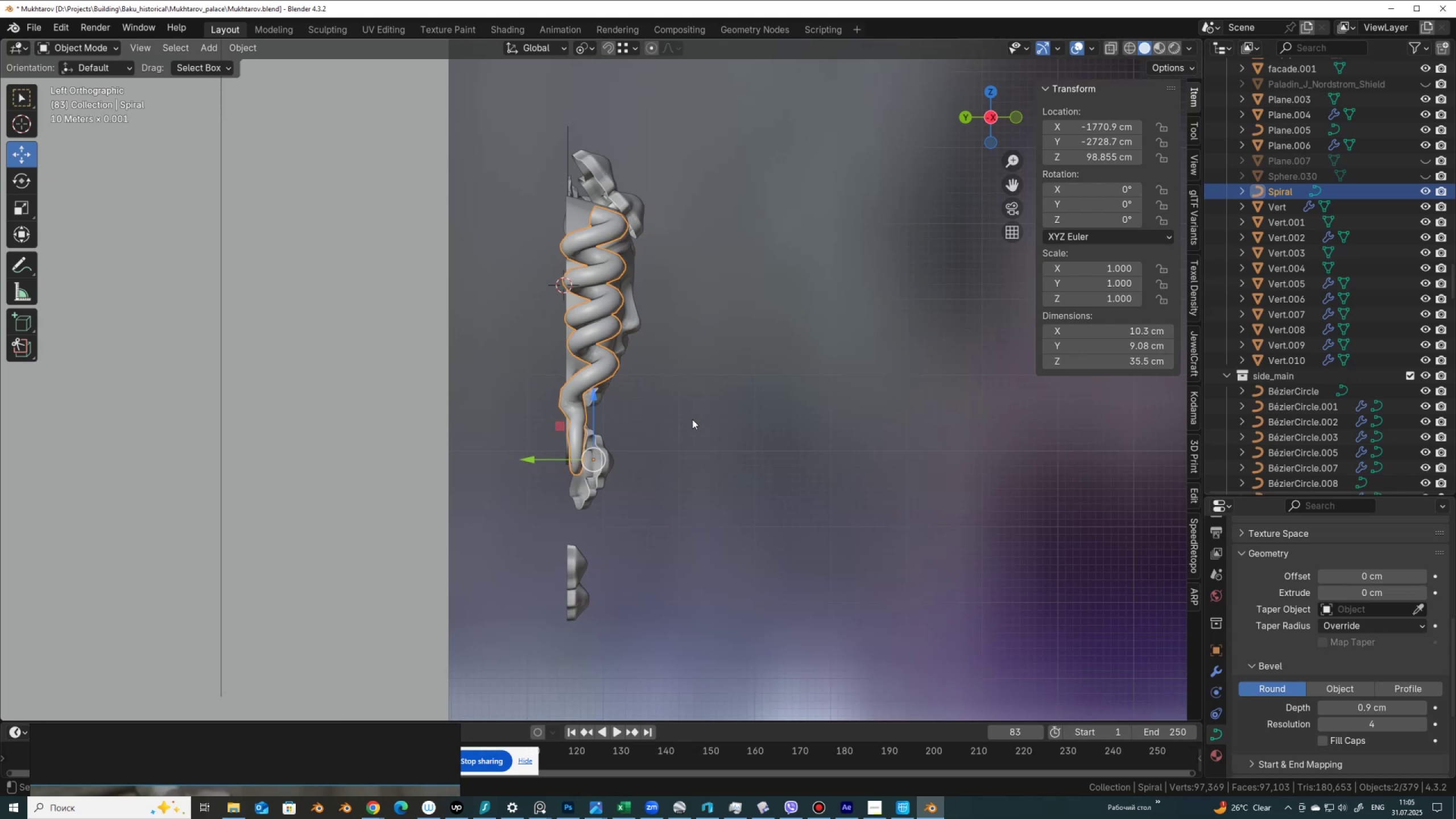 
key(Tab)
 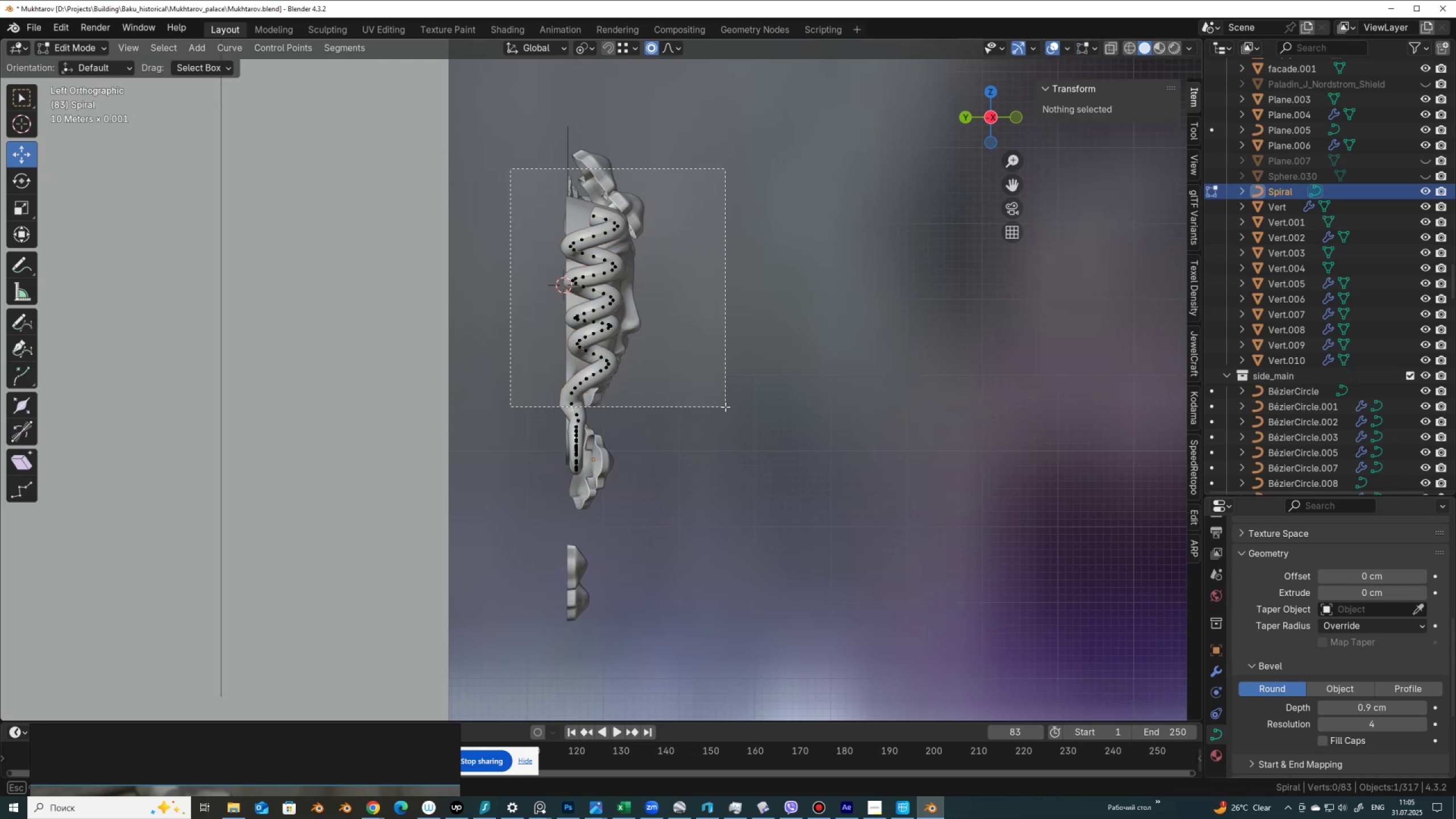 
hold_key(key=ShiftLeft, duration=1.02)
left_click([566, 406])
 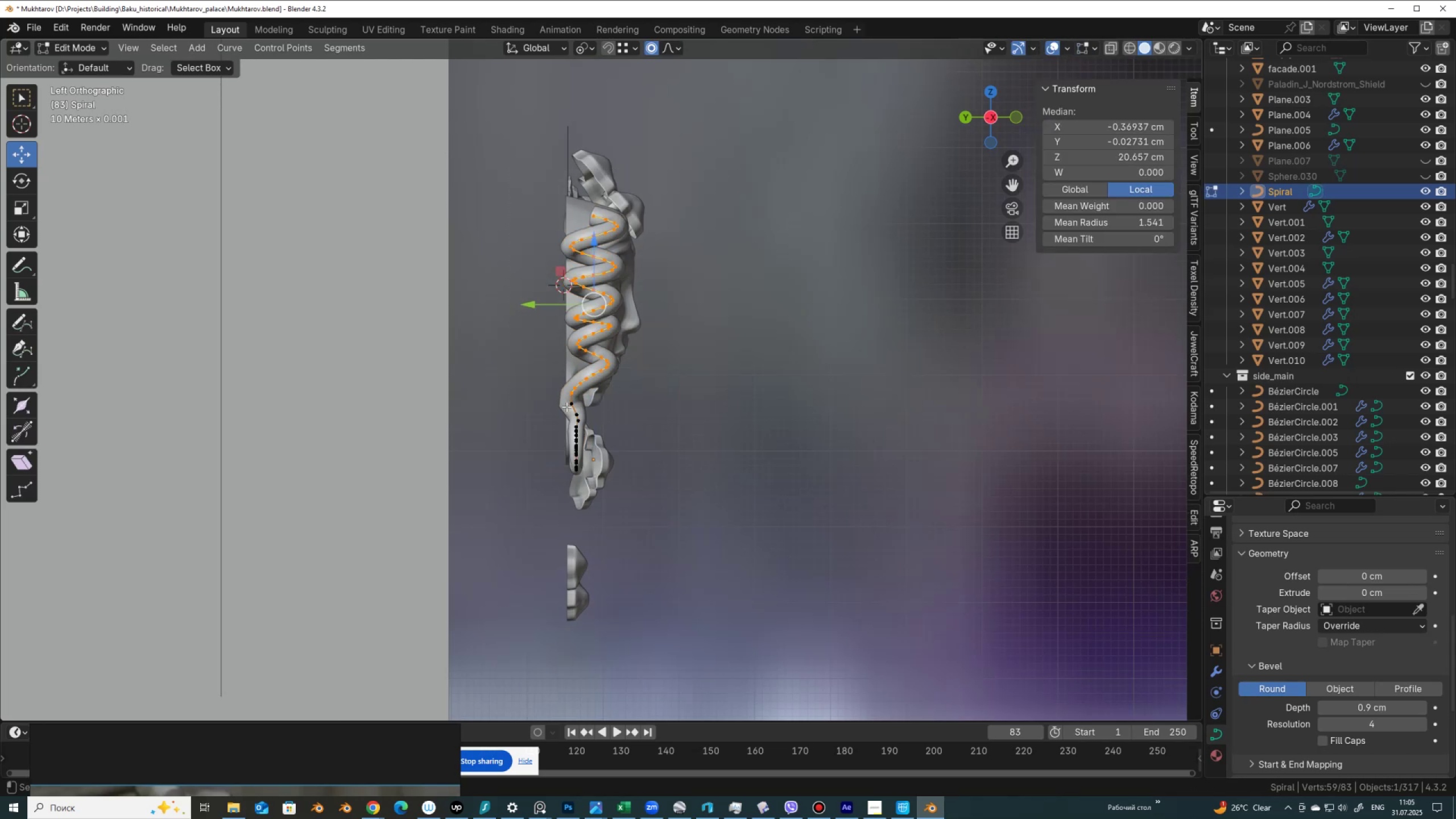 
left_click([566, 407])
 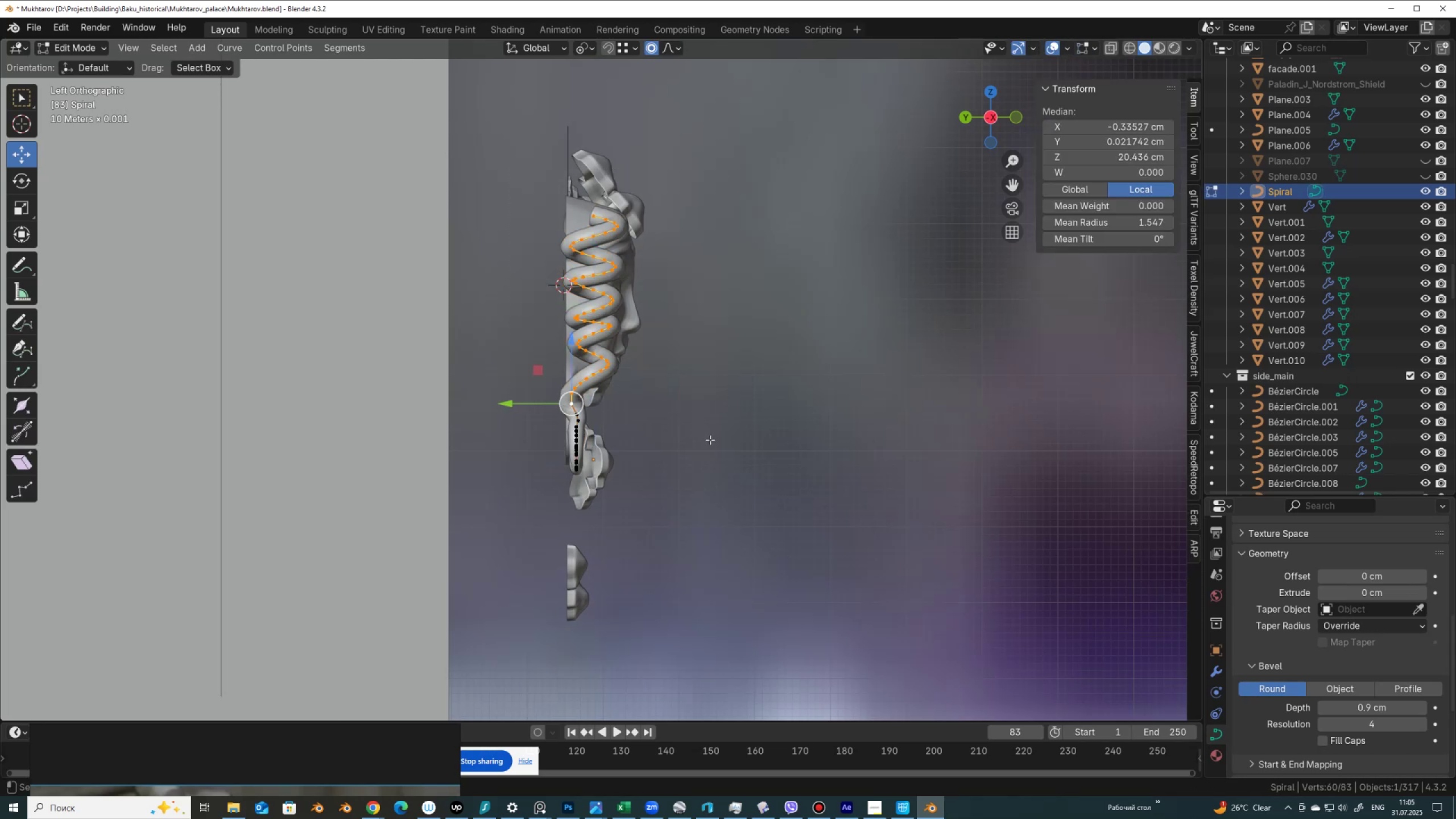 
type(sy)
 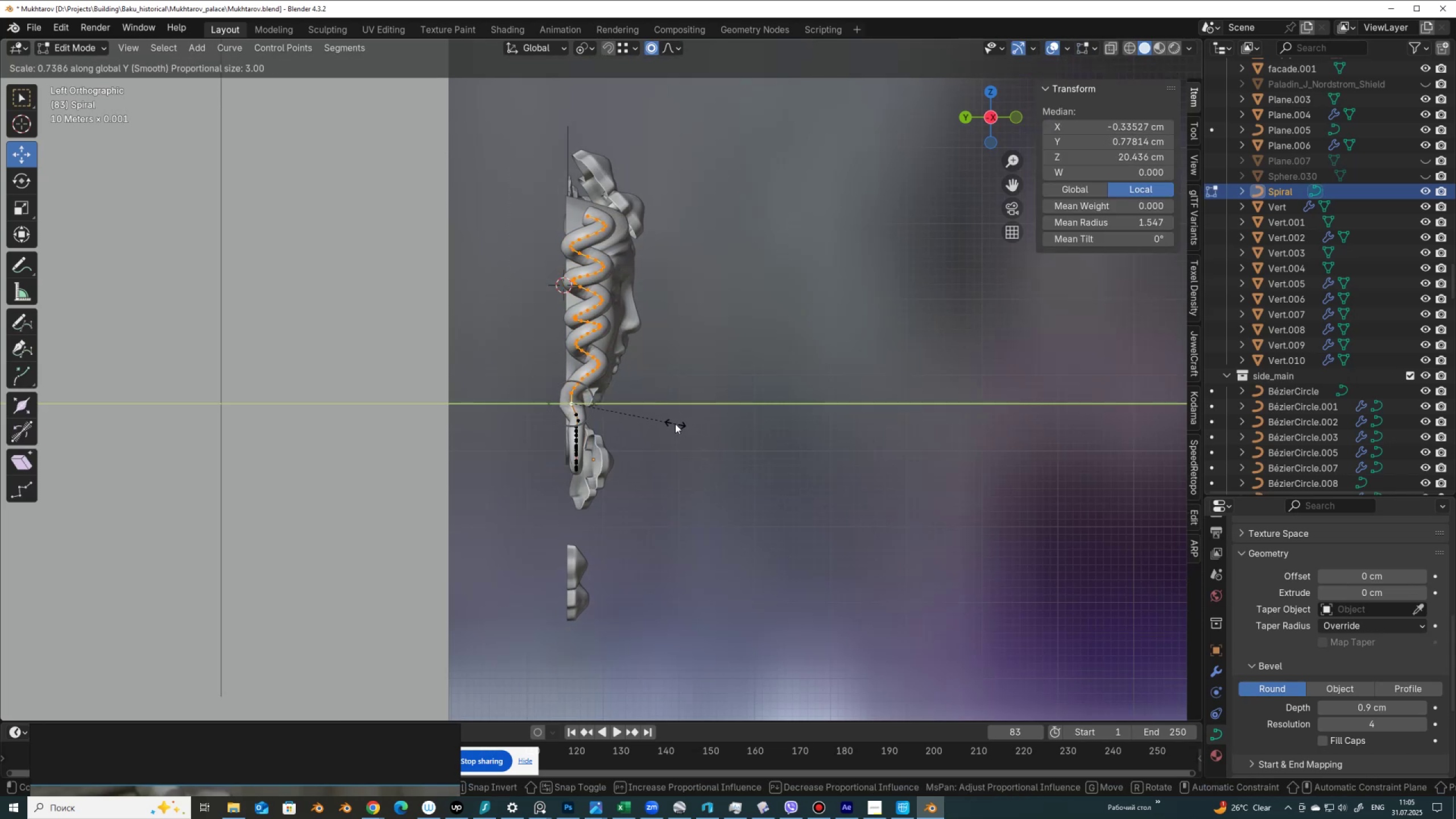 
left_click([675, 424])
 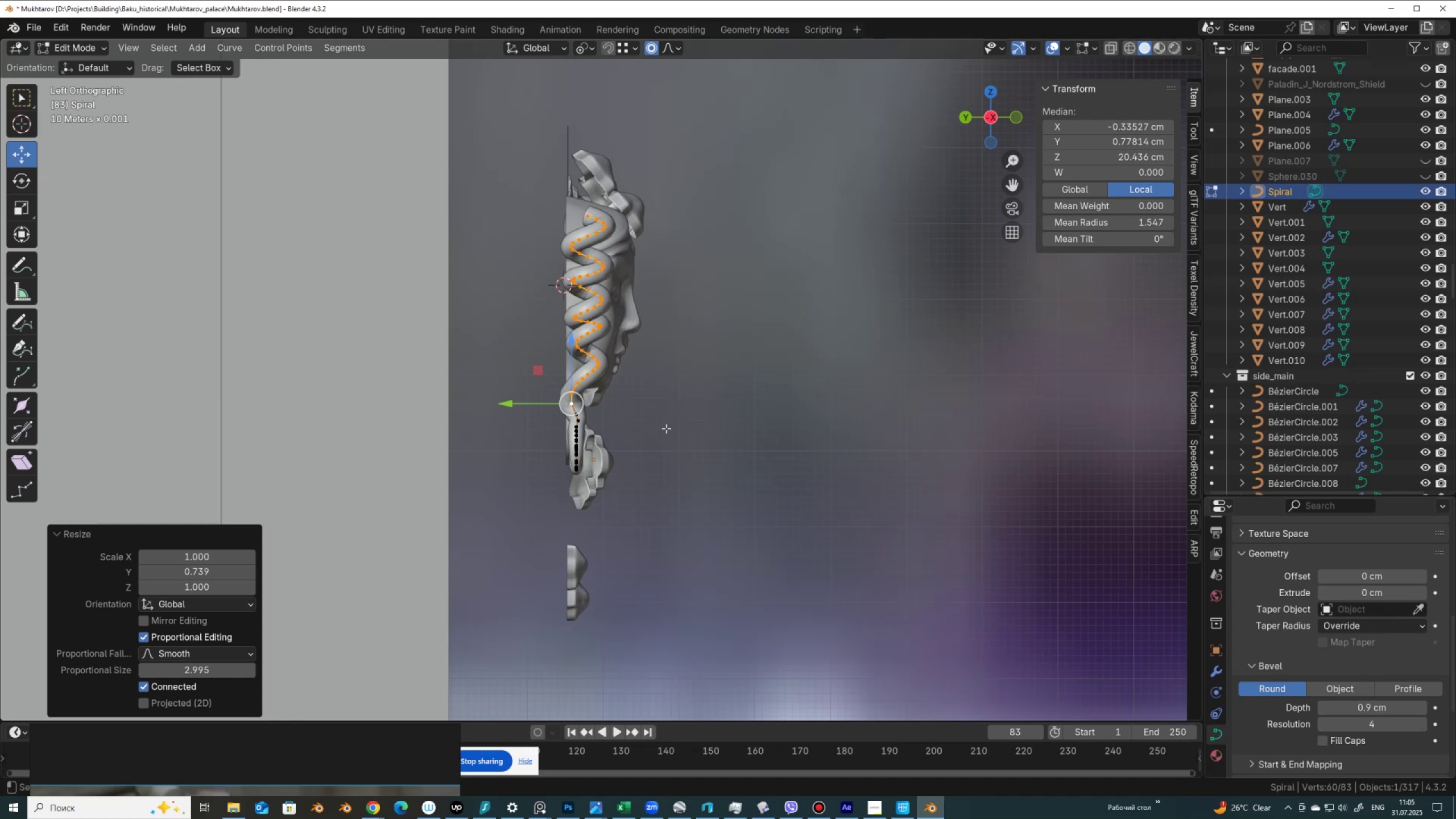 
key(Tab)
 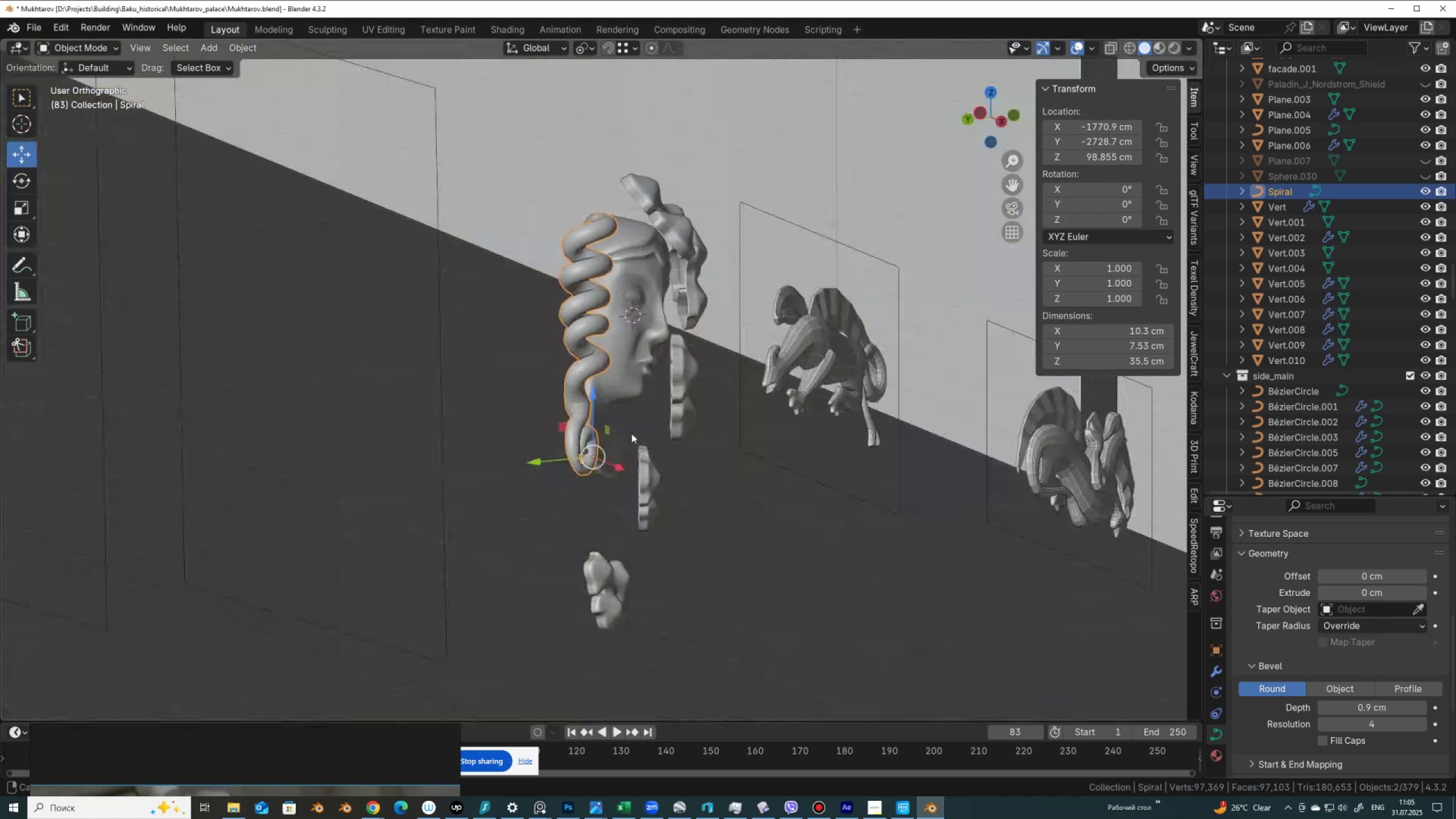 
hold_key(key=AltLeft, duration=0.67)
 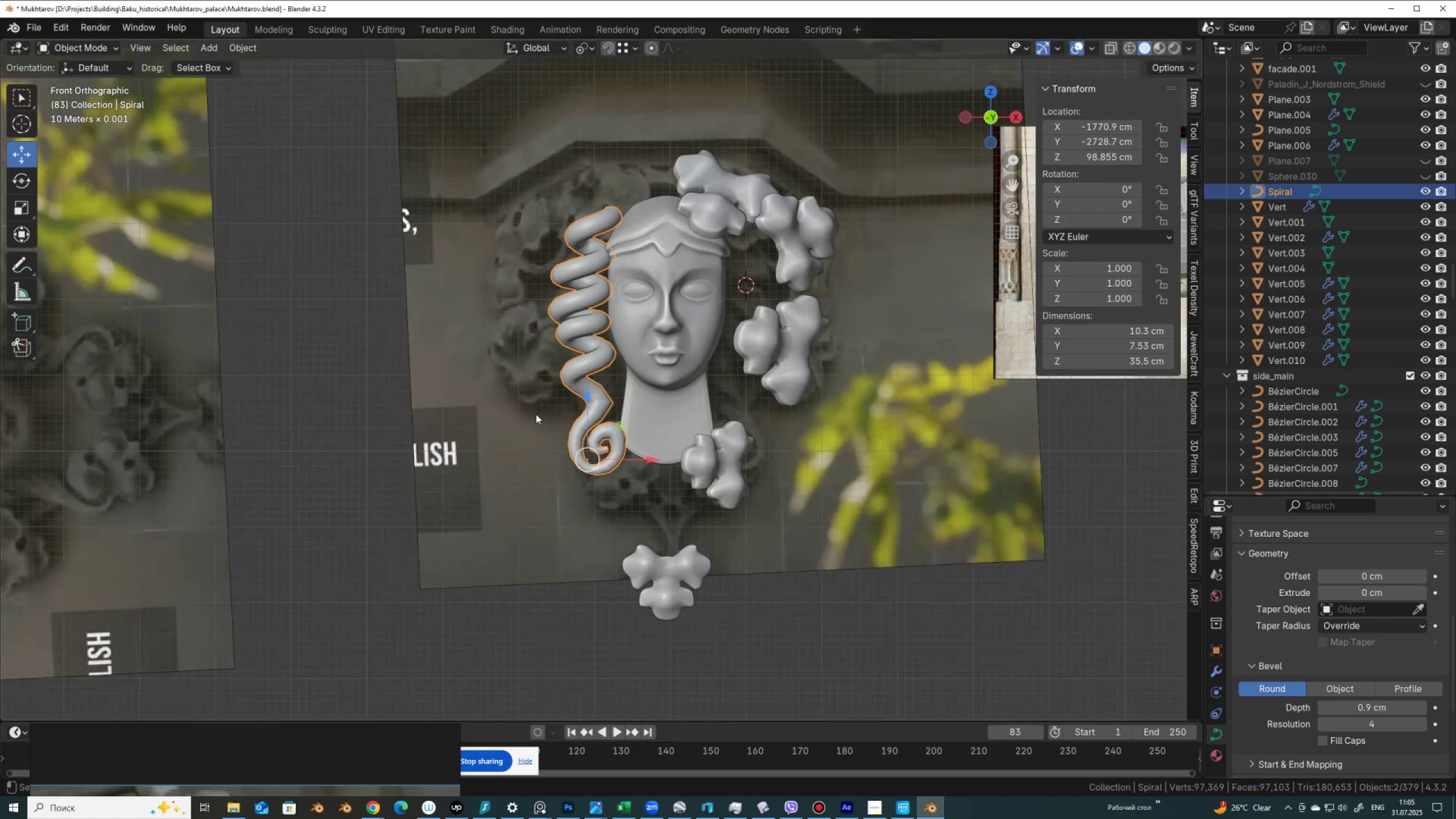 
scroll: coordinate [578, 353], scroll_direction: none, amount: 0.0
 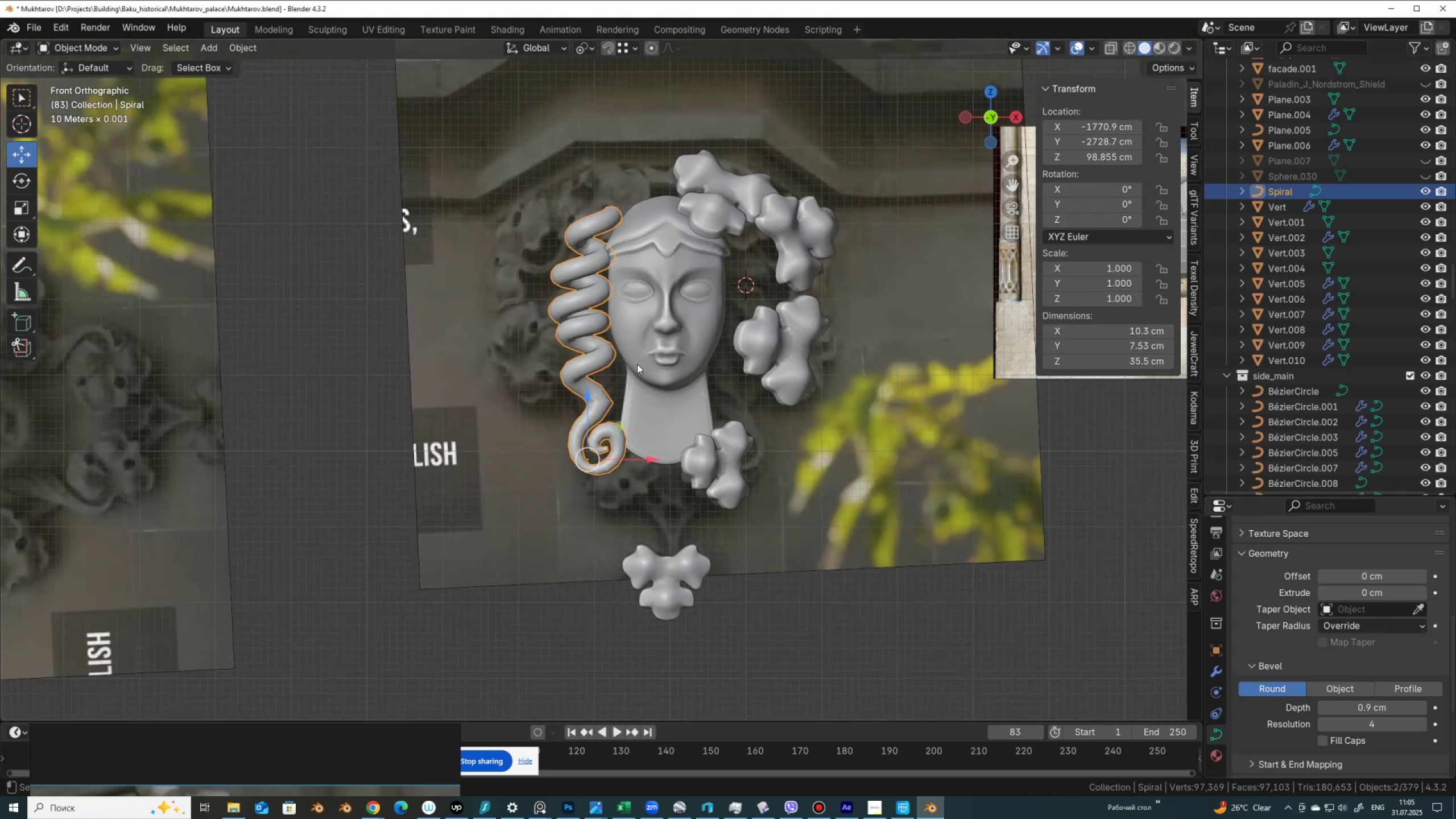 
key(Tab)
 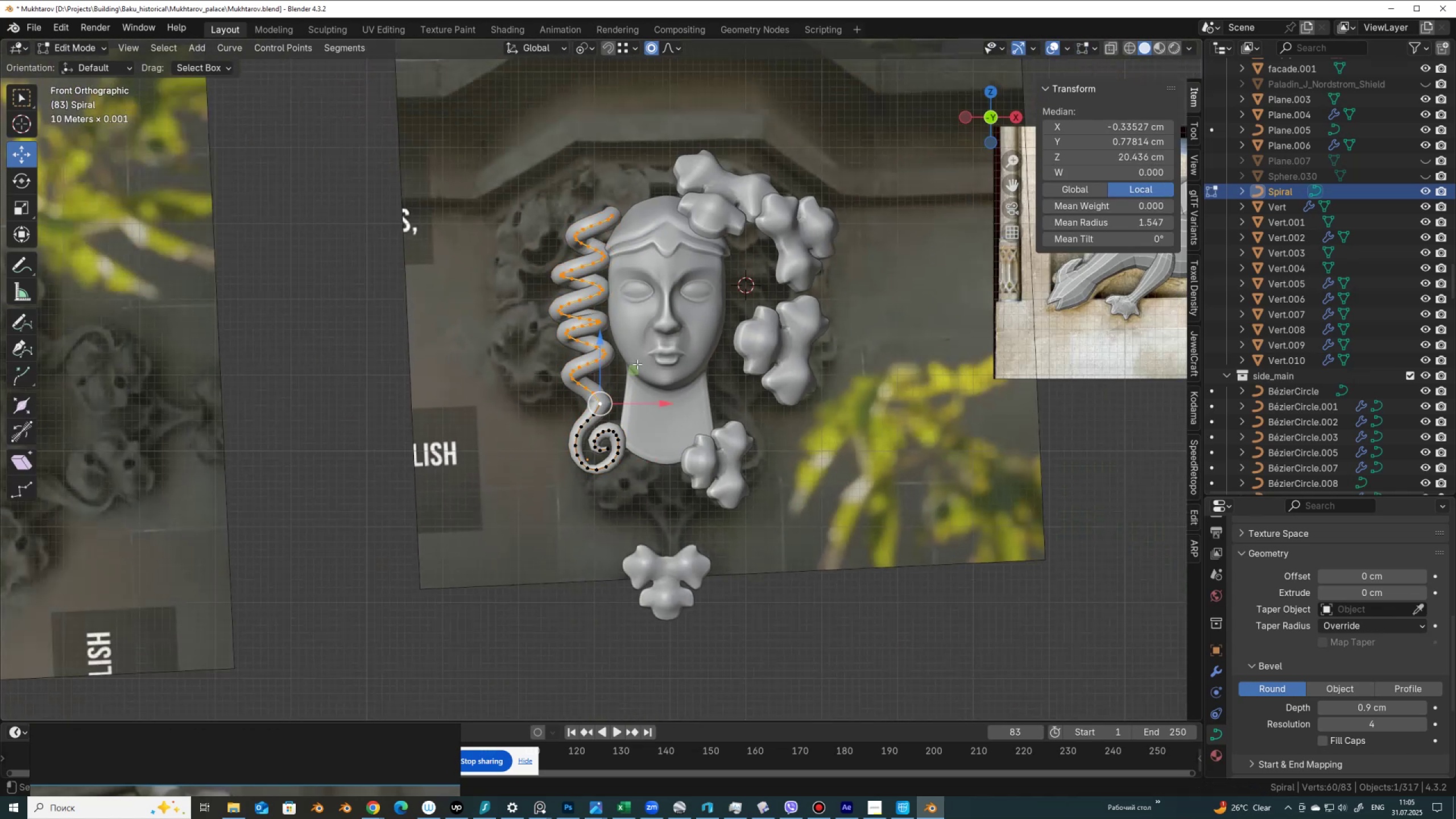 
key(Tab)
 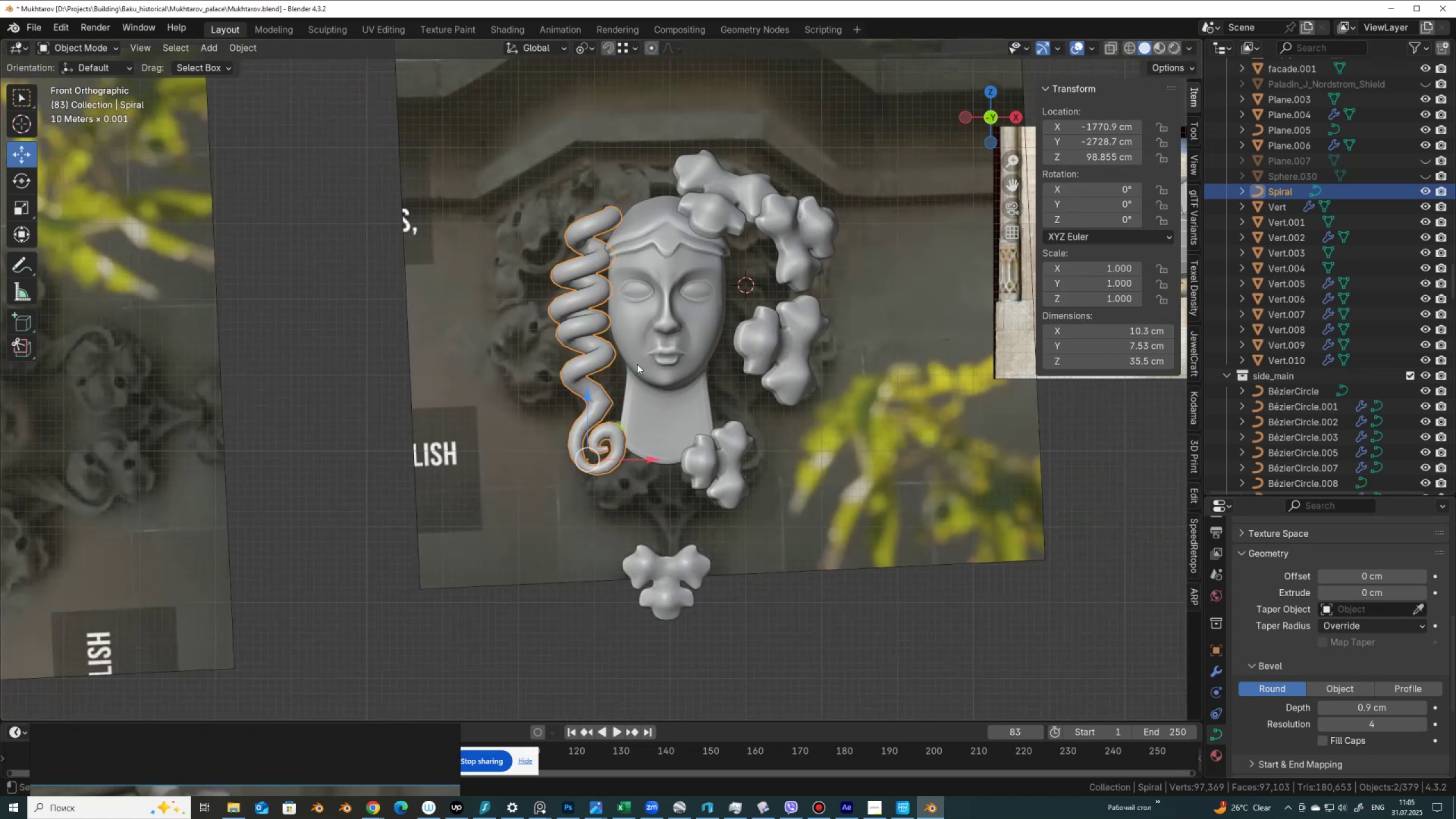 
key(Q)
 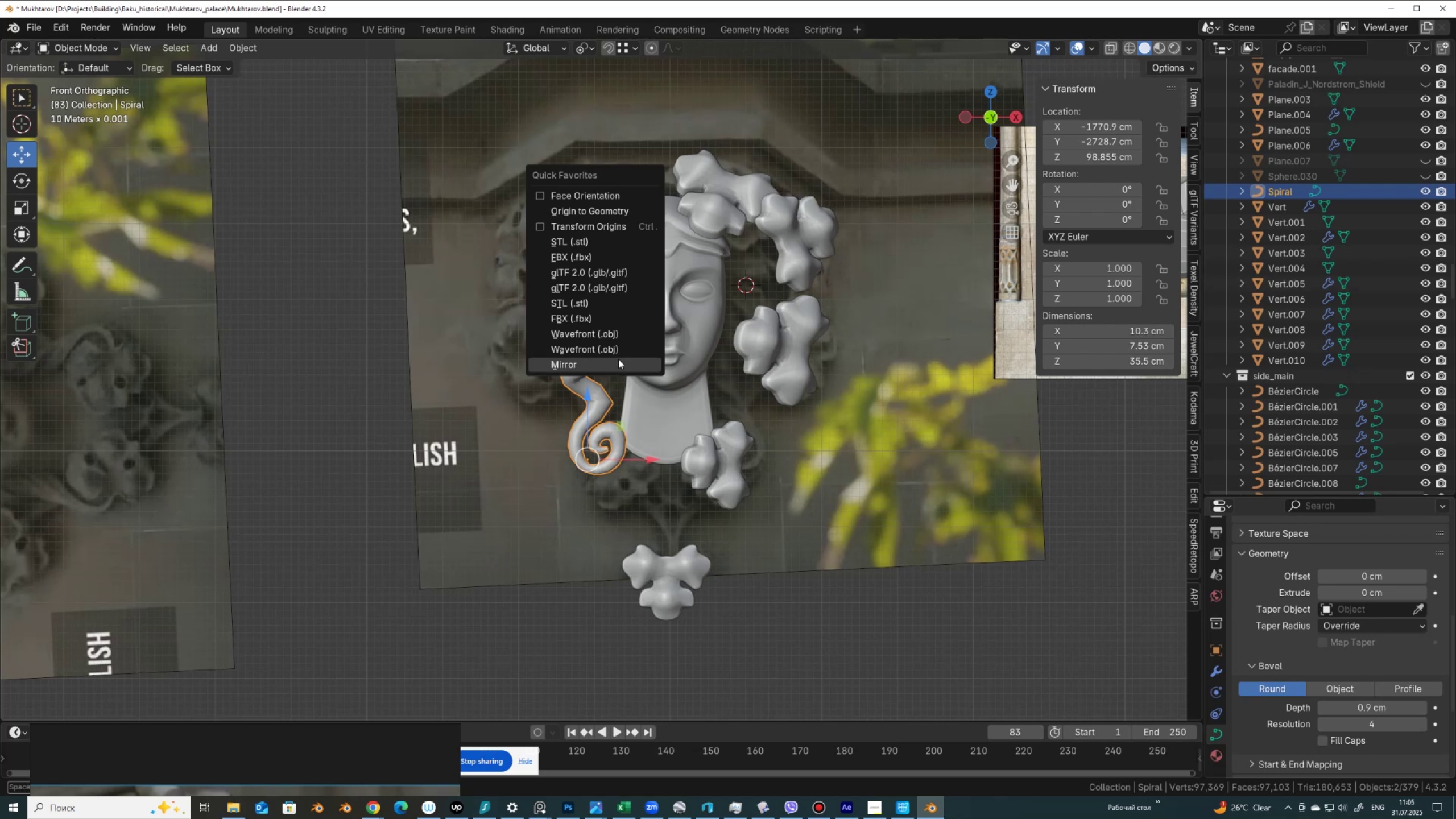 
left_click([619, 365])
 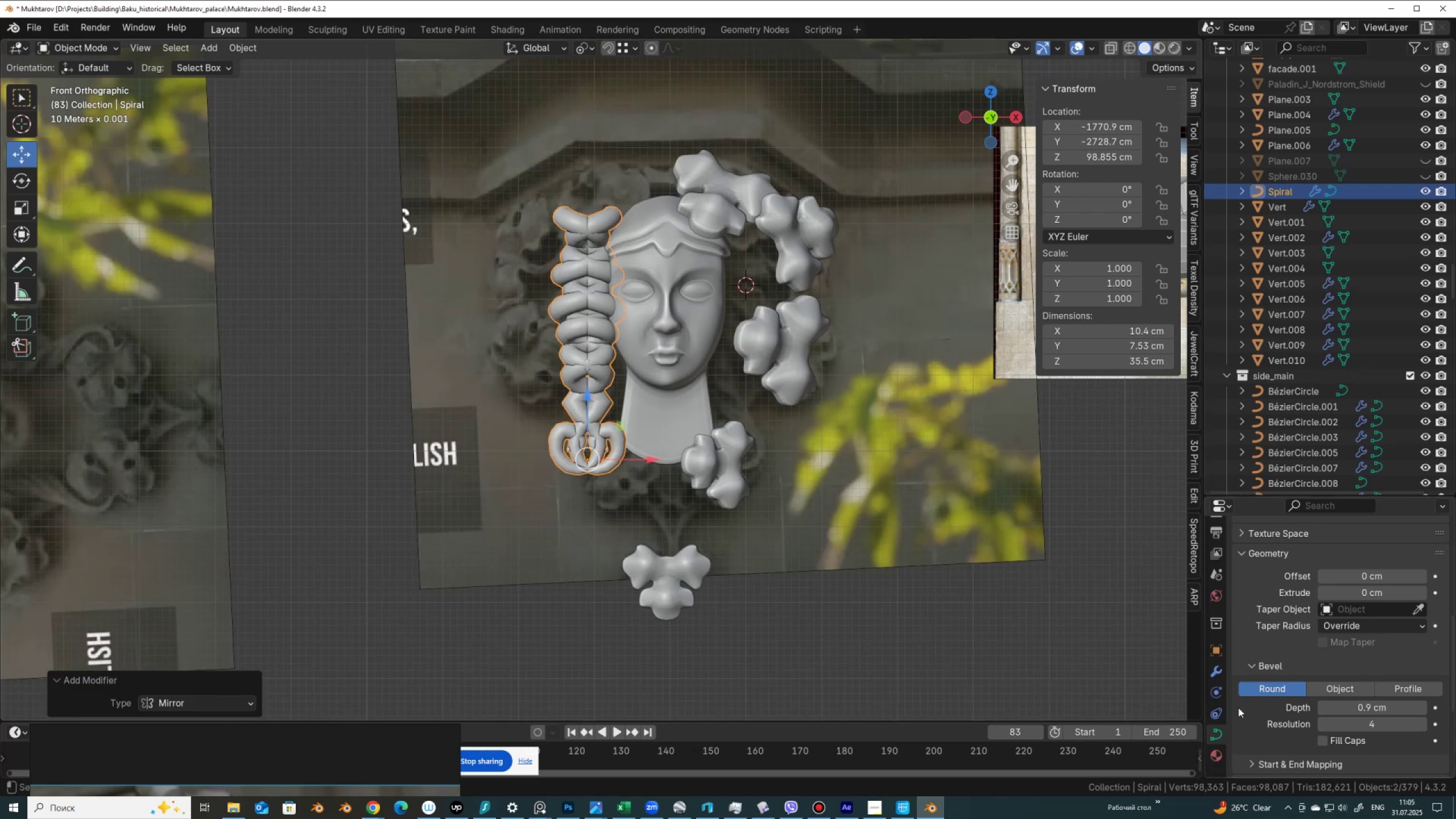 
left_click([1214, 676])
 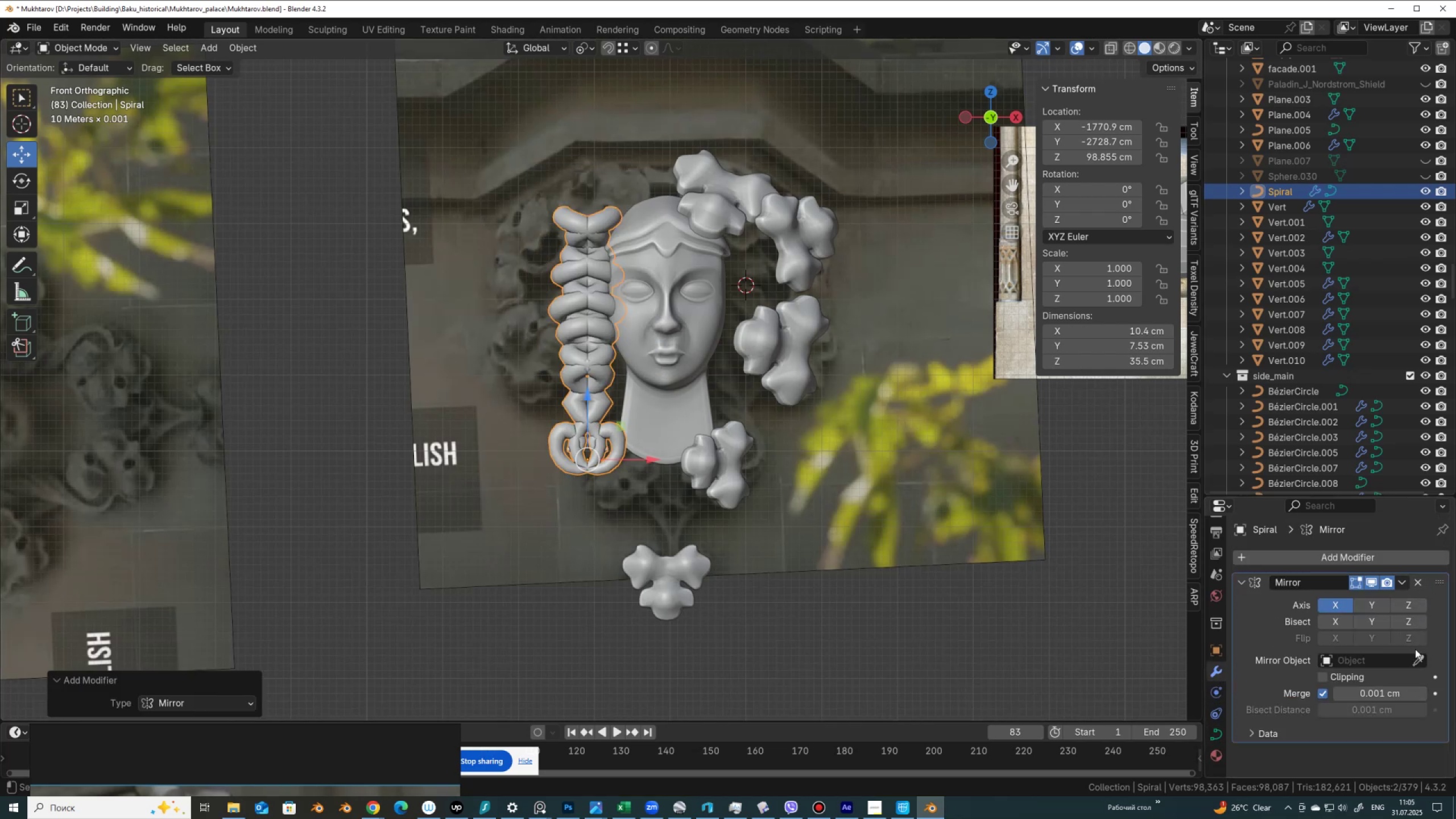 
left_click([1417, 656])
 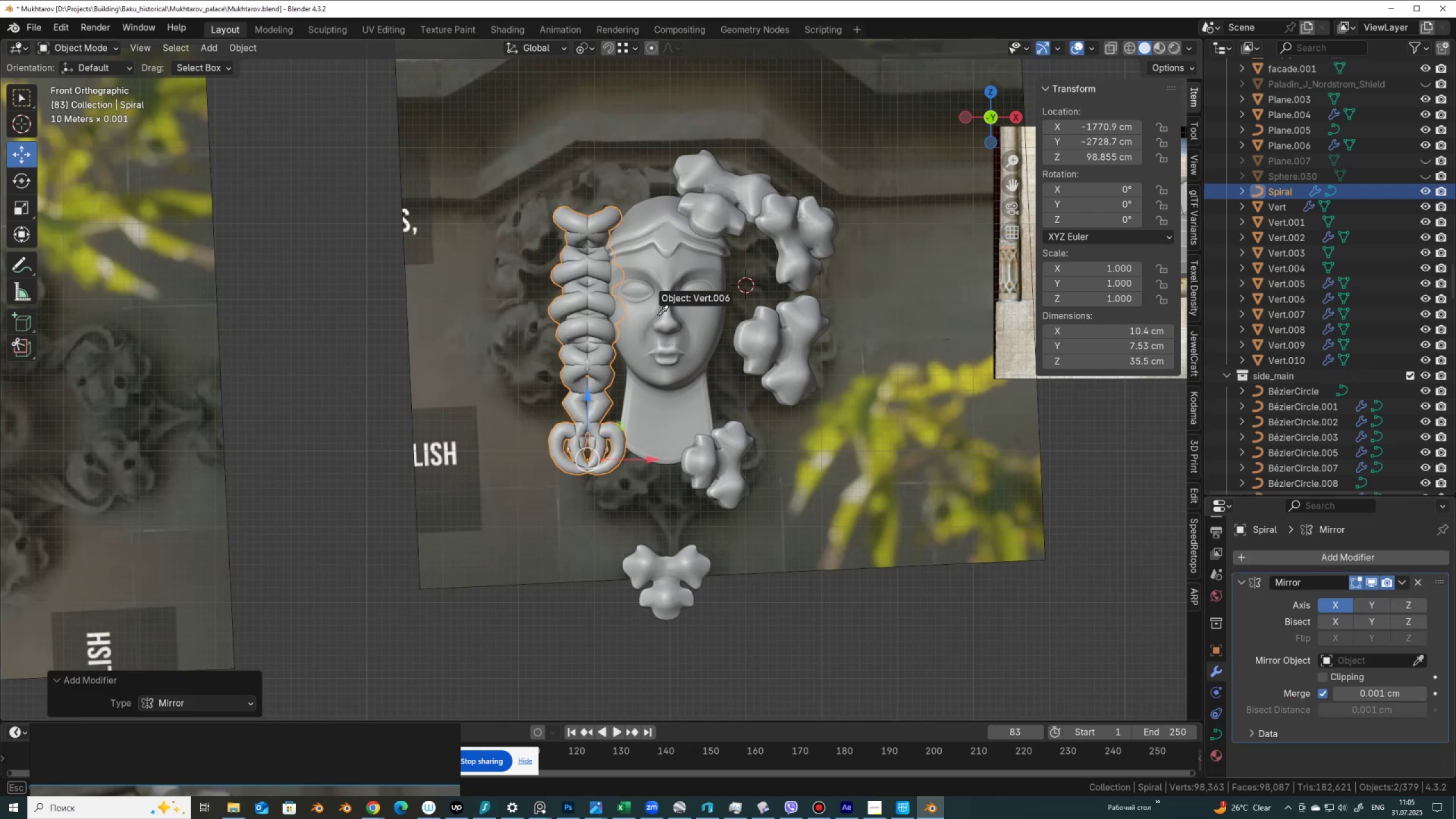 
left_click([658, 315])
 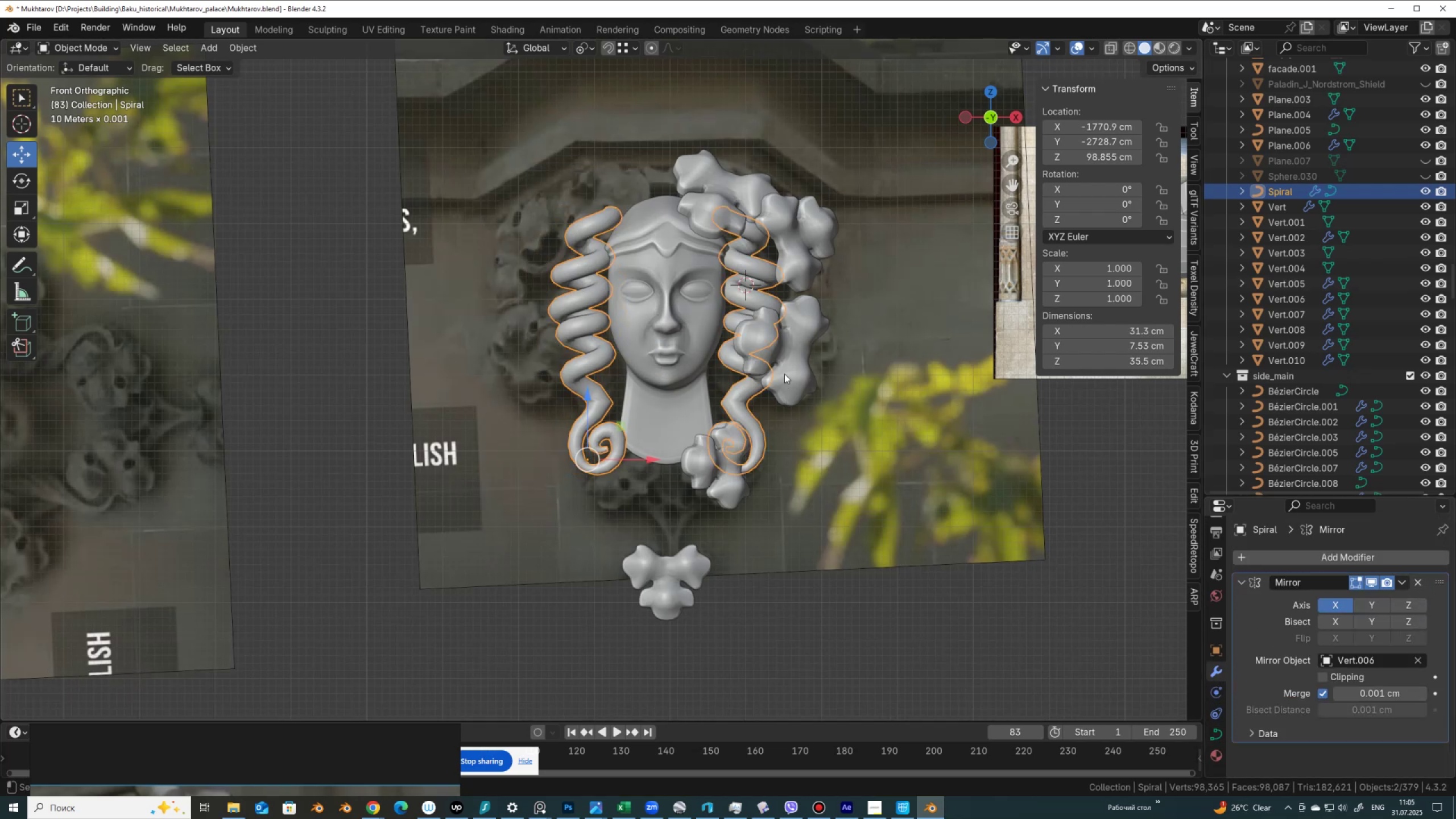 
scroll: coordinate [783, 371], scroll_direction: up, amount: 1.0
 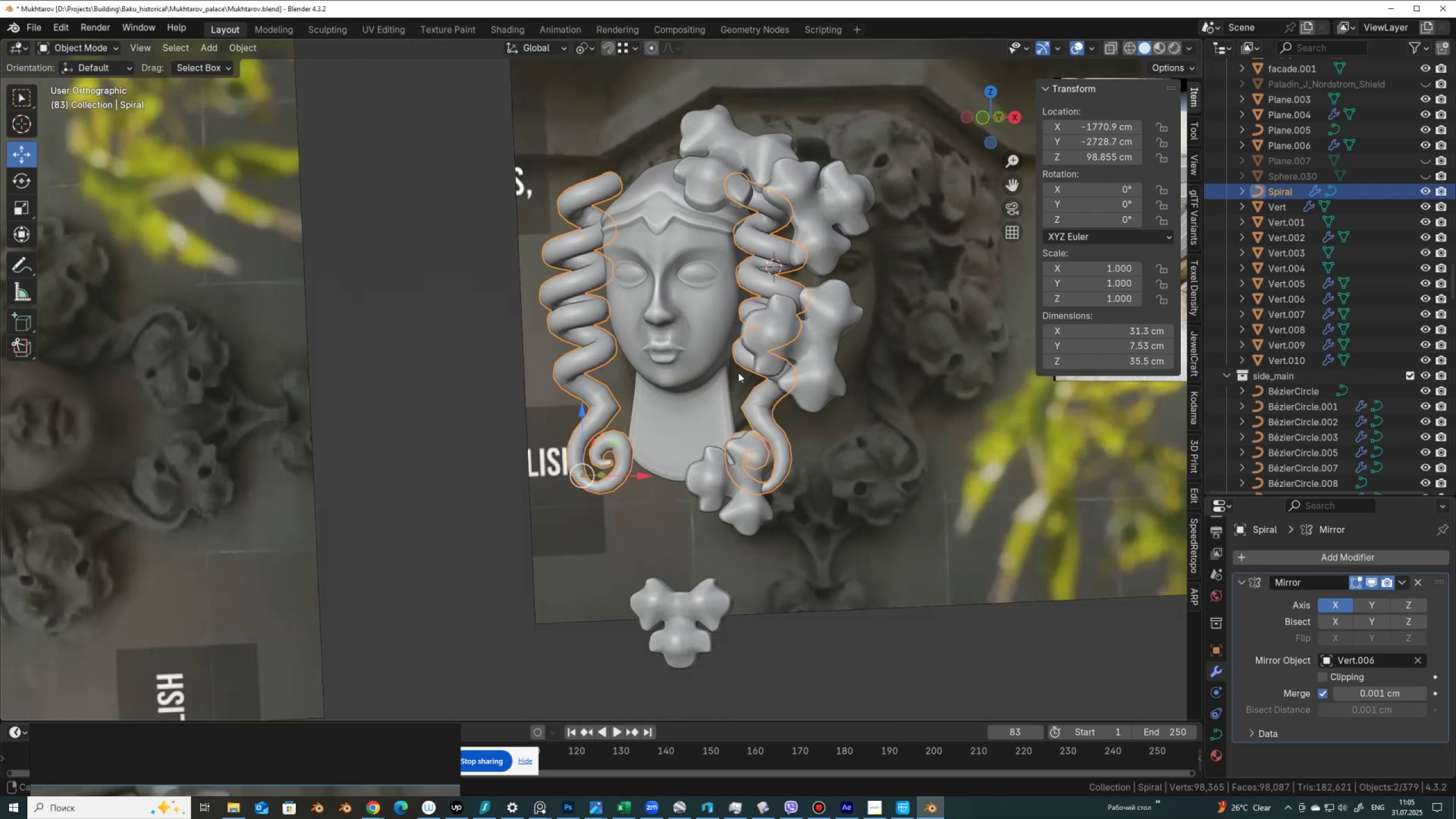 
left_click([832, 419])
 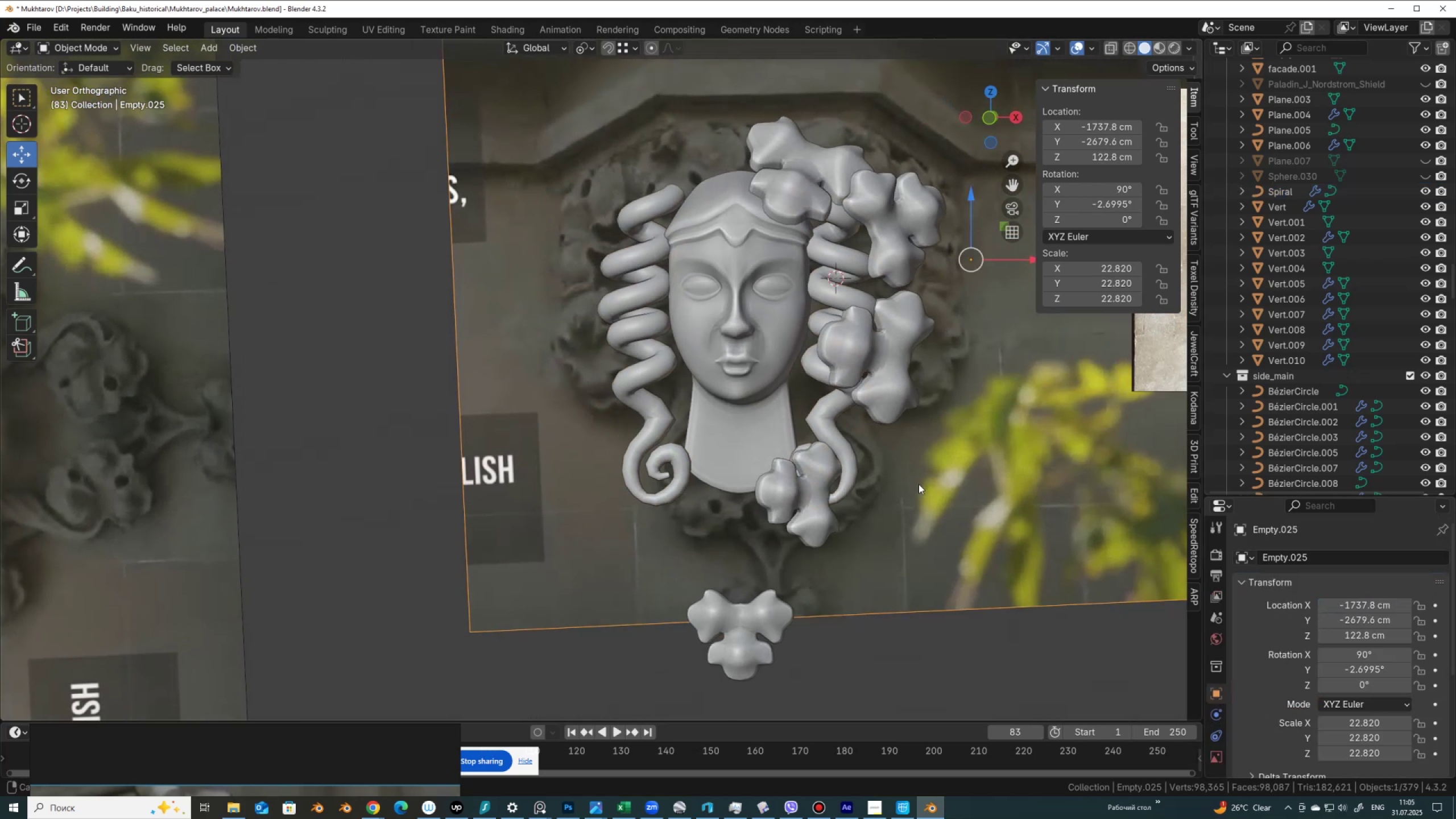 
hold_key(key=AltLeft, duration=0.58)
 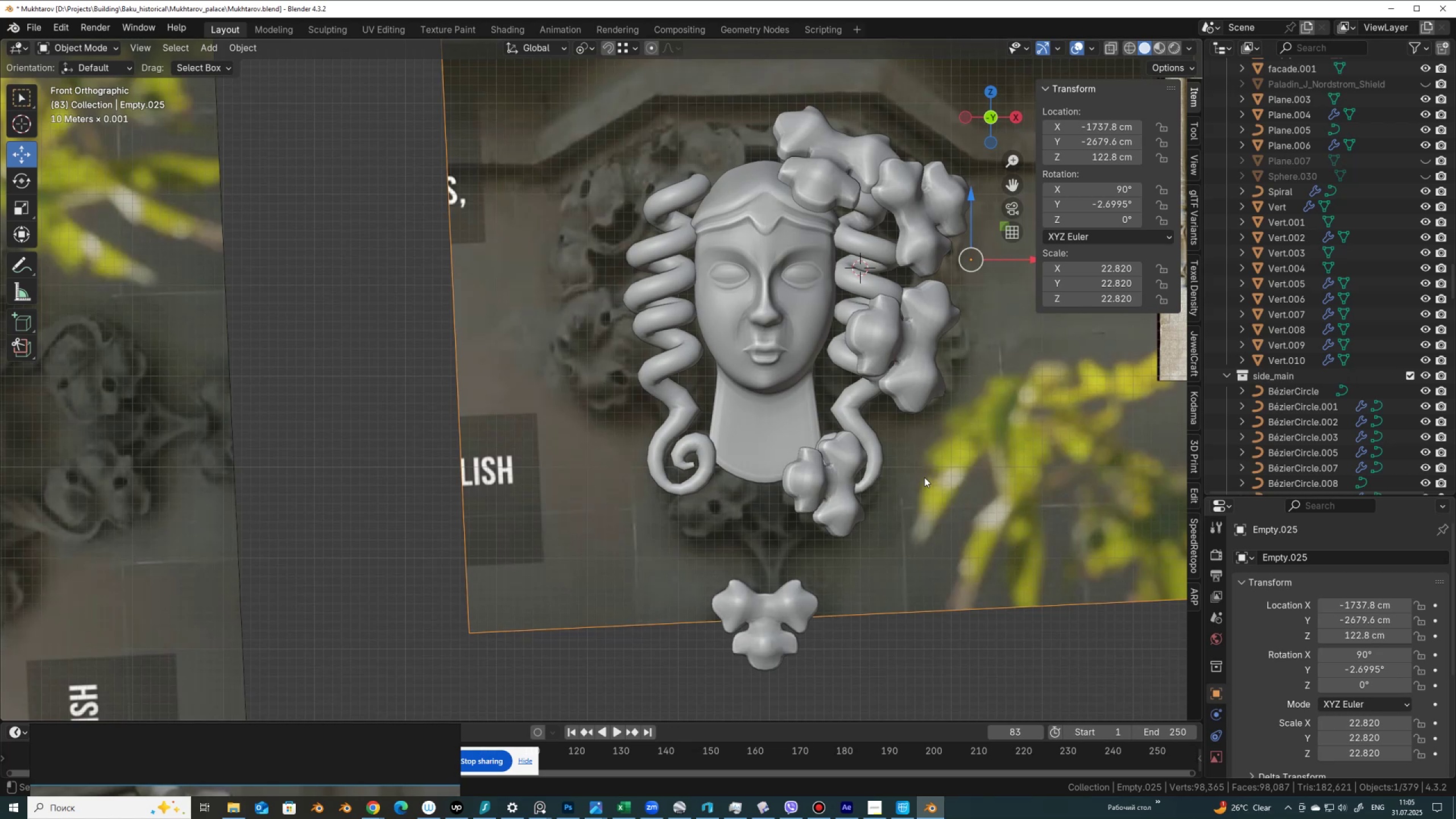 
scroll: coordinate [874, 465], scroll_direction: down, amount: 4.0
 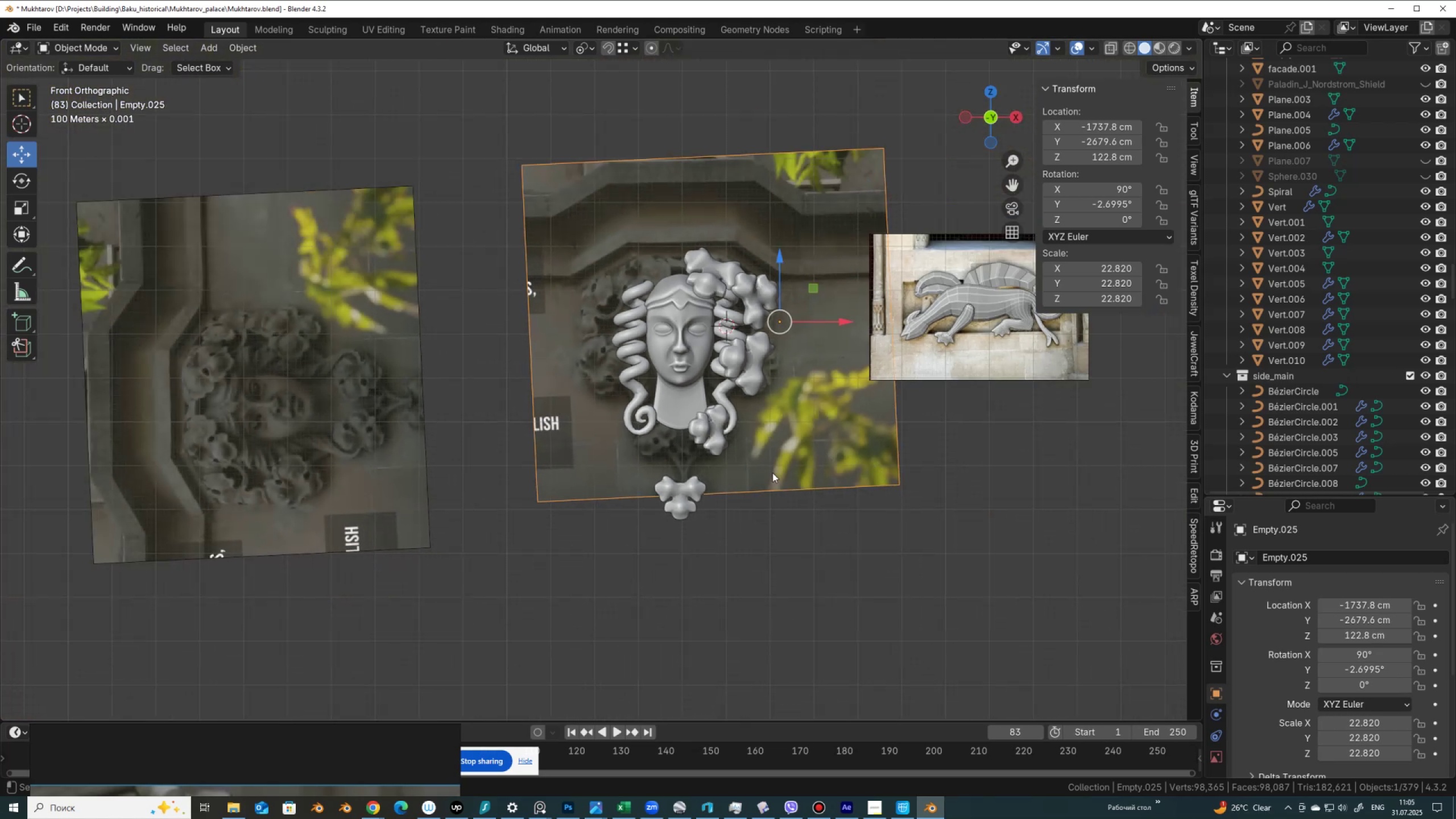 
scroll: coordinate [772, 473], scroll_direction: up, amount: 3.0
 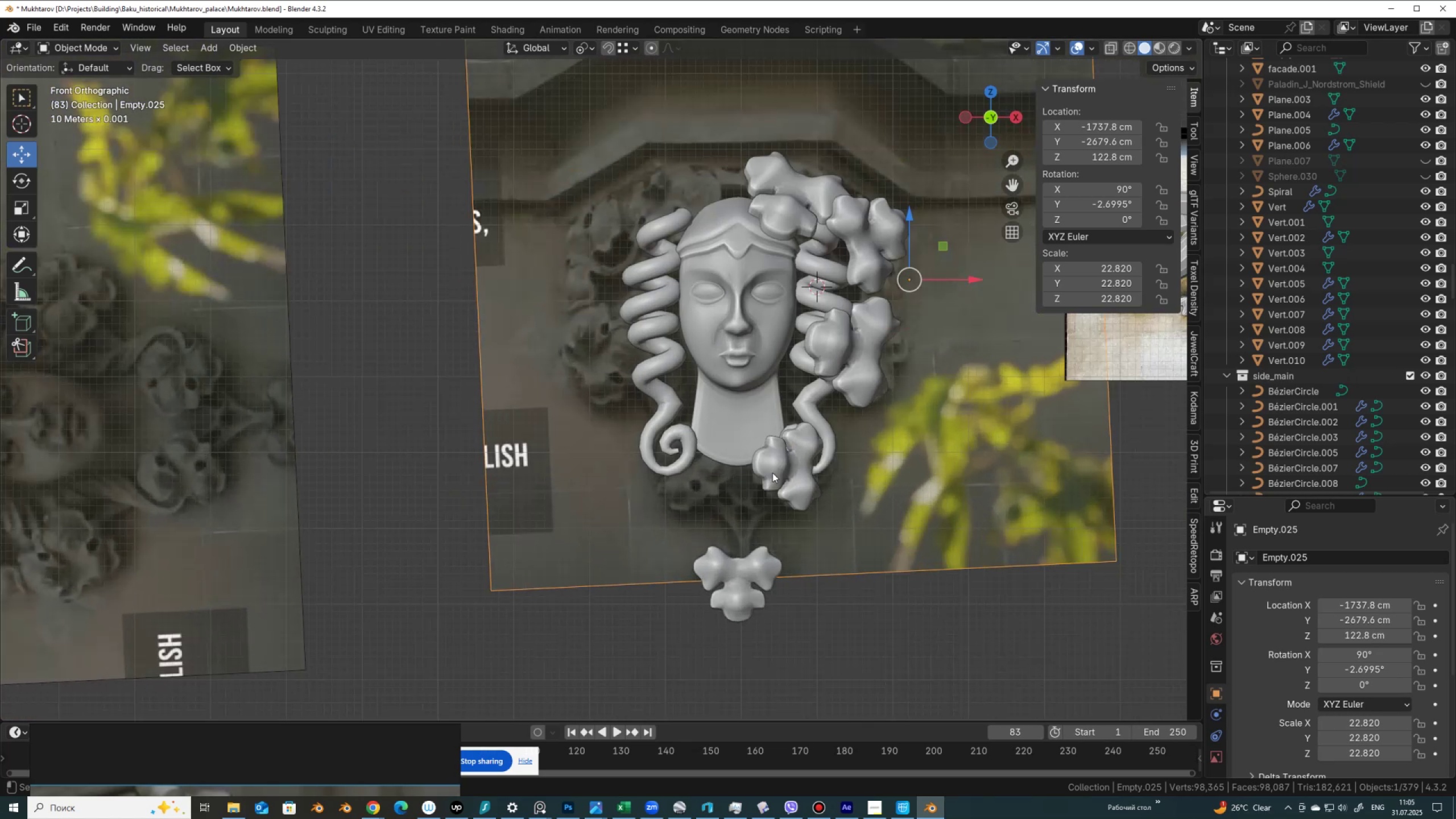 
hold_key(key=ShiftLeft, duration=0.54)
 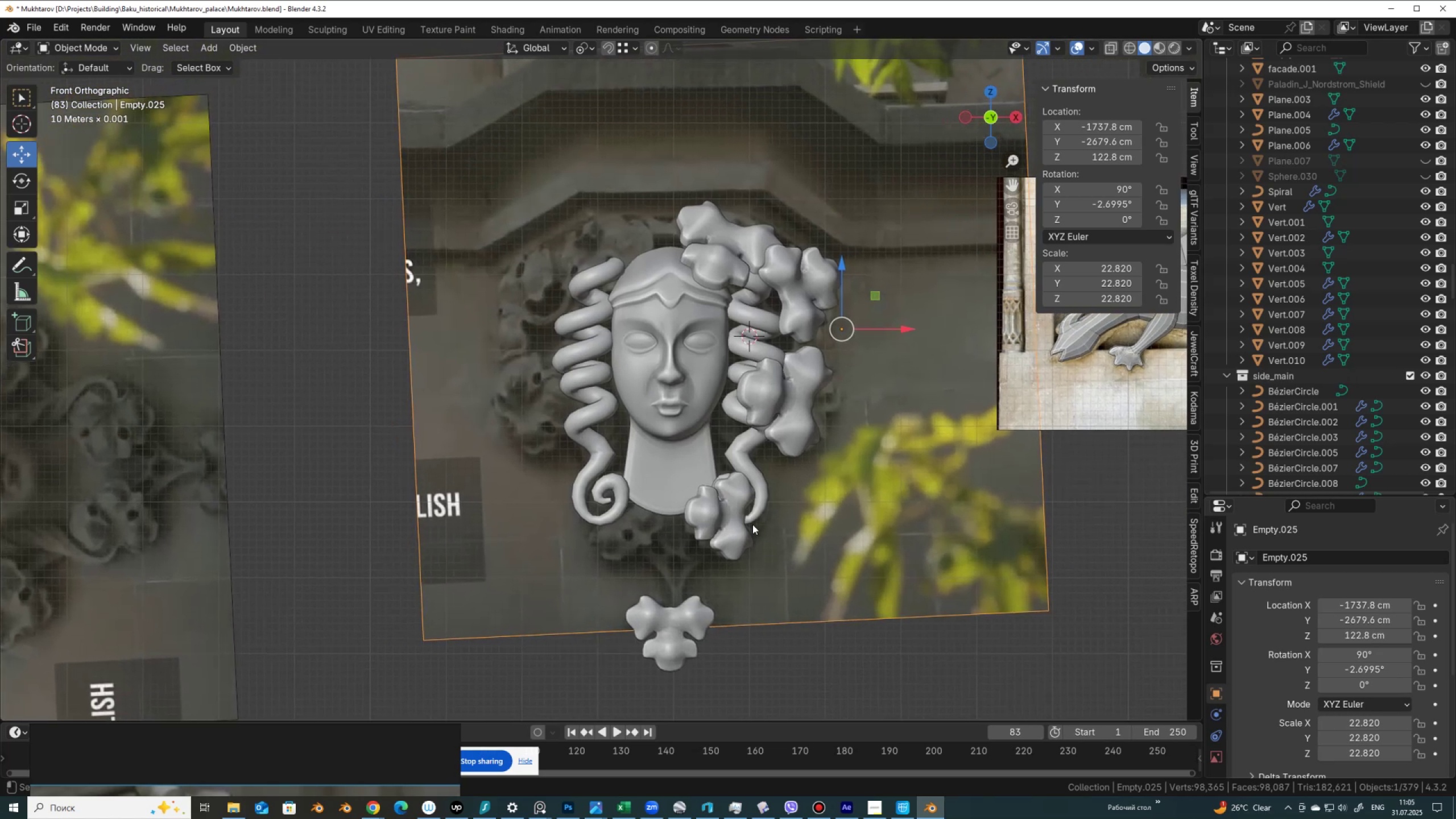 
left_click([751, 522])
 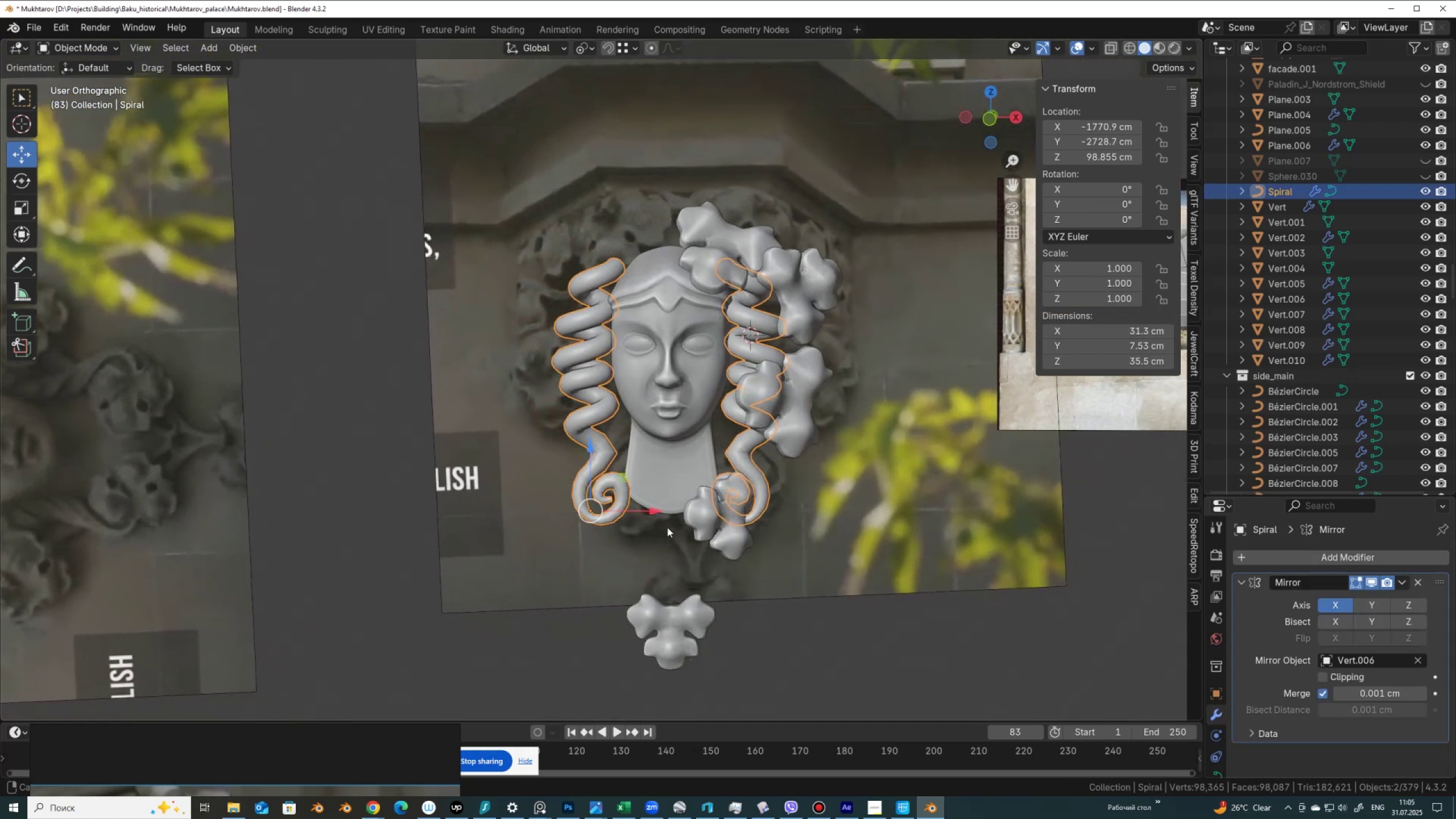 
hold_key(key=AltLeft, duration=0.43)
 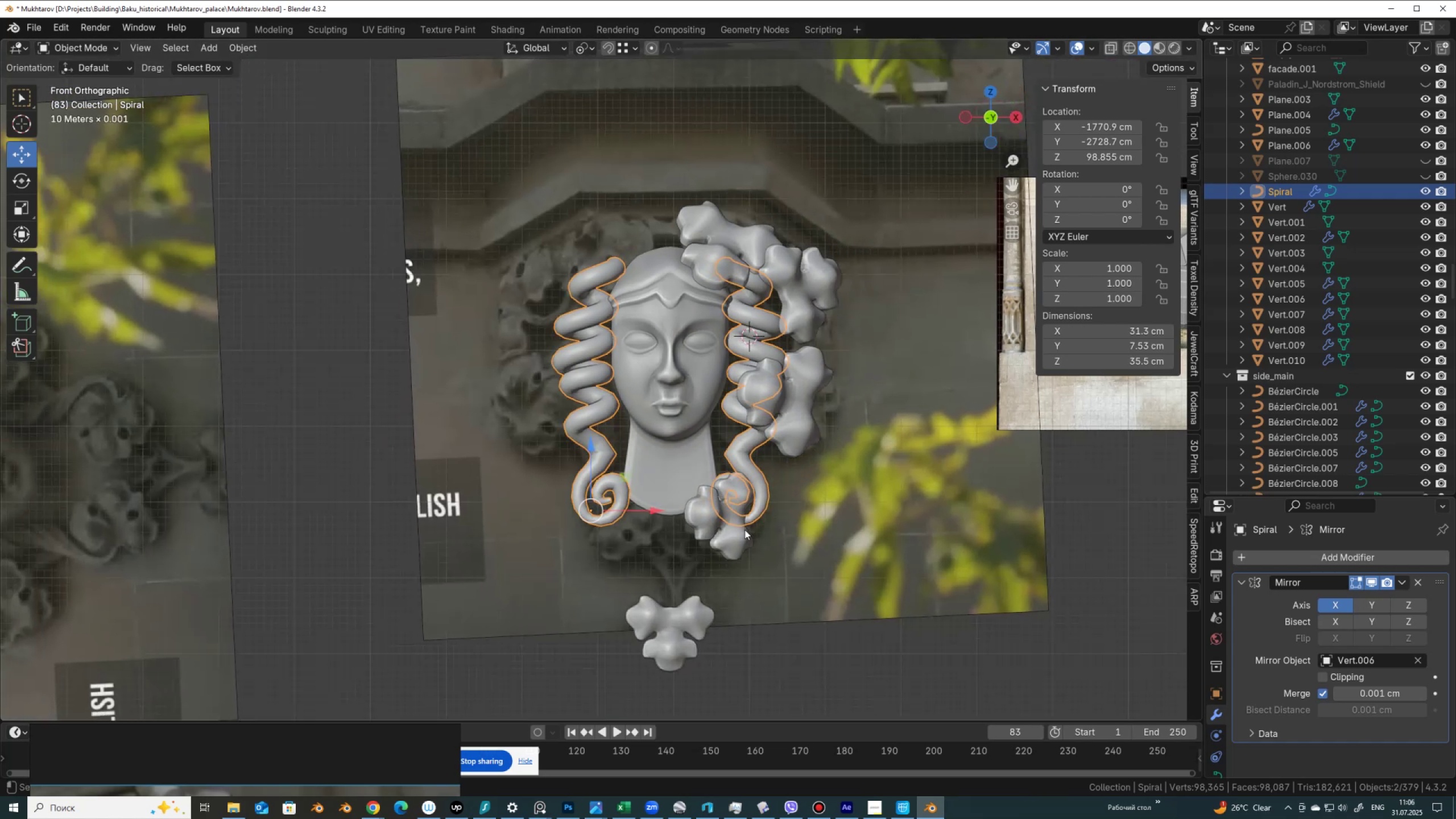 
left_click([744, 530])
 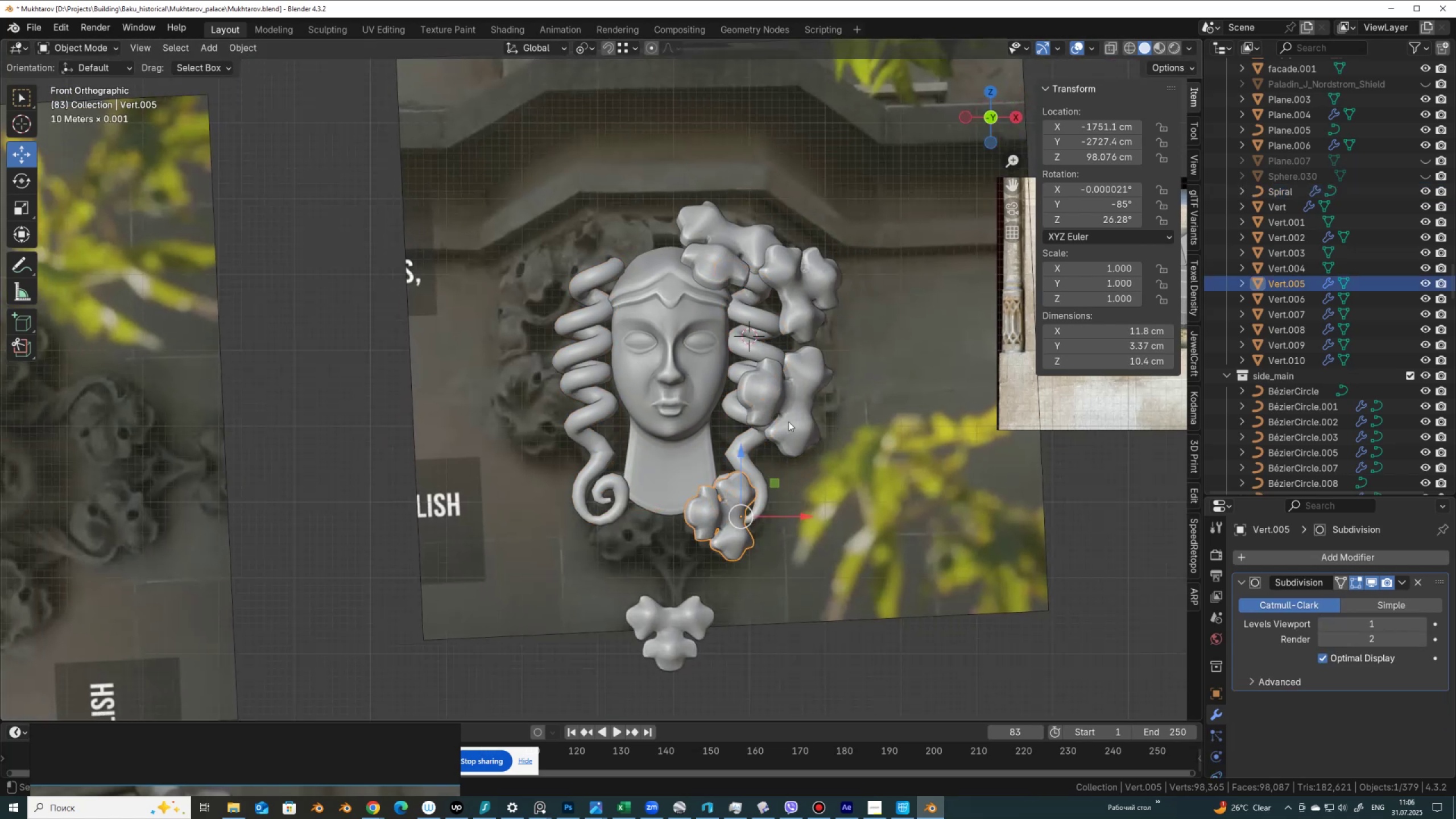 
hold_key(key=ShiftLeft, duration=1.5)
left_click([803, 414])
 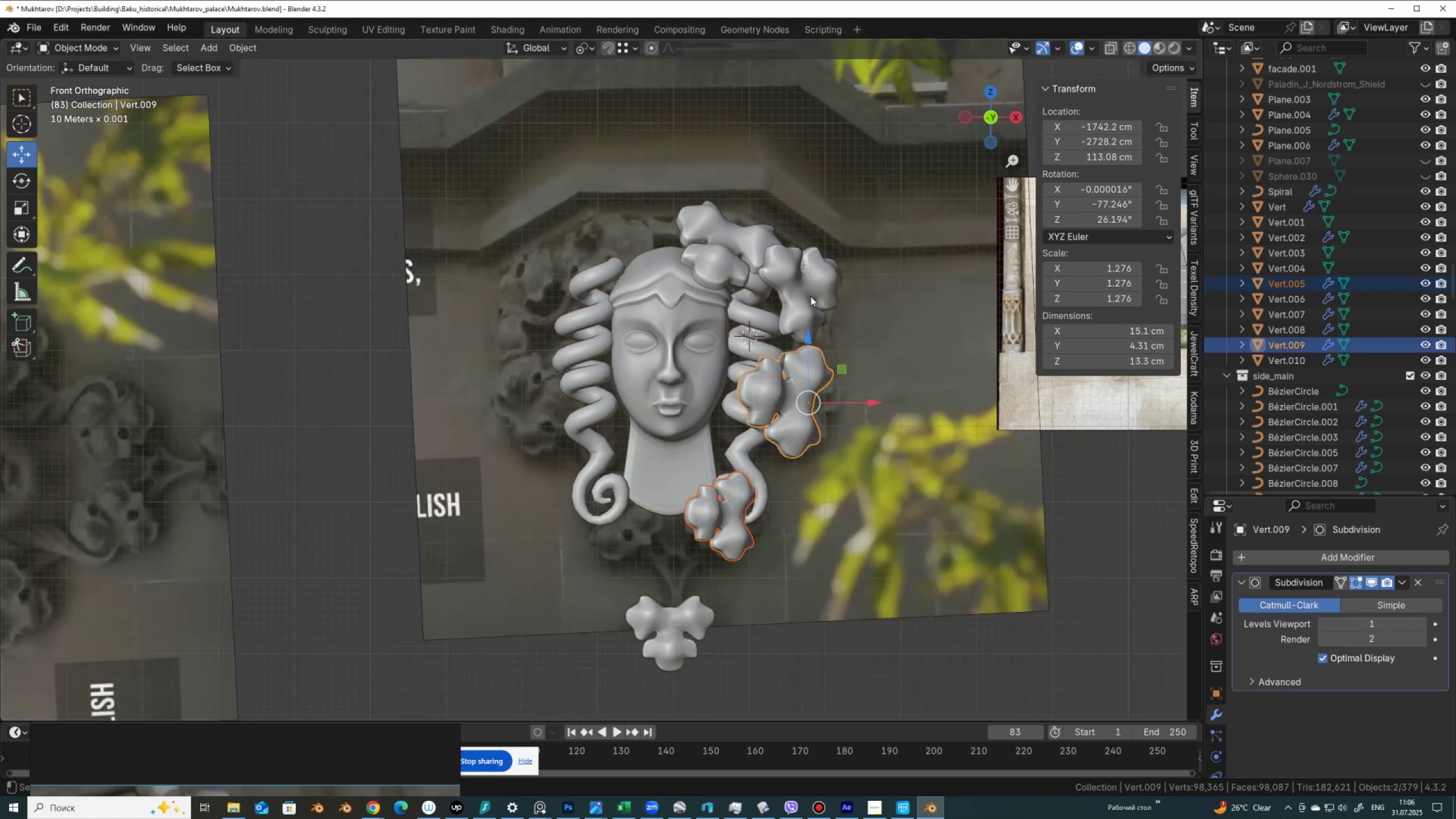 
left_click([810, 296])
 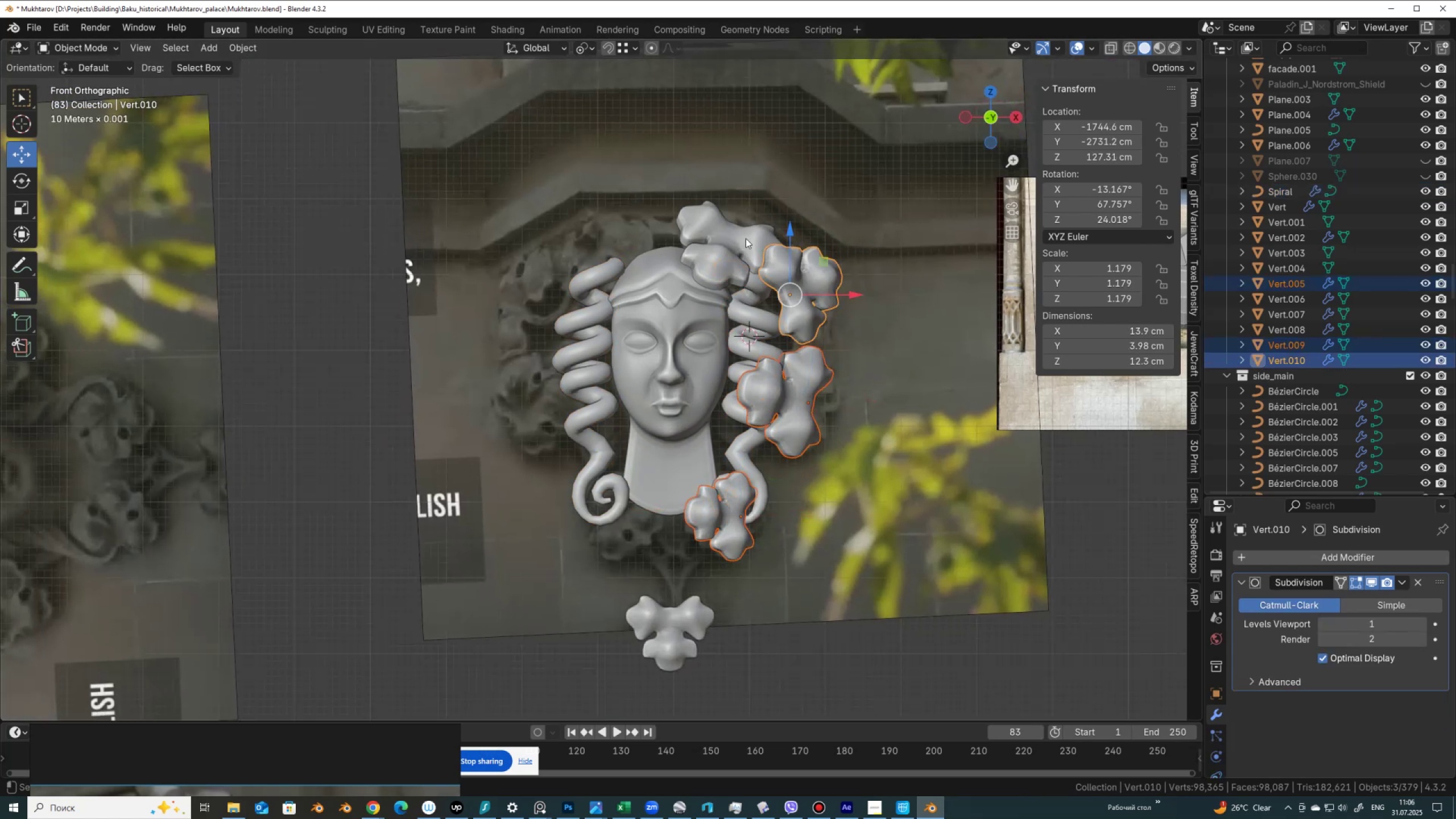 
hold_key(key=ShiftLeft, duration=1.08)
double_click([744, 238])
 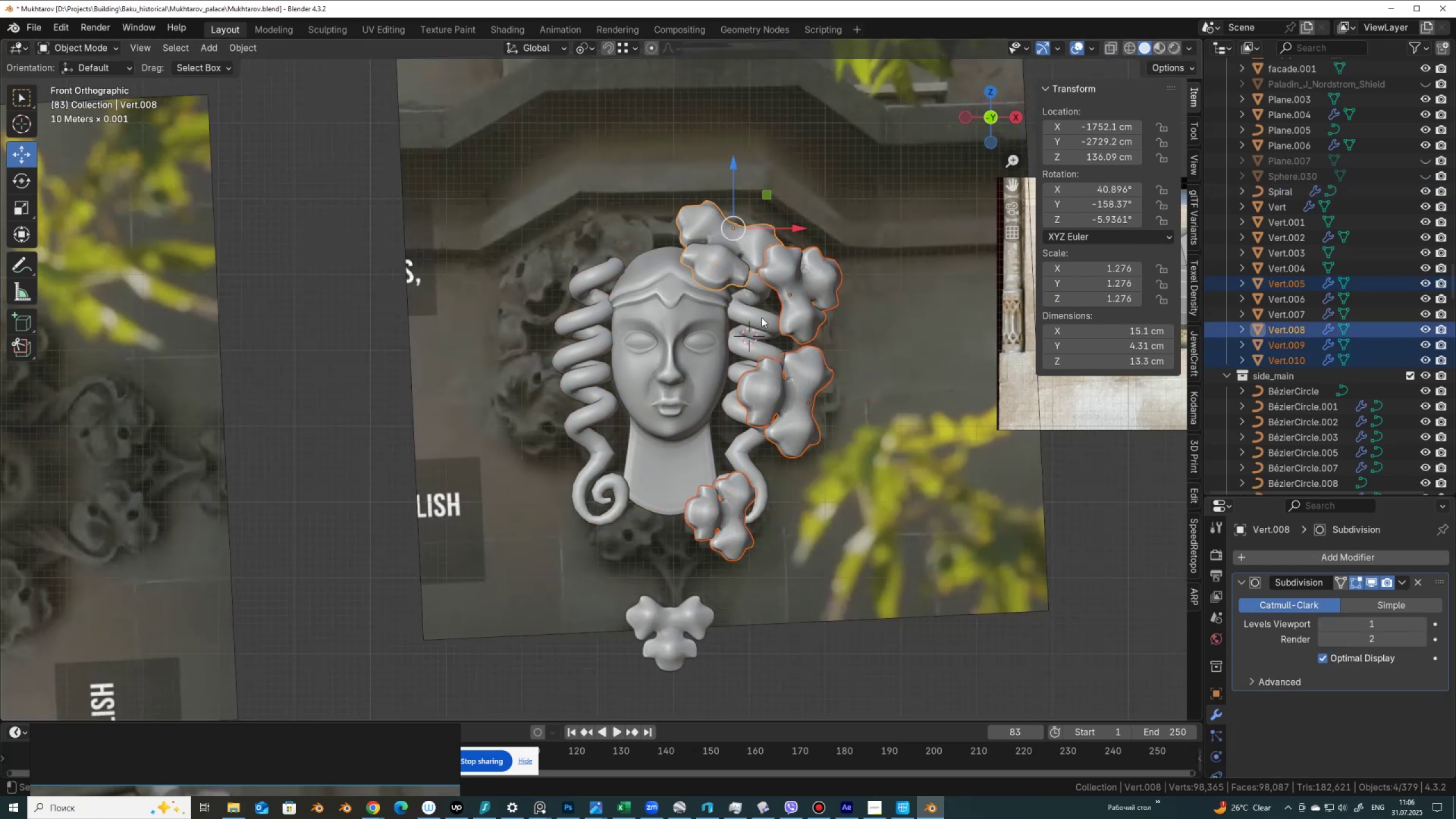 
left_click([762, 316])
 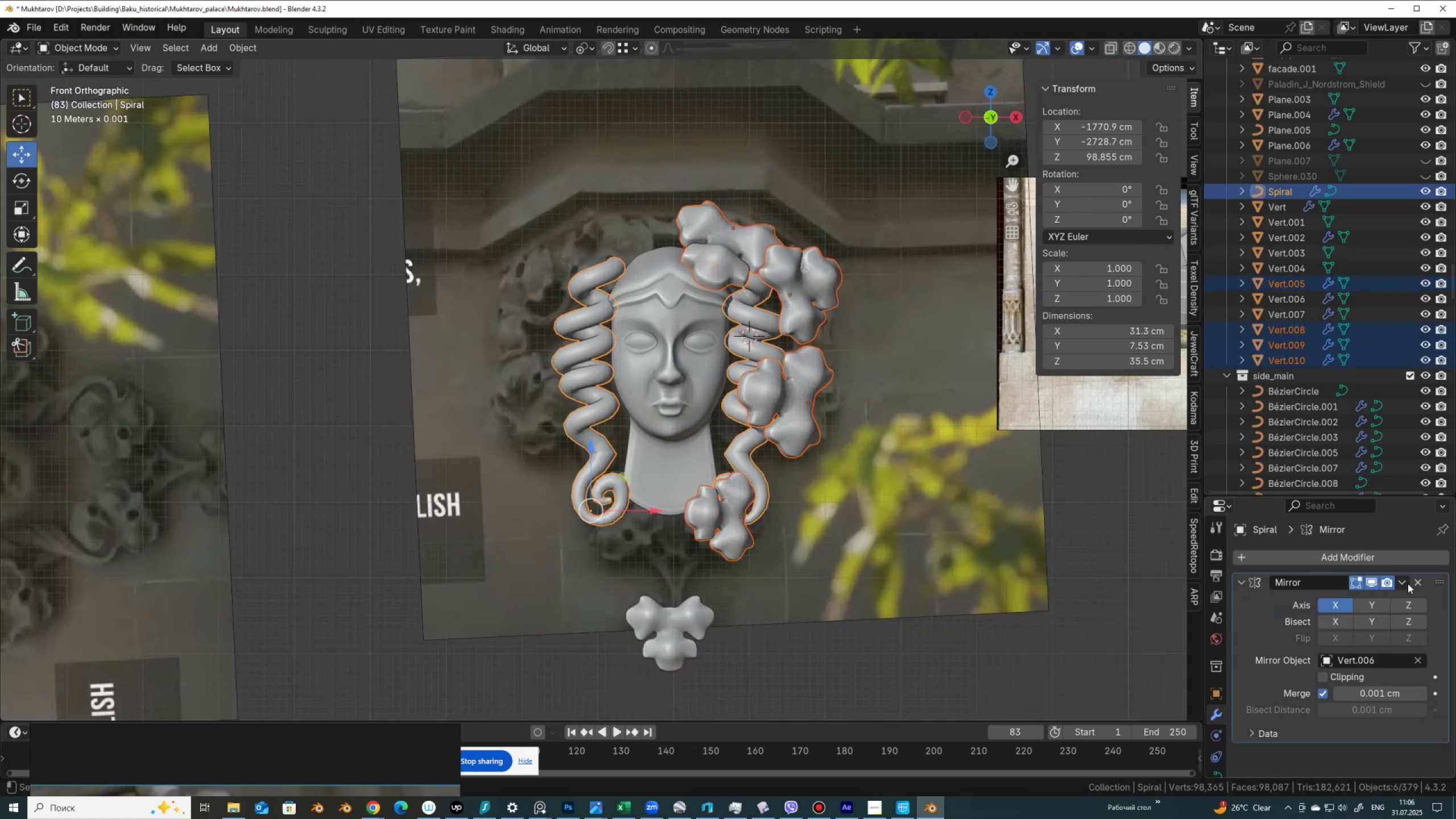 
left_click([1404, 582])
 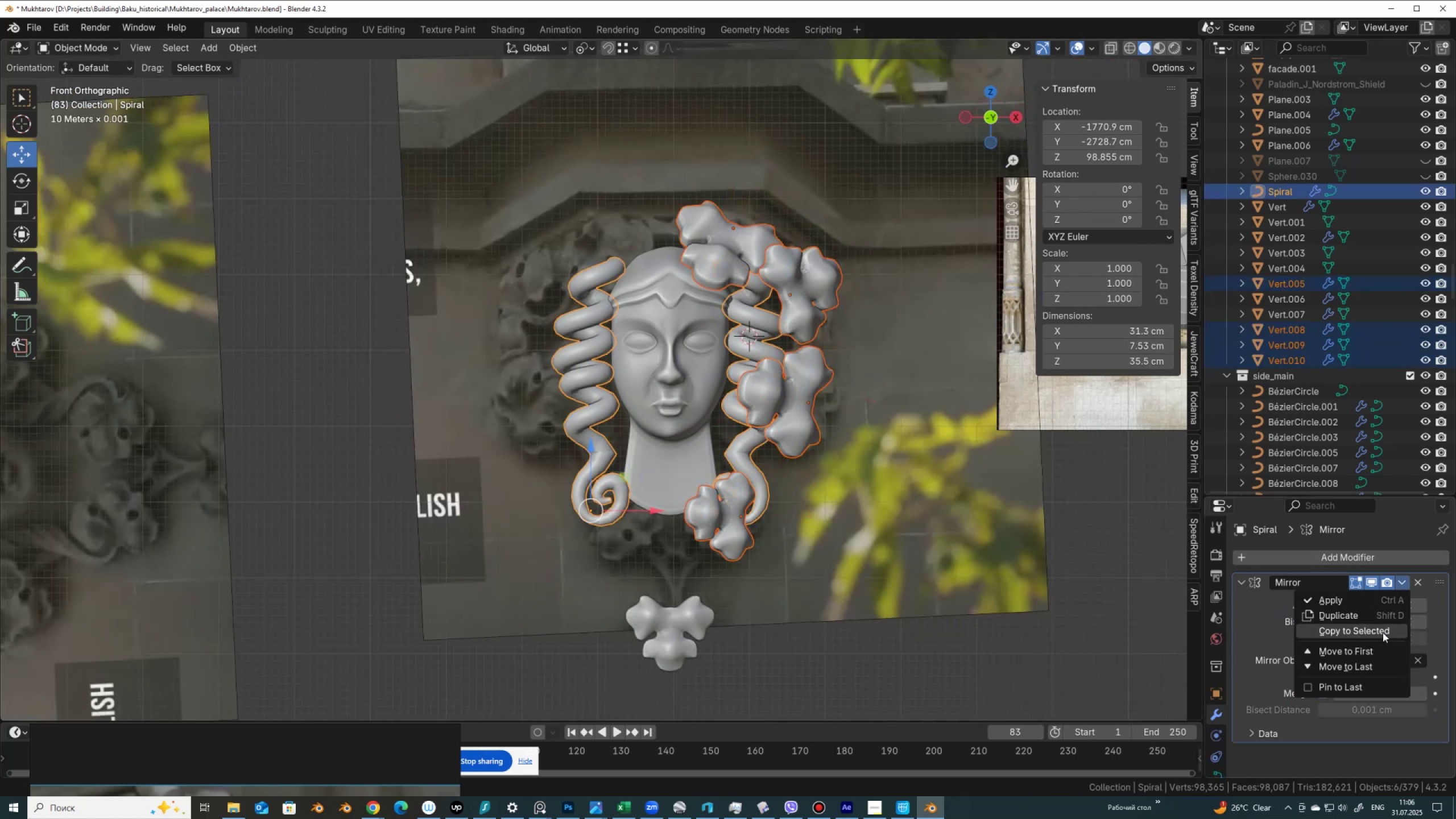 
left_click([1383, 632])
 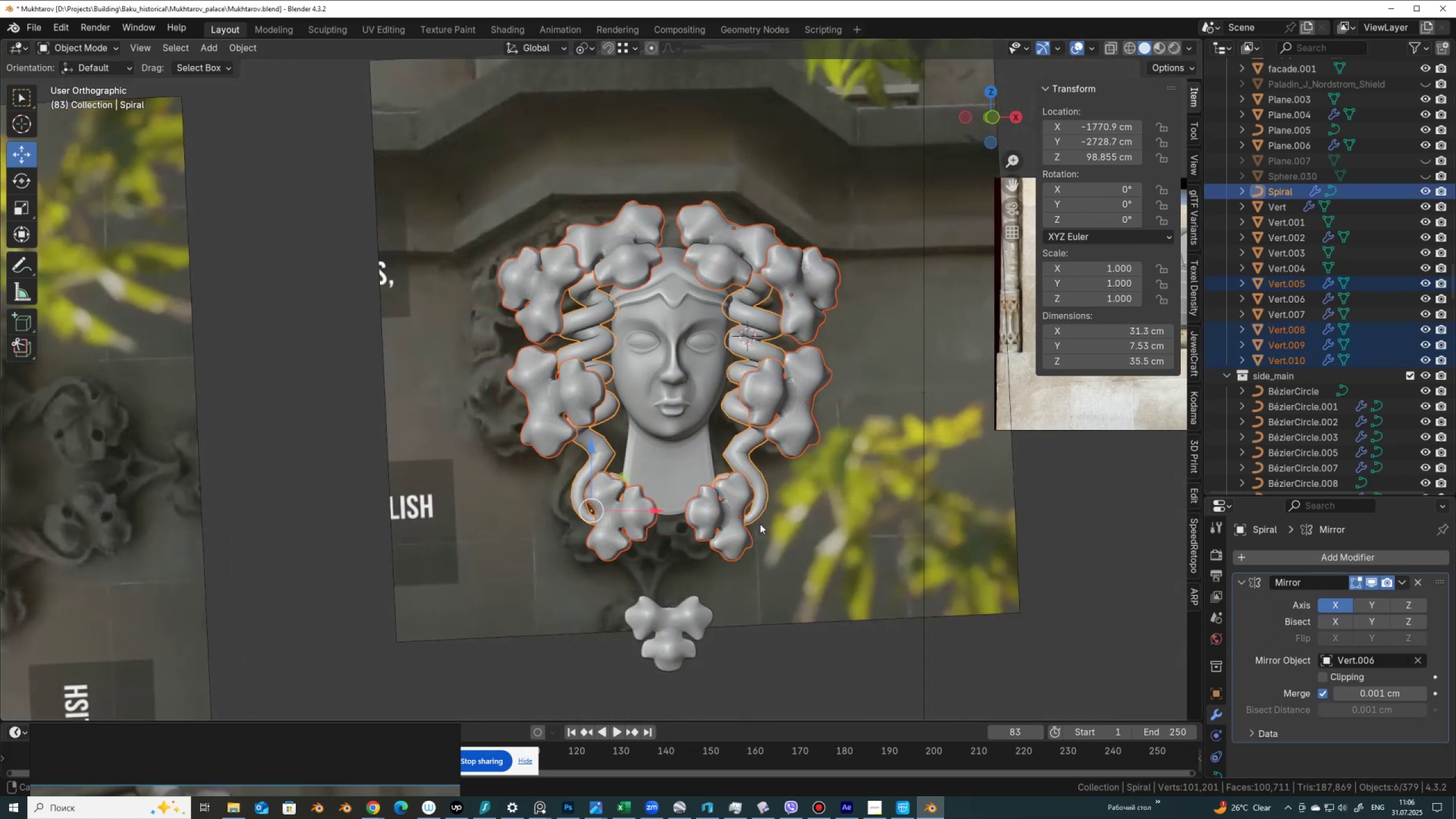 
hold_key(key=AltLeft, duration=0.34)
 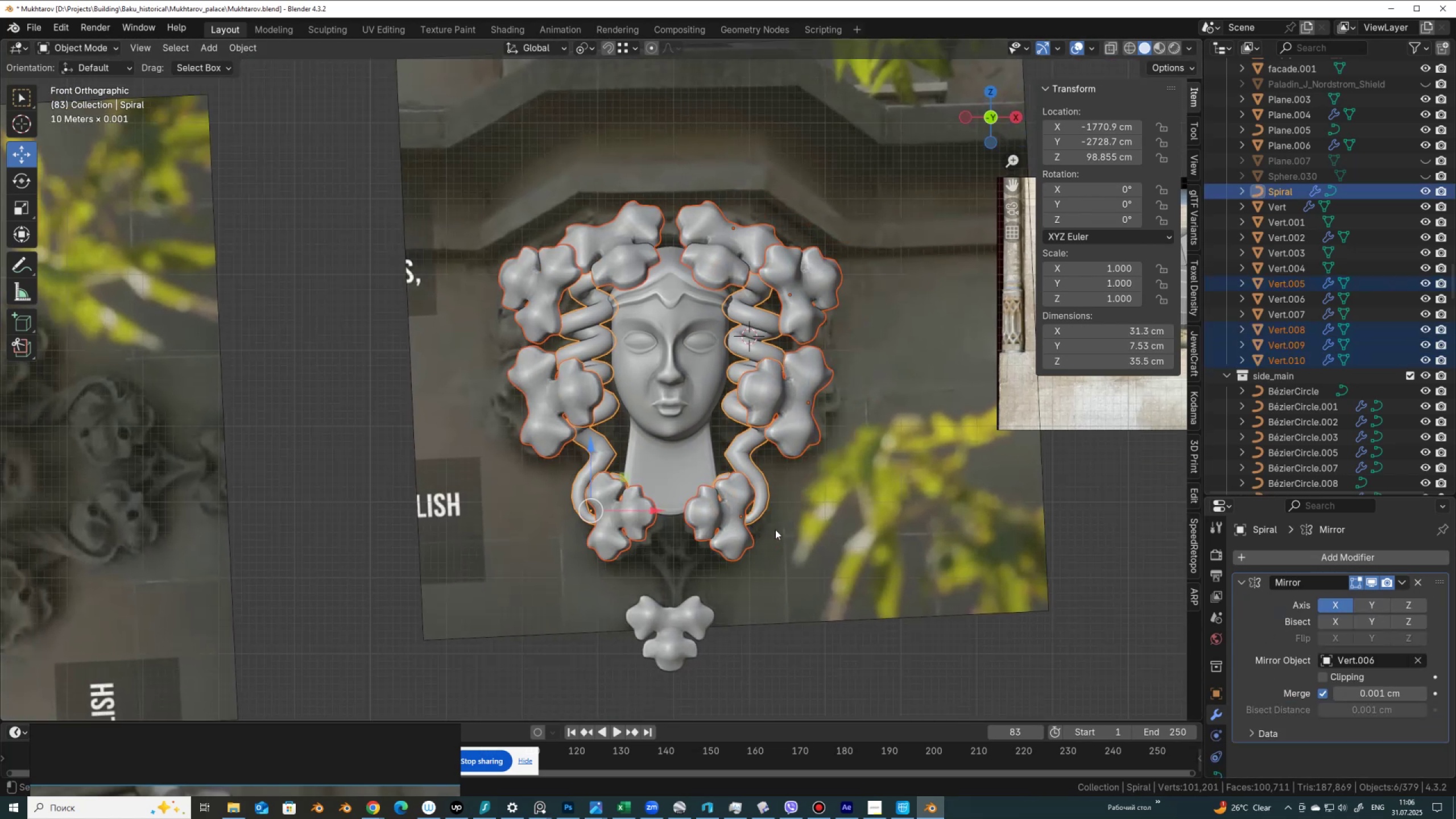 
key(Alt+Tab)
 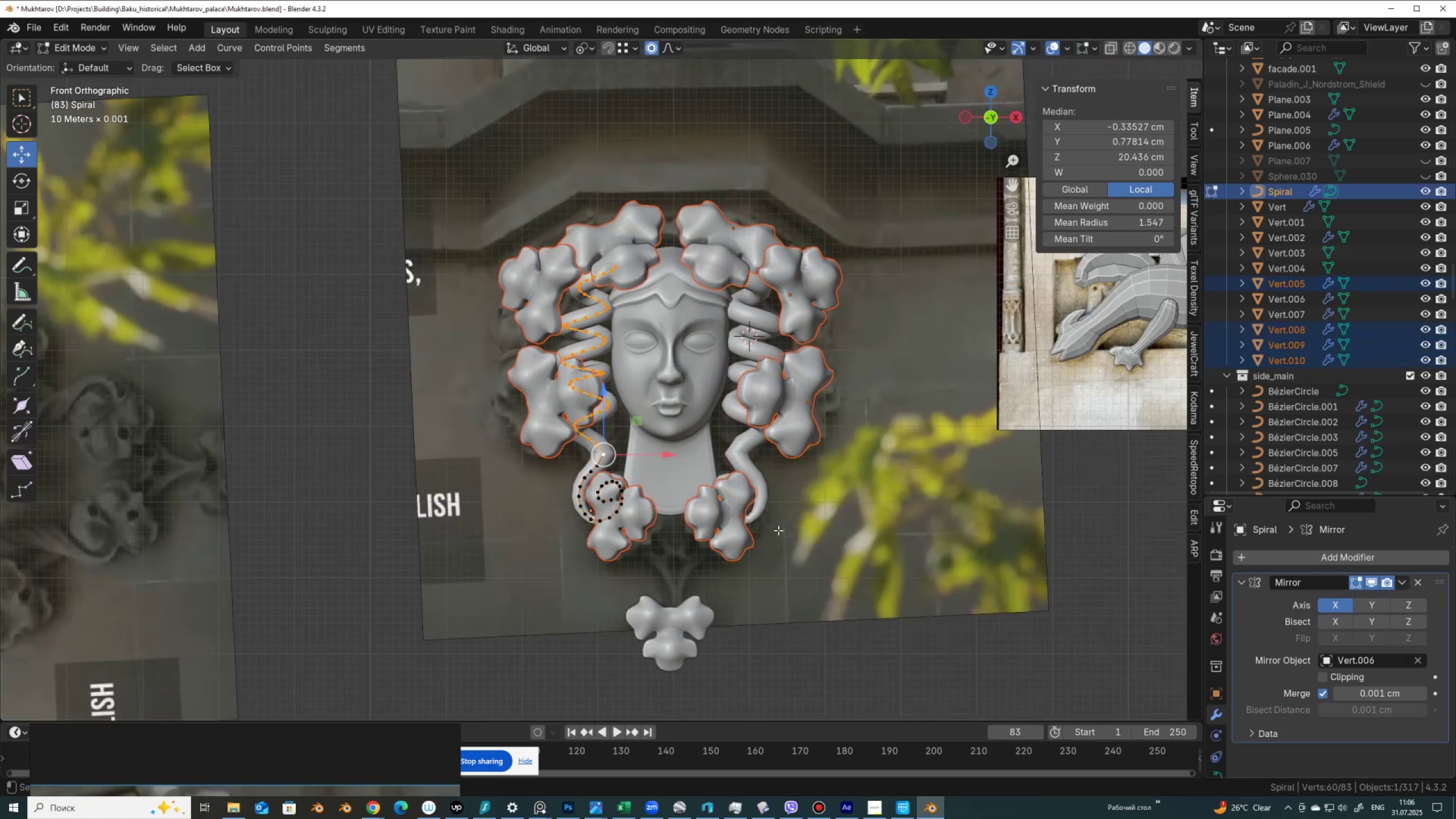 
key(Tab)
 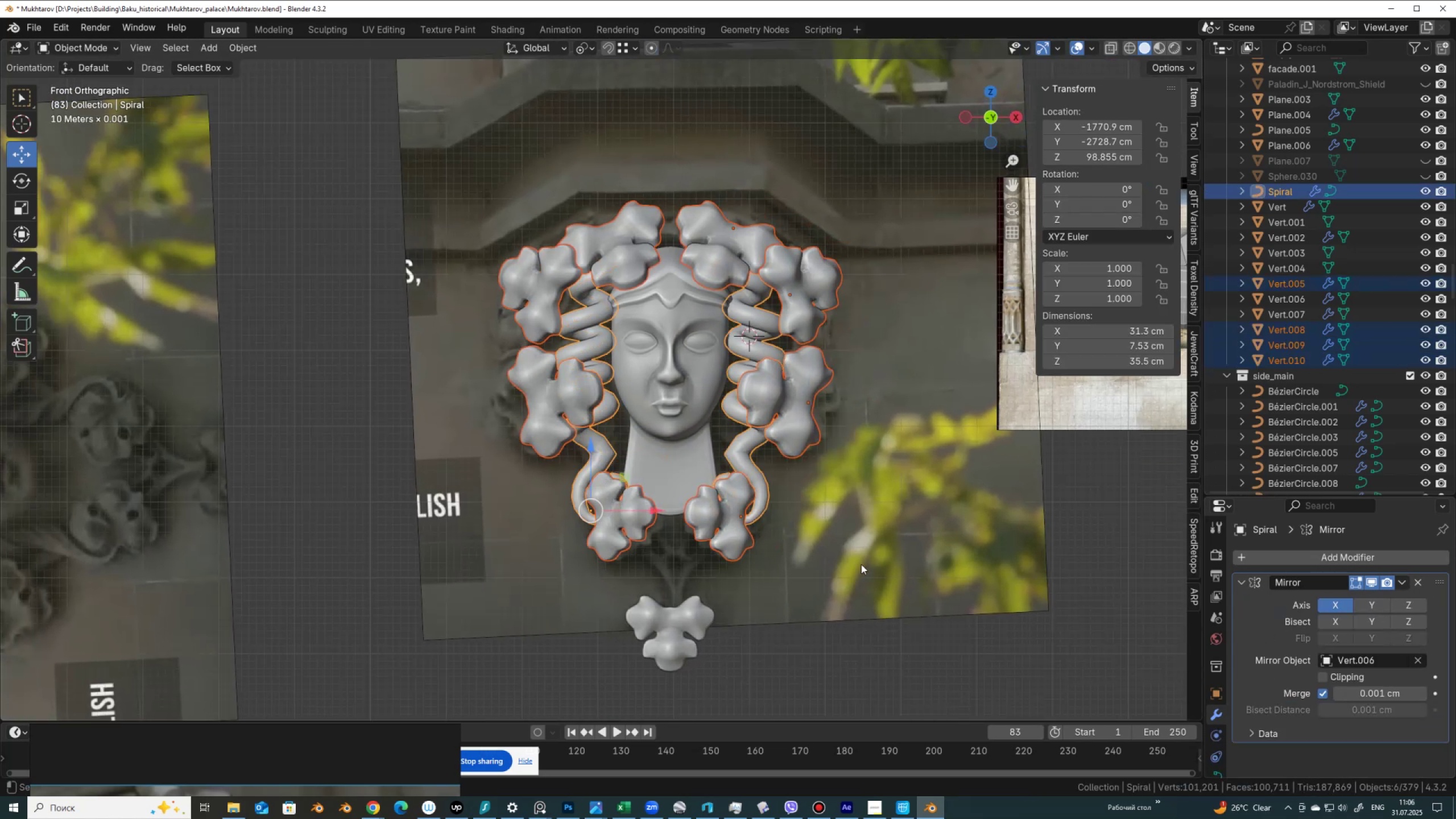 
left_click([861, 564])
 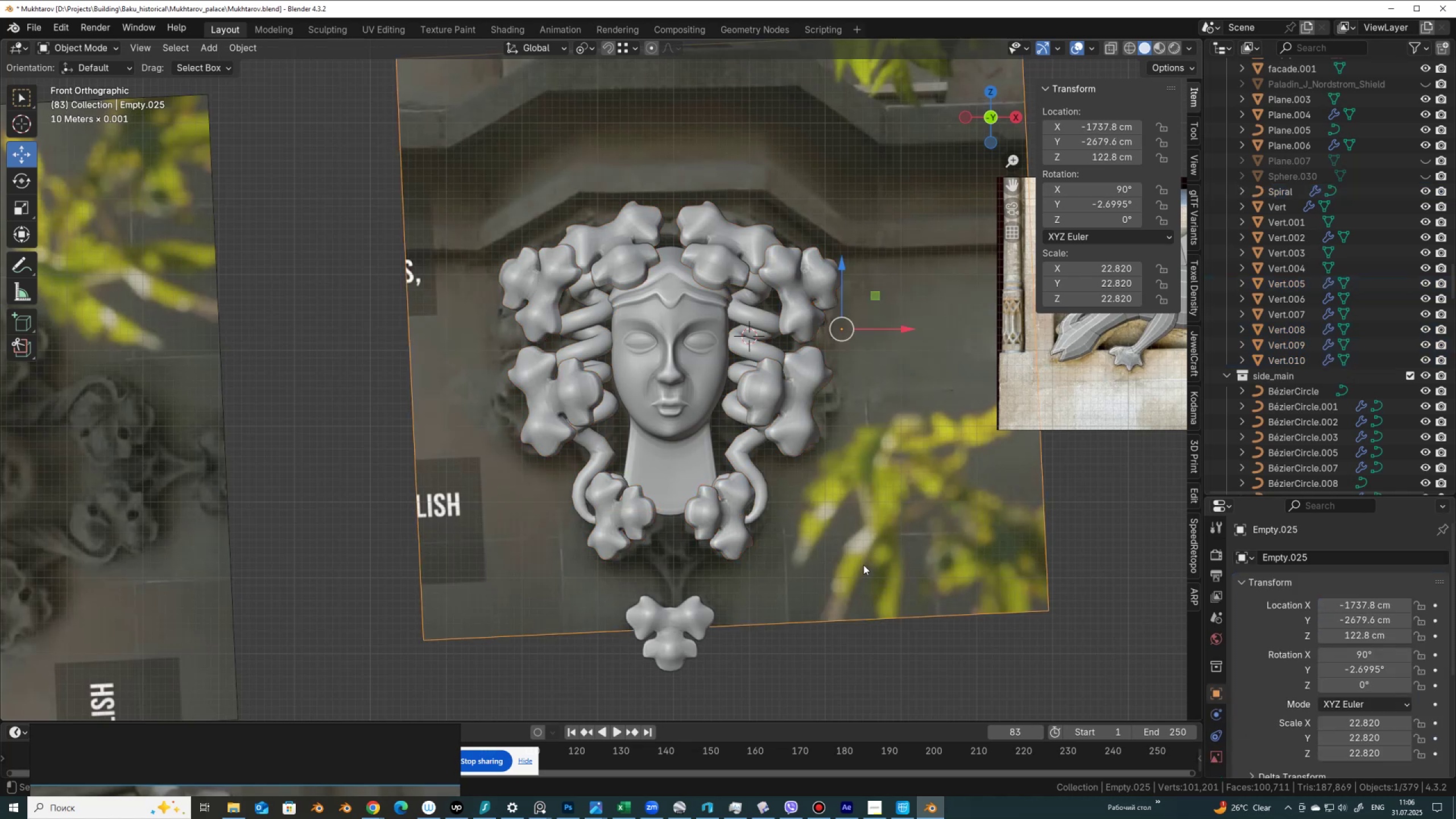 
scroll: coordinate [863, 565], scroll_direction: down, amount: 2.0
 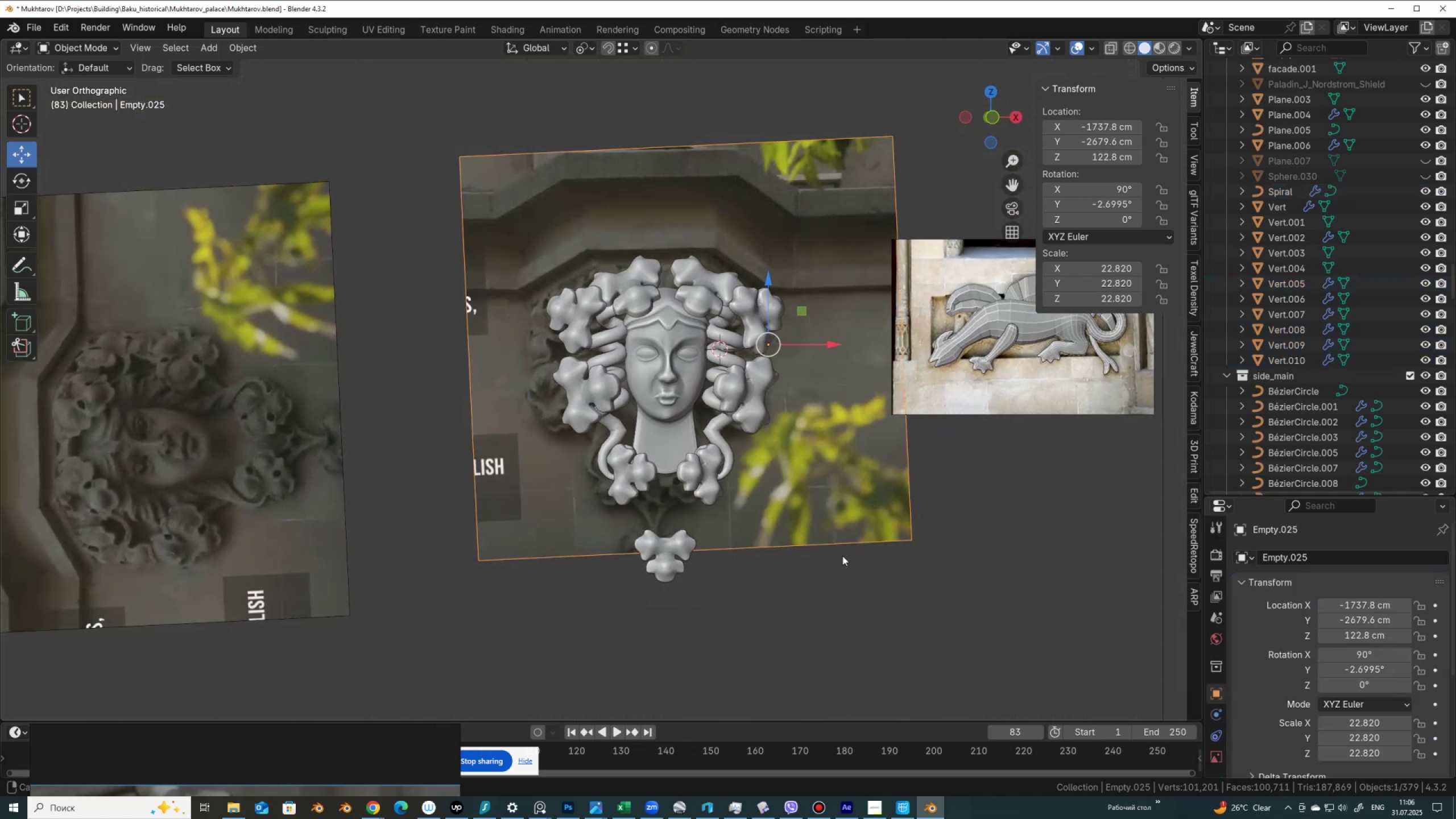 
hold_key(key=AltLeft, duration=0.54)
 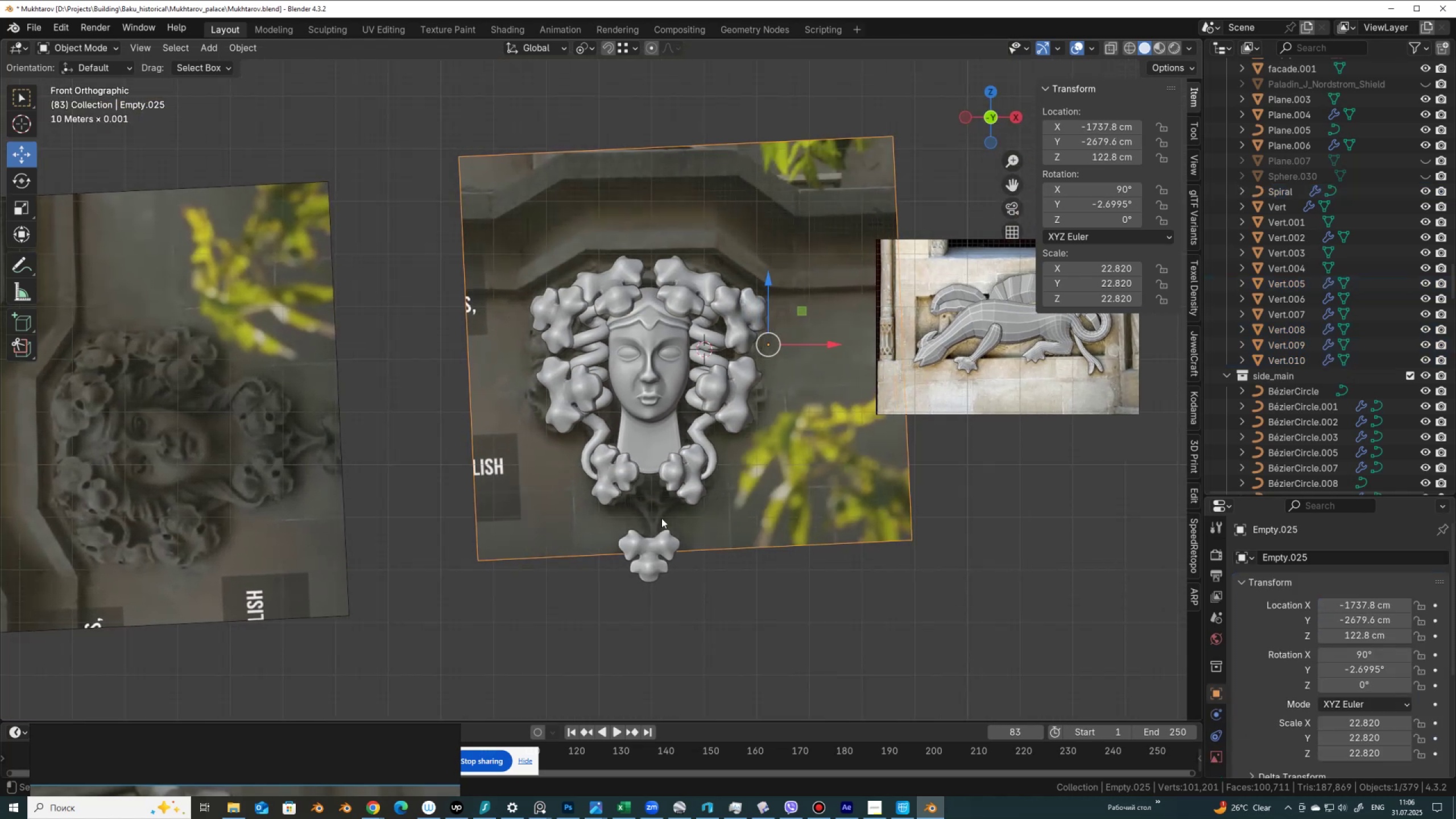 
scroll: coordinate [661, 515], scroll_direction: up, amount: 2.0
 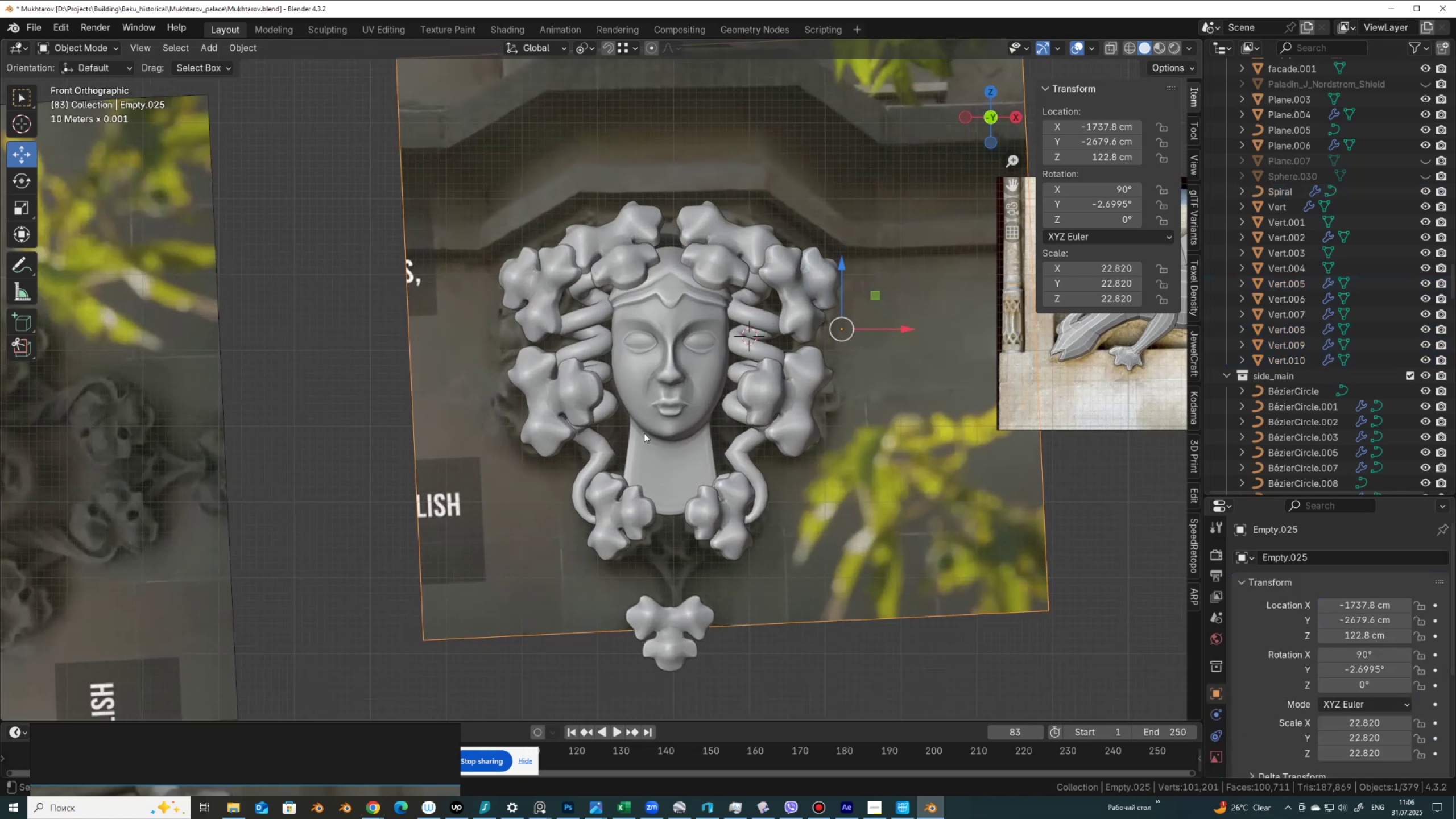 
left_click([598, 299])
 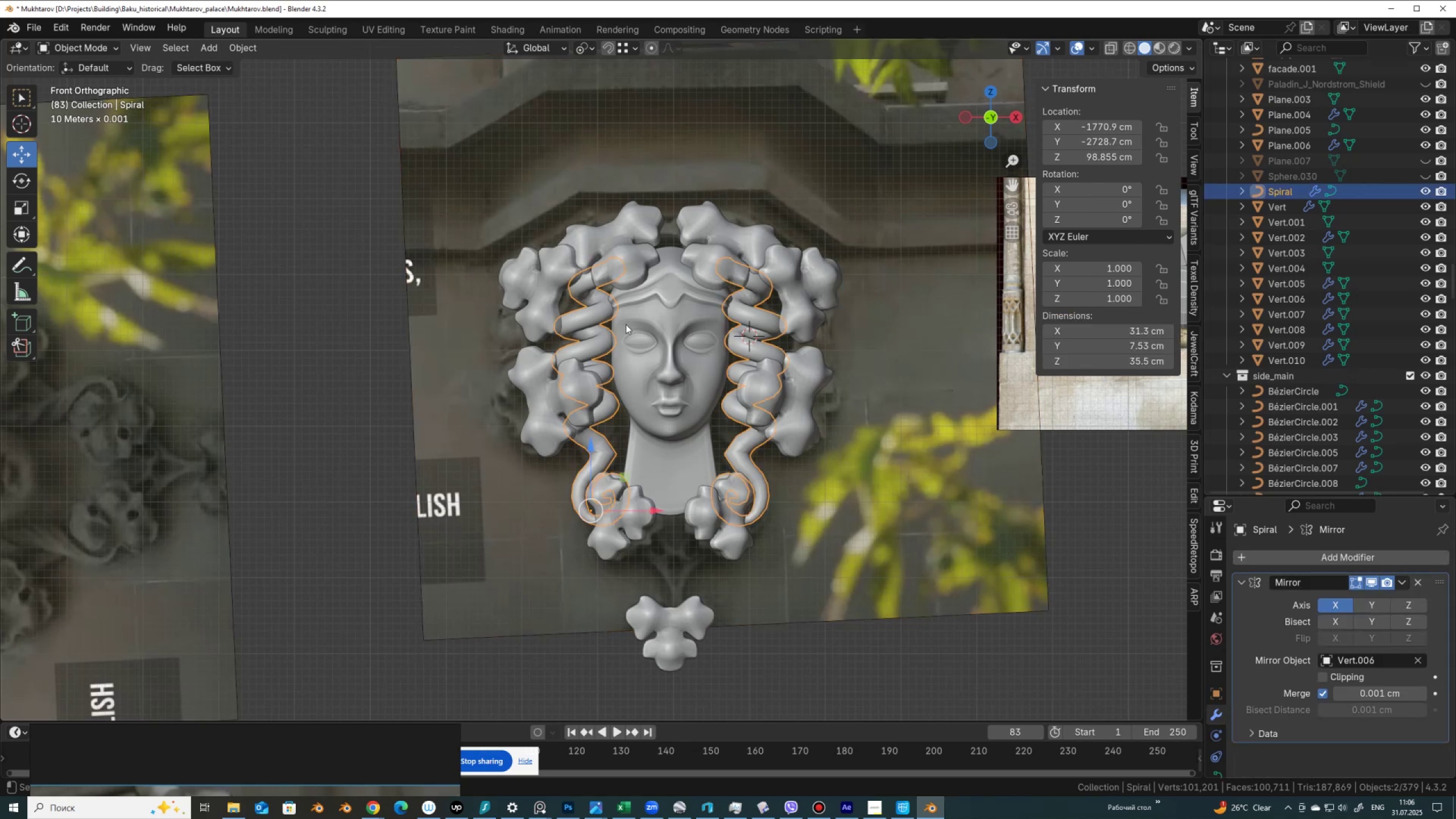 
key(Tab)
 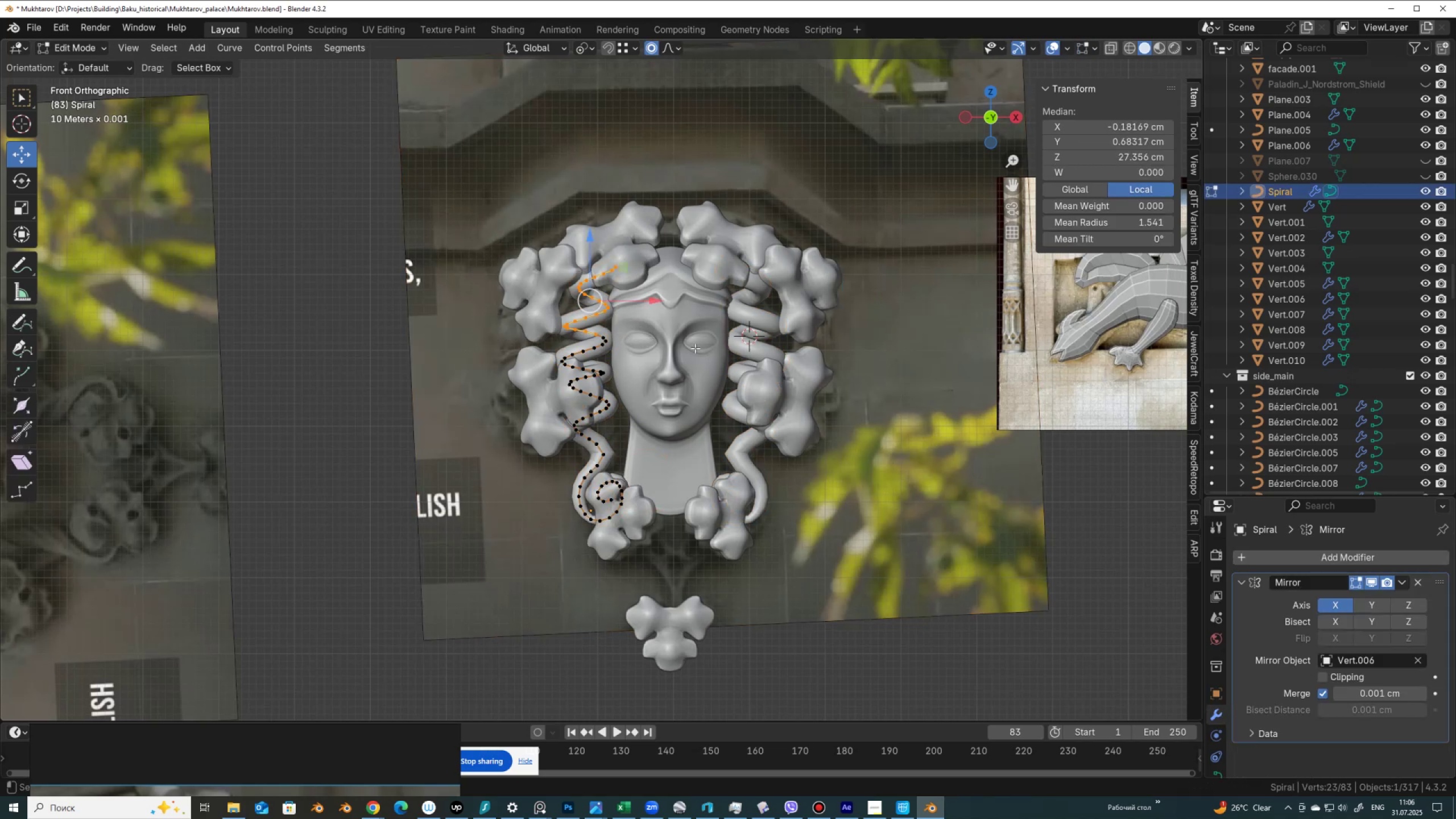 
hold_key(key=AltLeft, duration=0.36)
 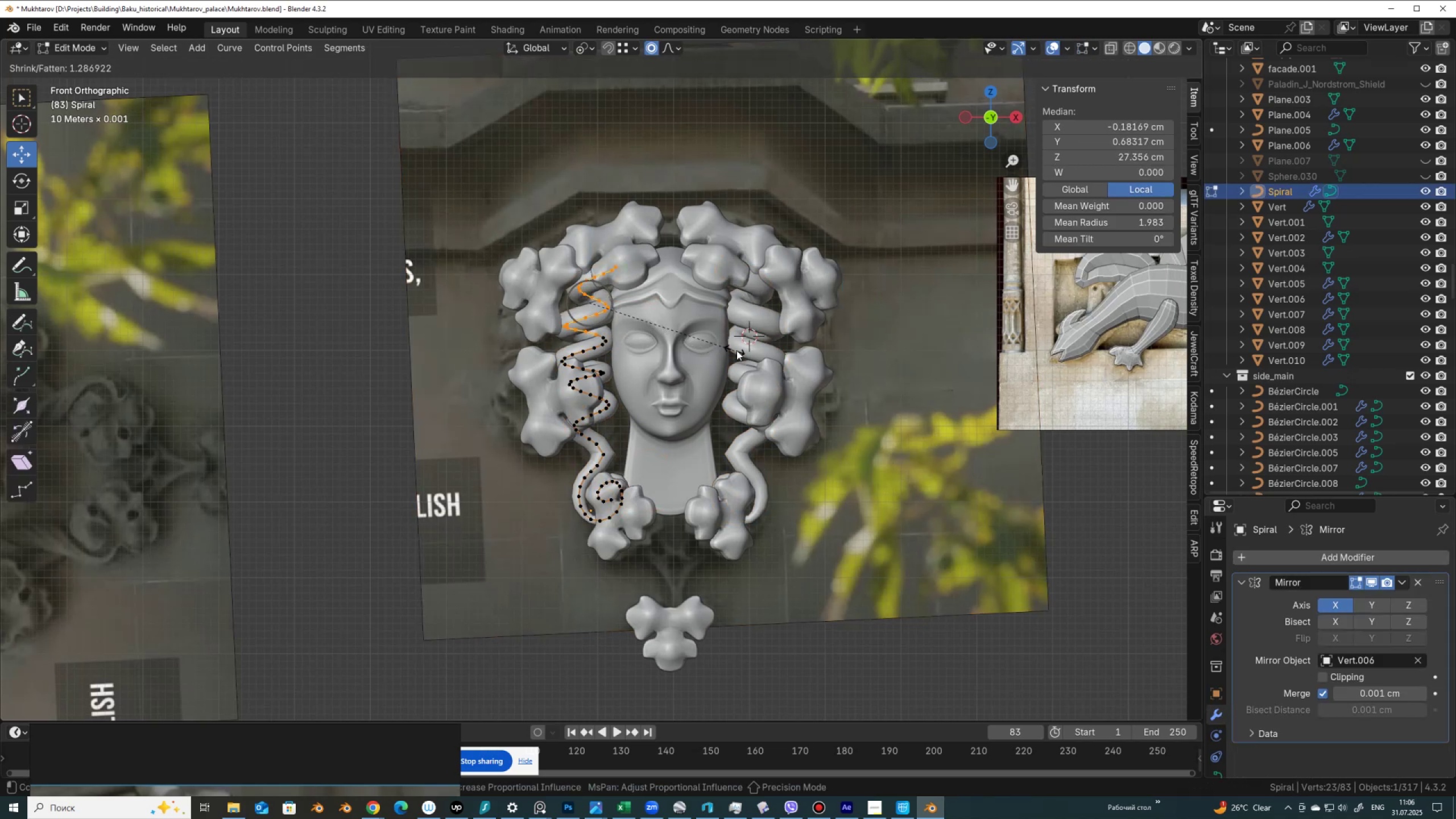 
key(S)
 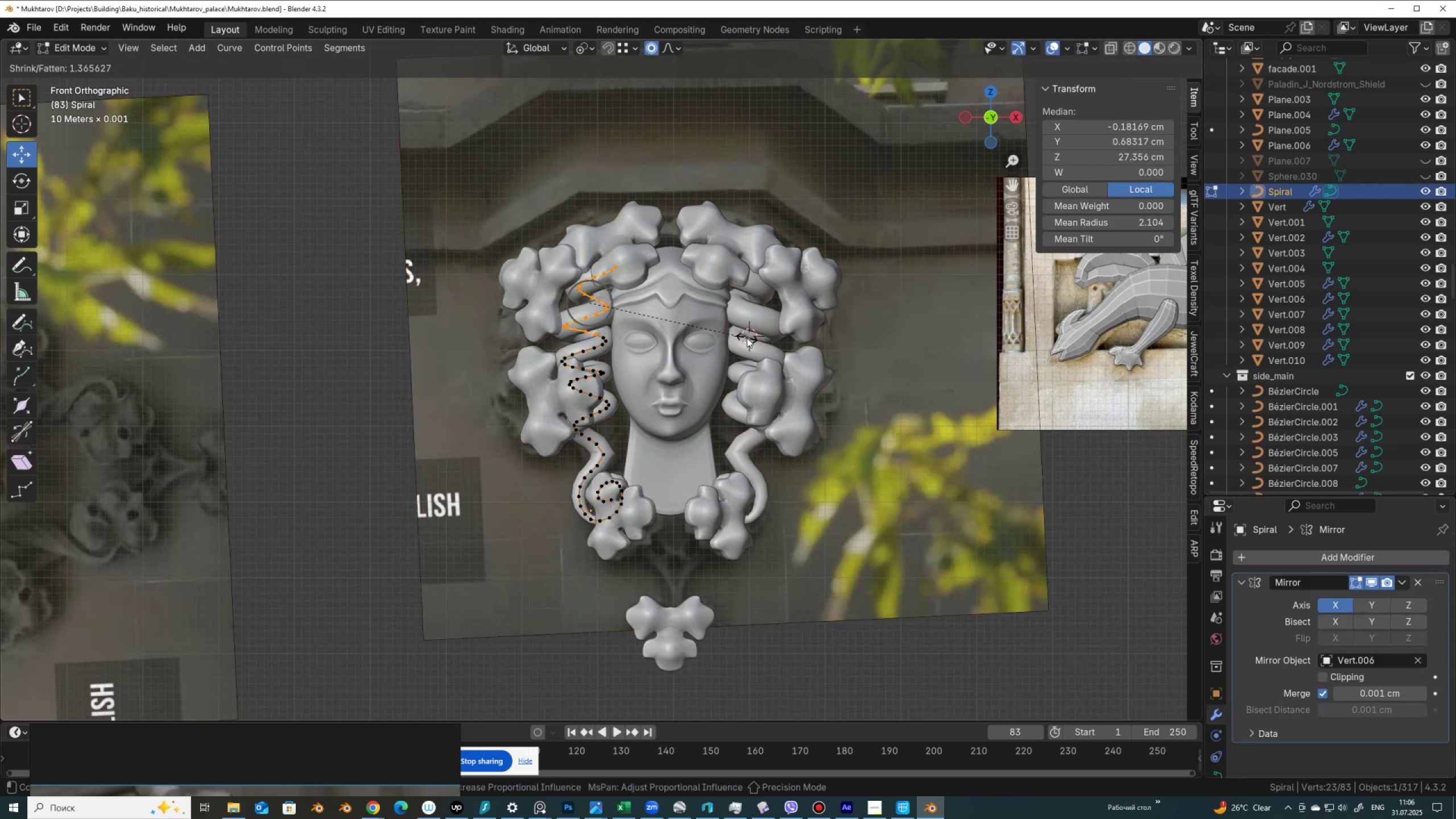 
left_click([763, 338])
 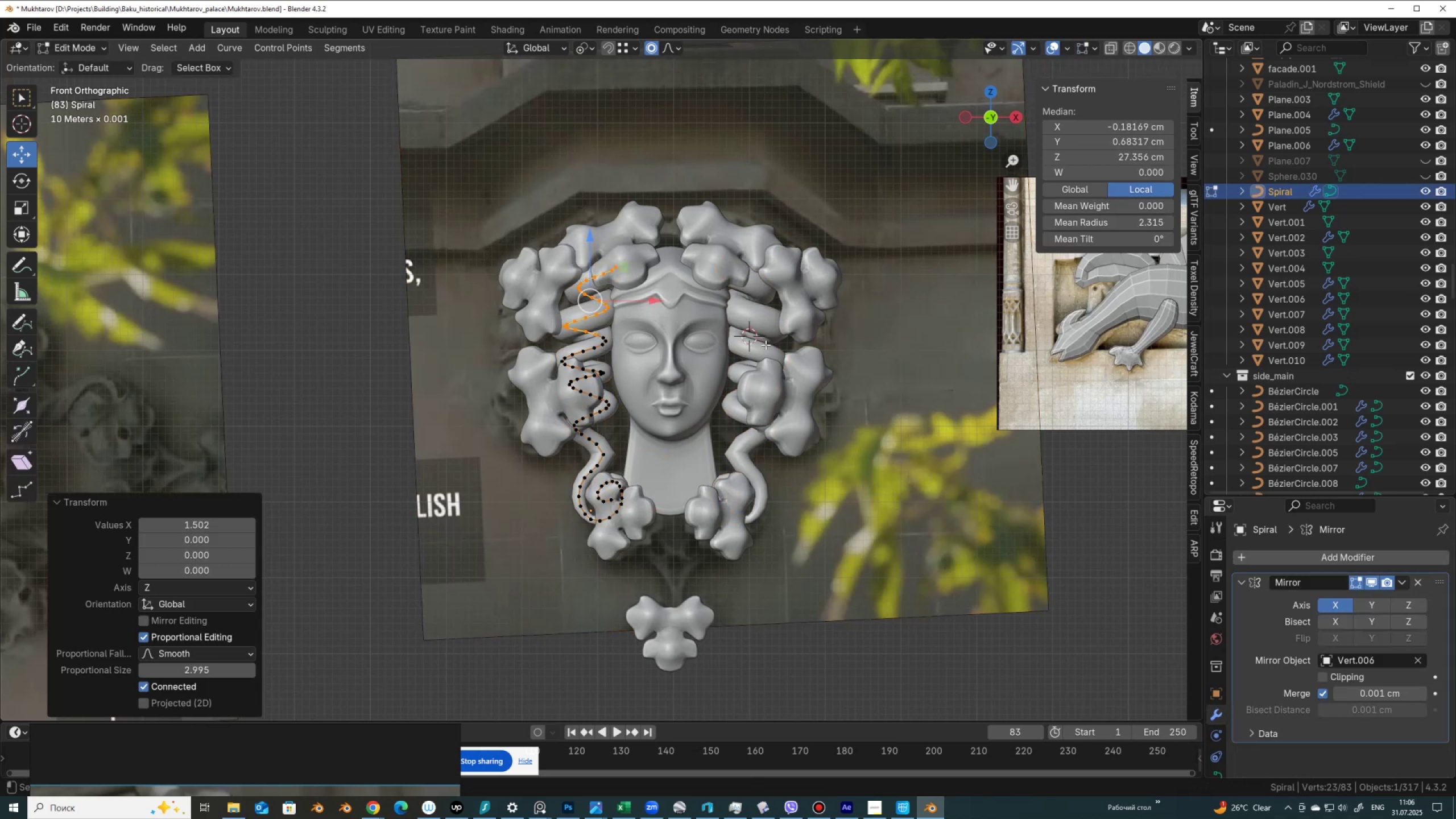 
key(Tab)
 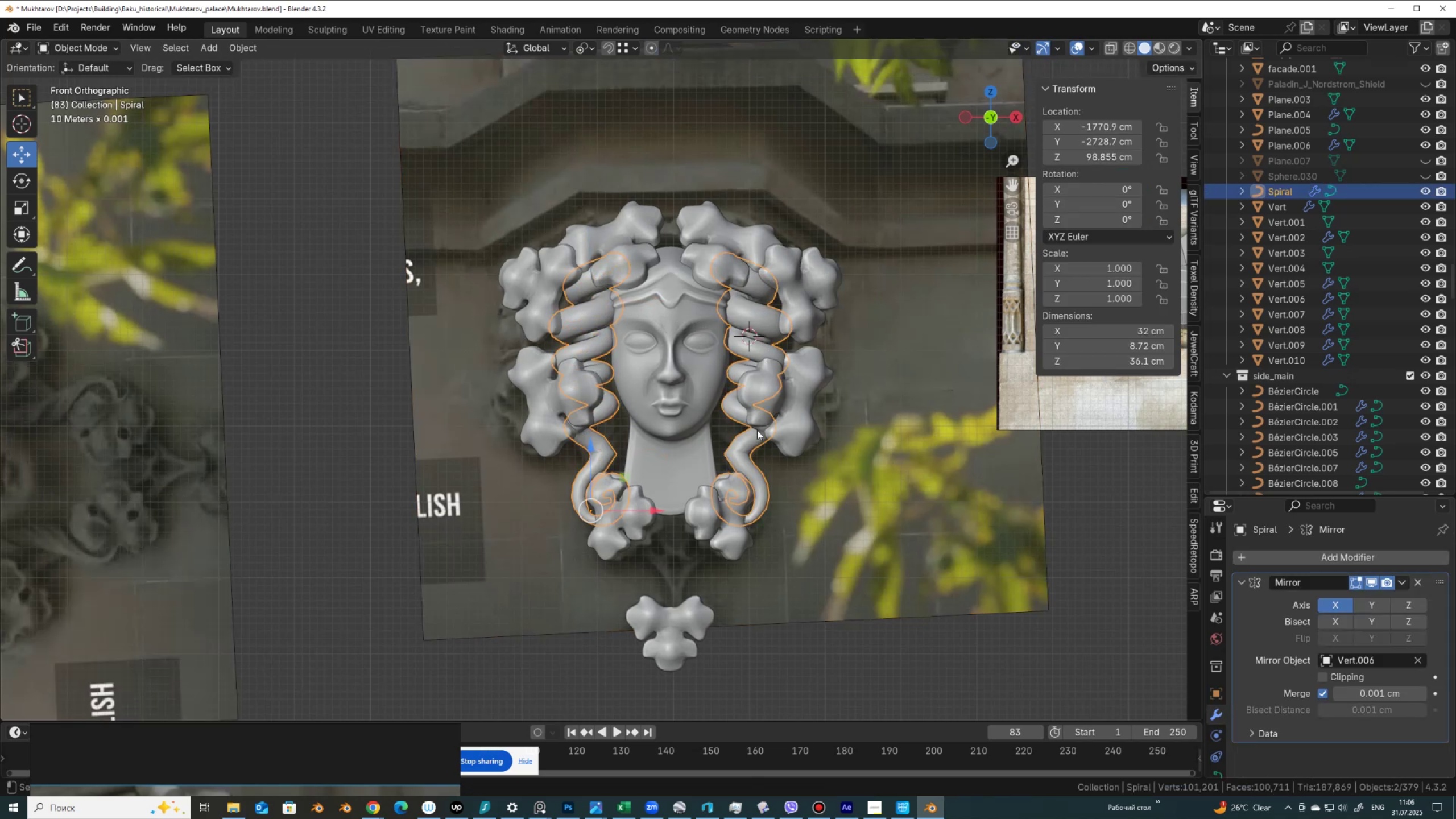 
key(Tab)
 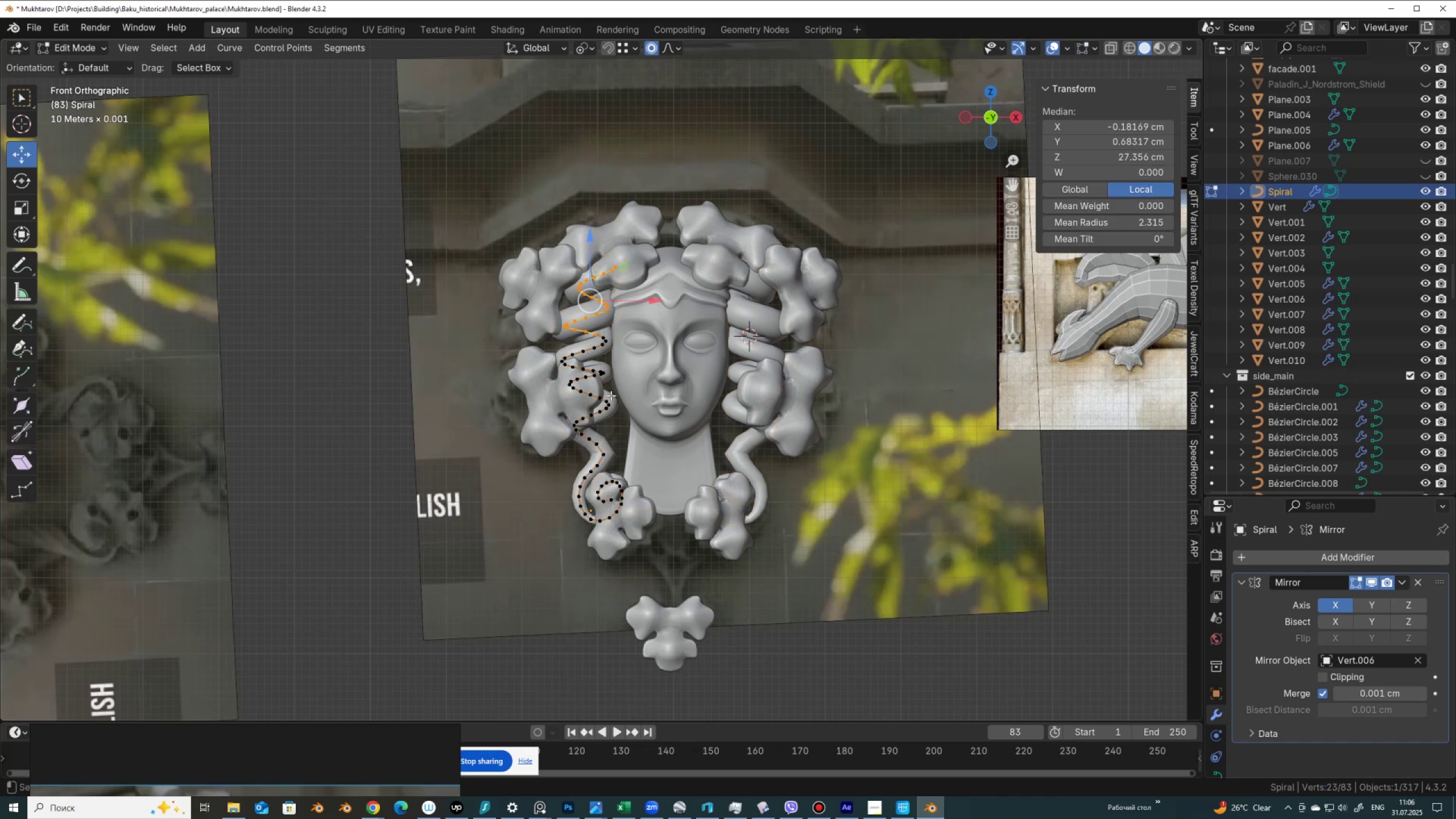 
left_click([614, 406])
 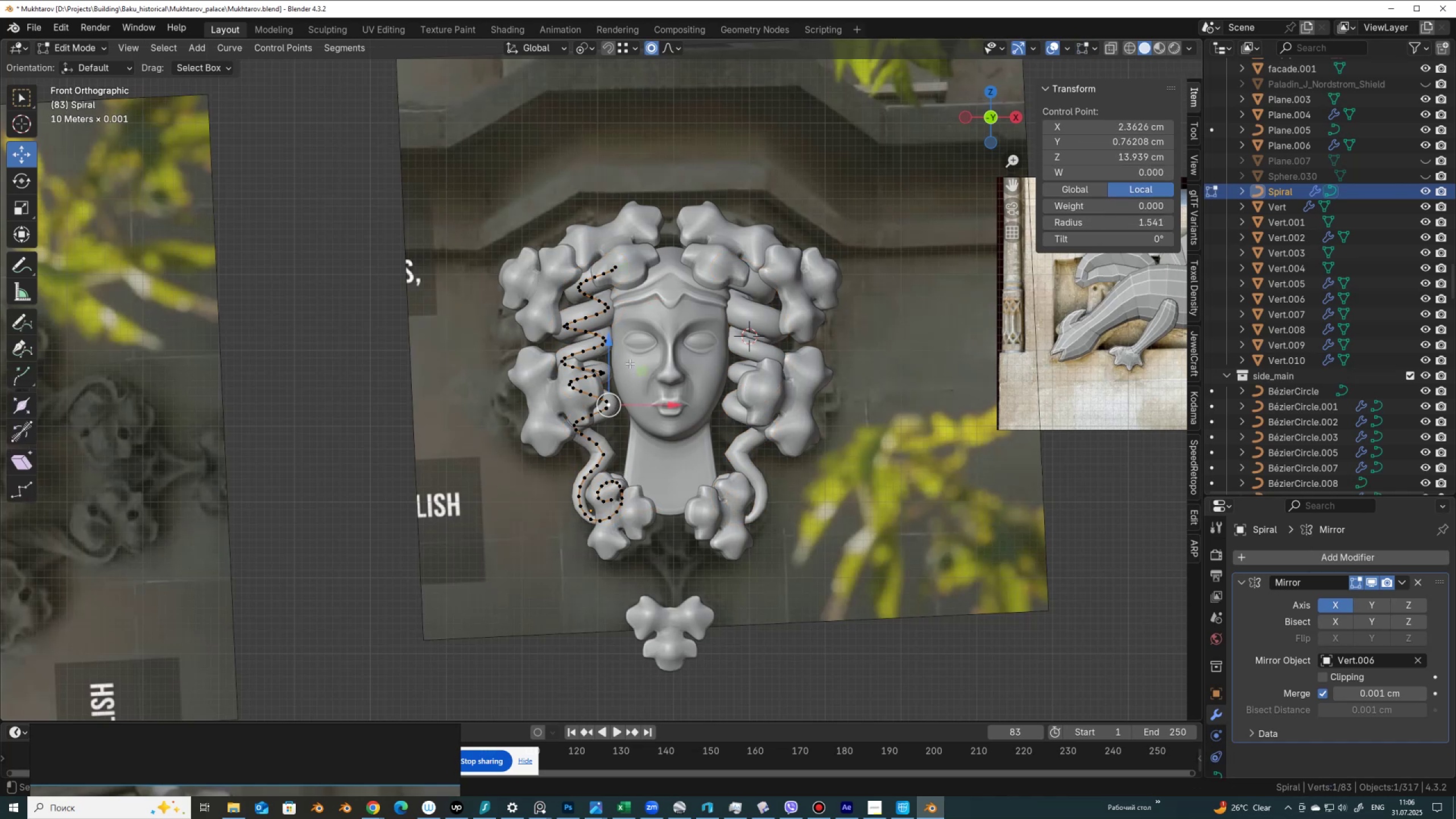 
hold_key(key=ShiftLeft, duration=1.53)
left_click([616, 374])
 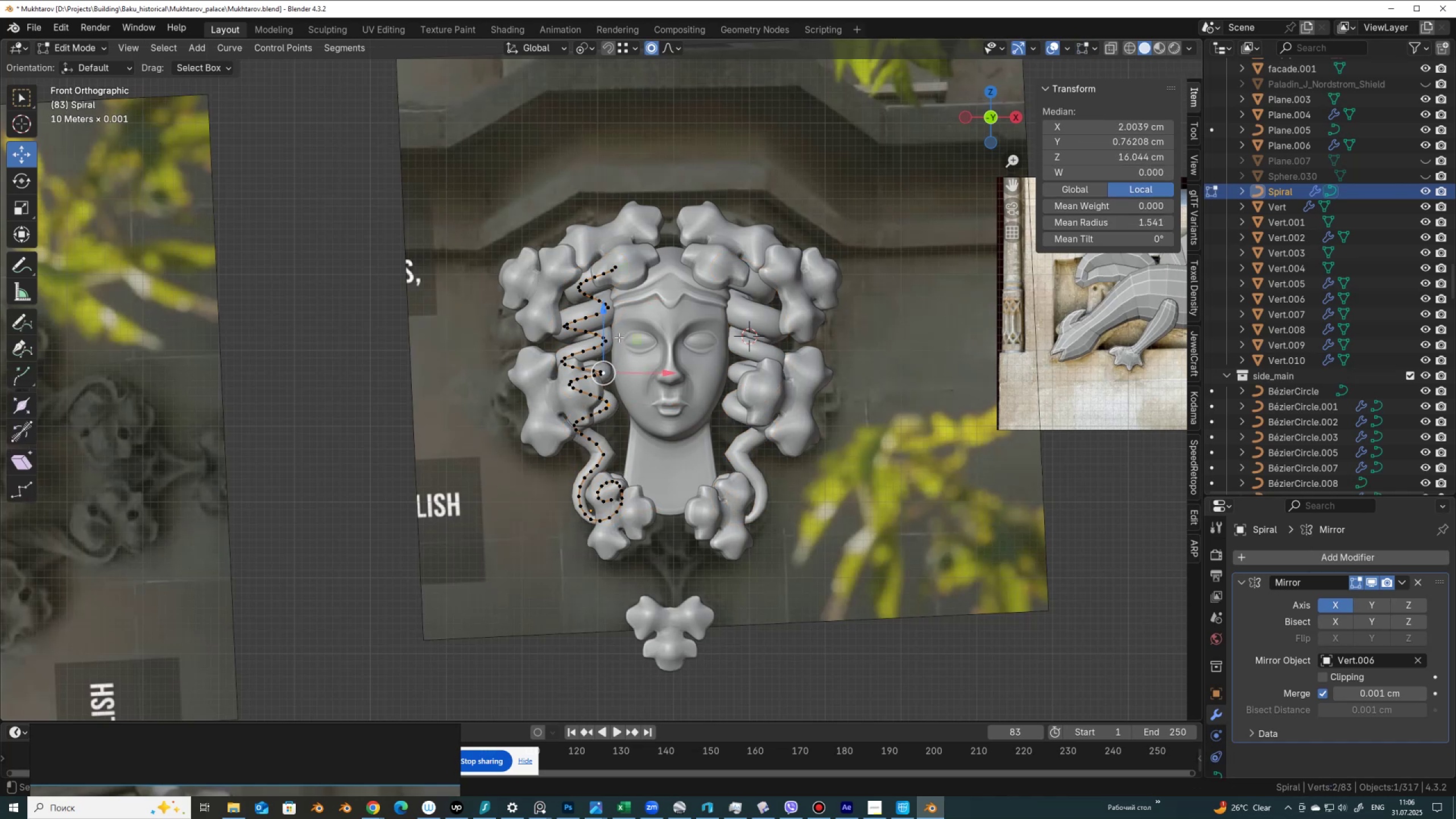 
hold_key(key=ShiftLeft, duration=0.37)
left_click([619, 339])
 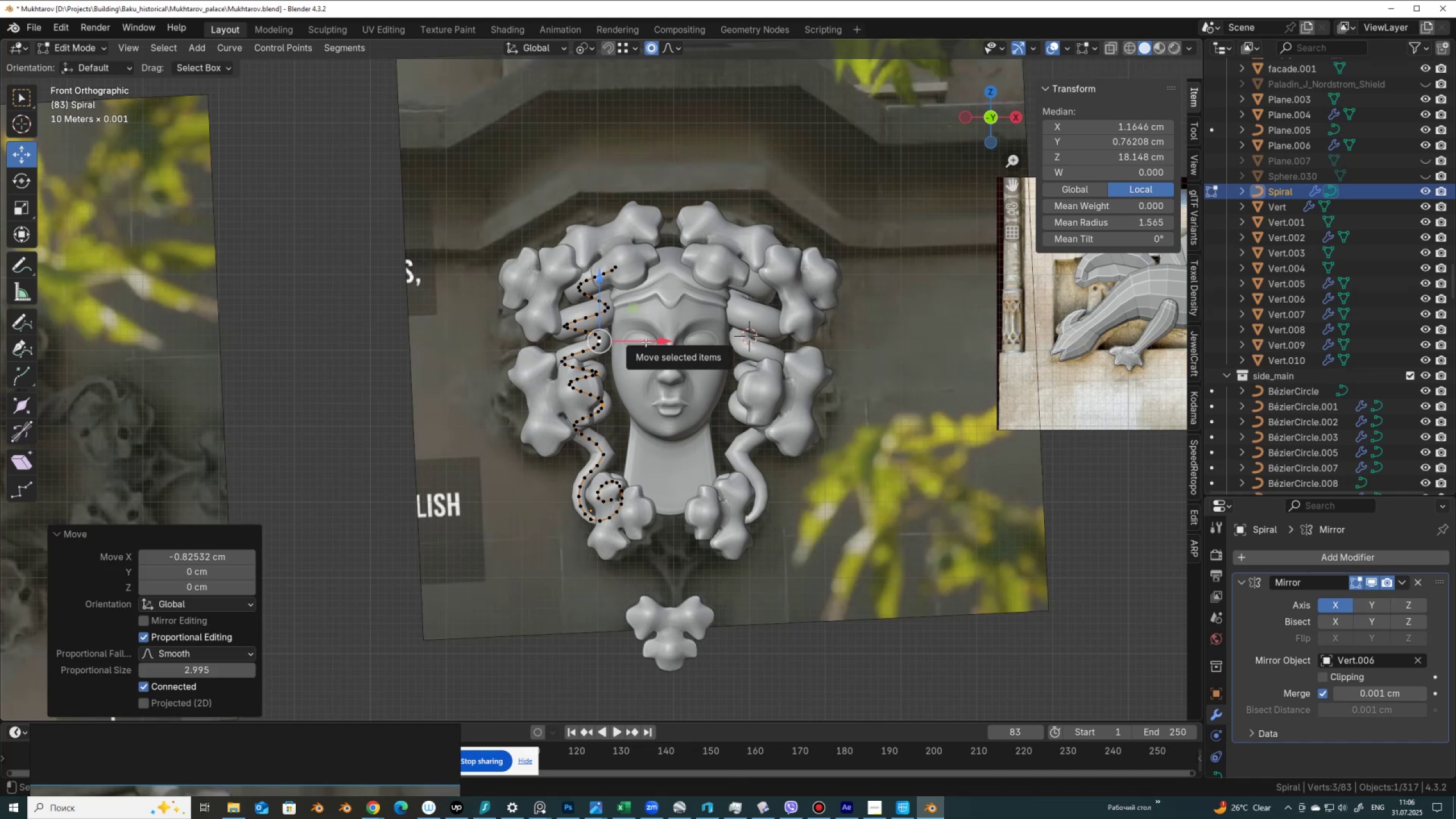 
scroll: coordinate [655, 342], scroll_direction: down, amount: 9.0
 